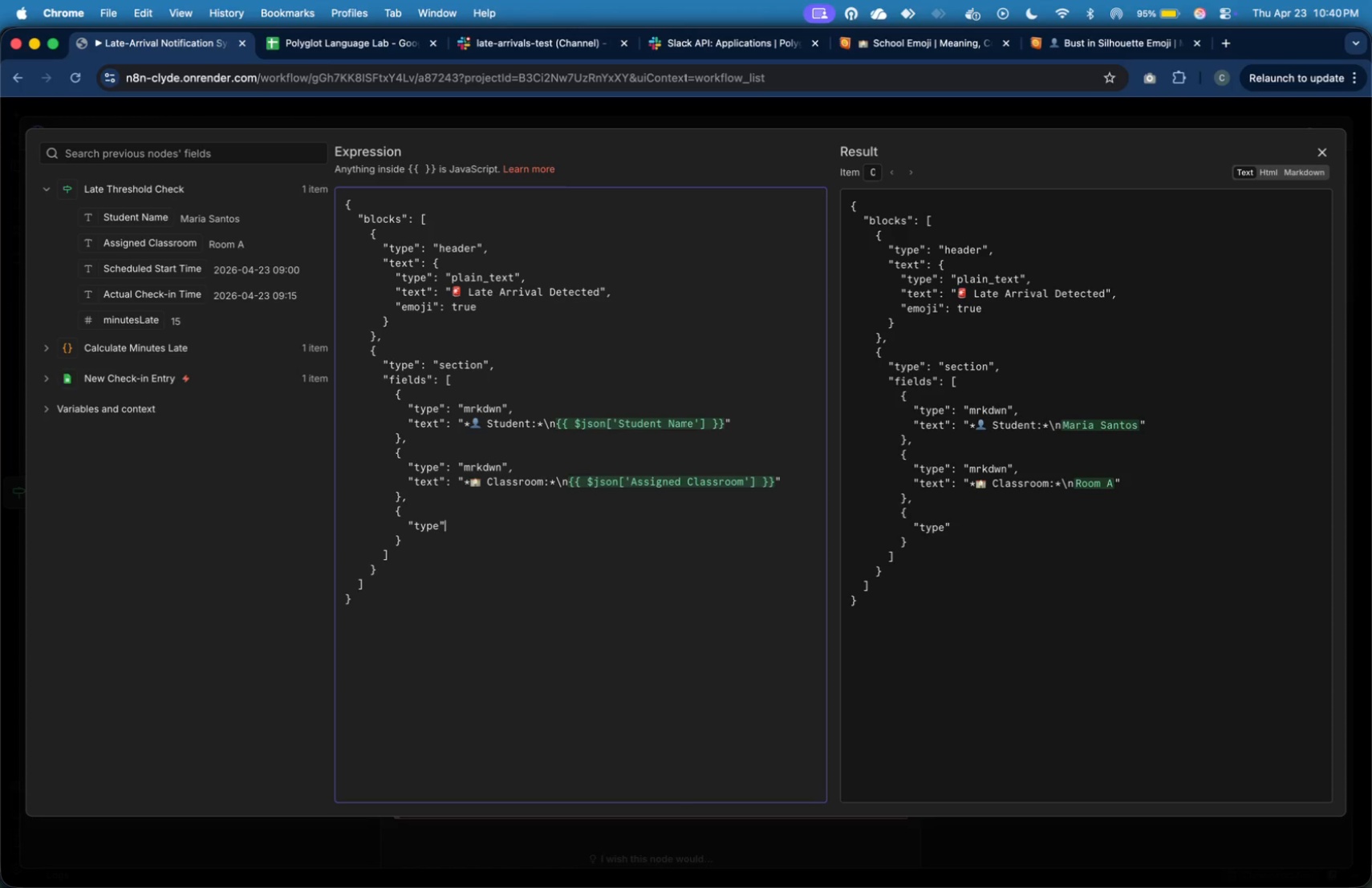 
key(Shift+Semicolon)
 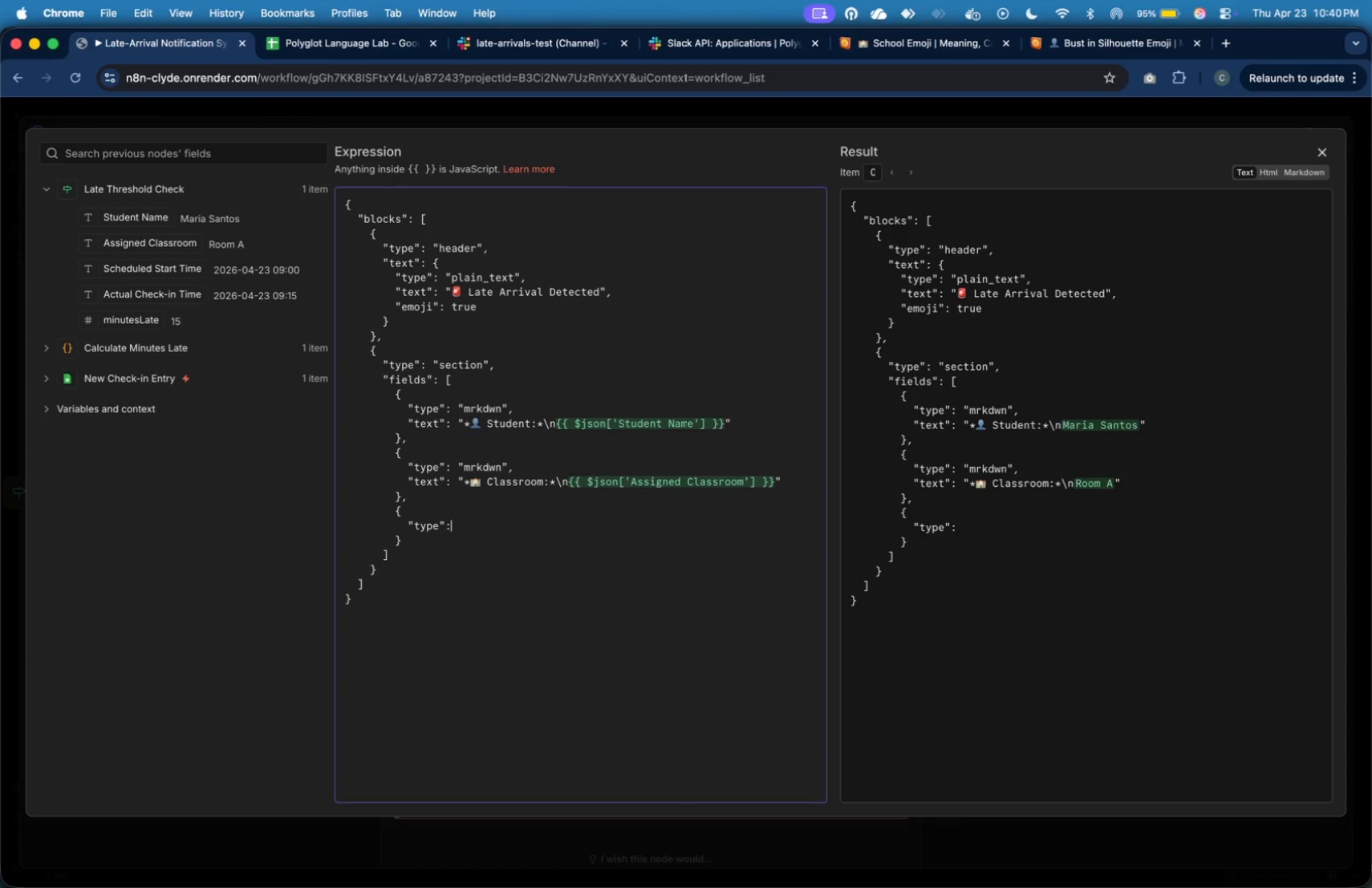 
key(Space)
 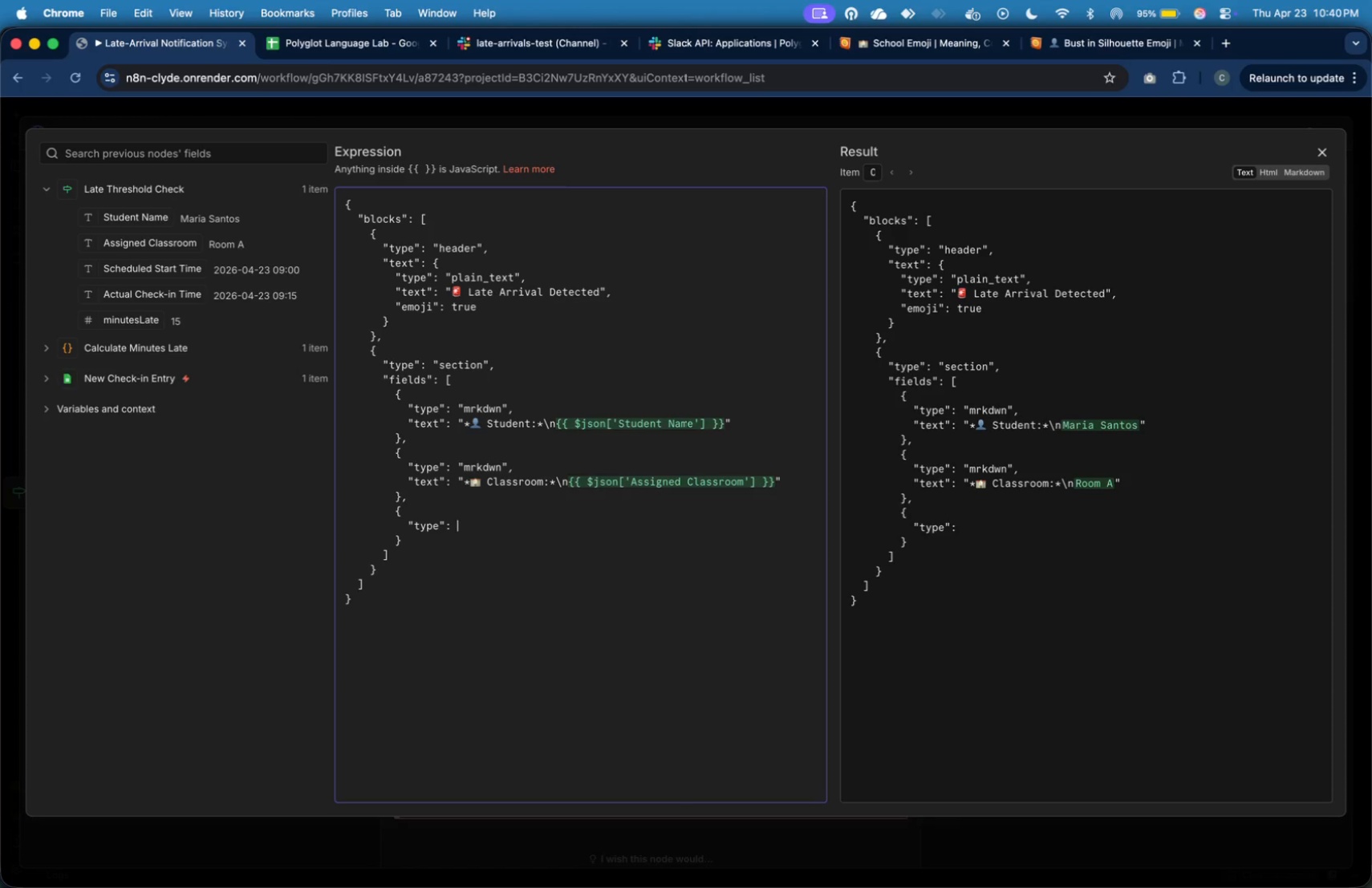 
key(Shift+Quote)
 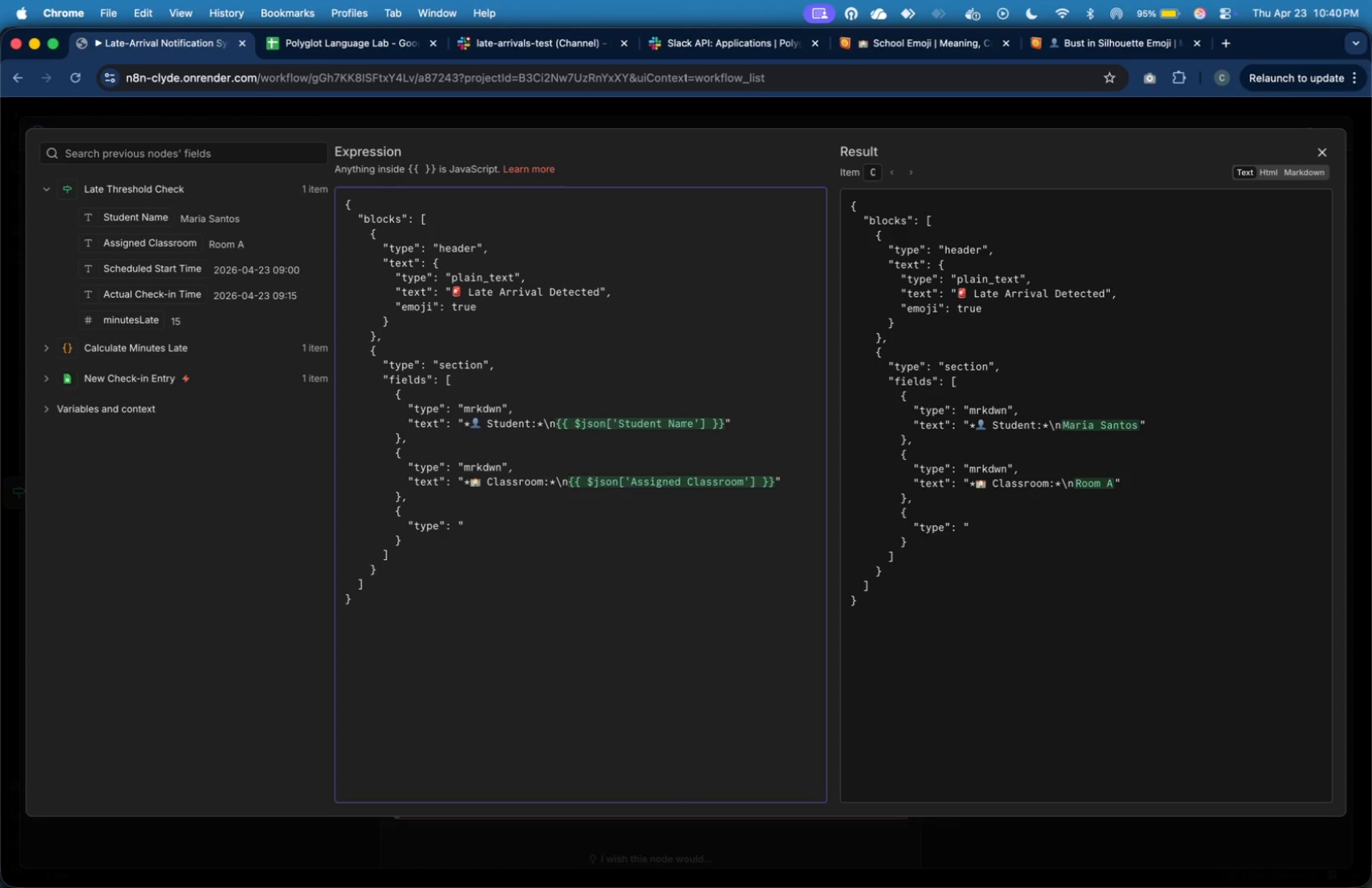 
key(Shift+Quote)
 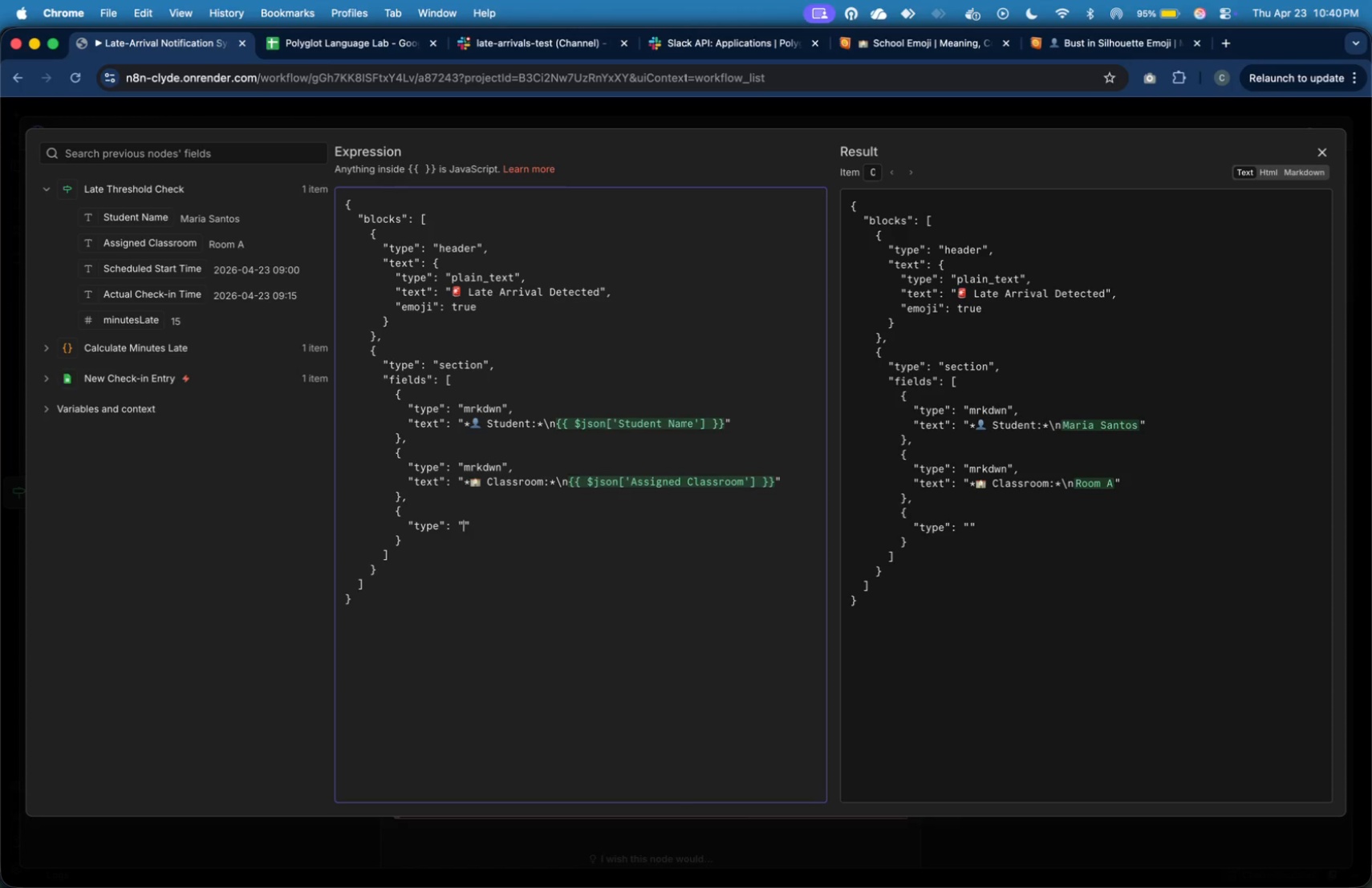 
key(ArrowLeft)
 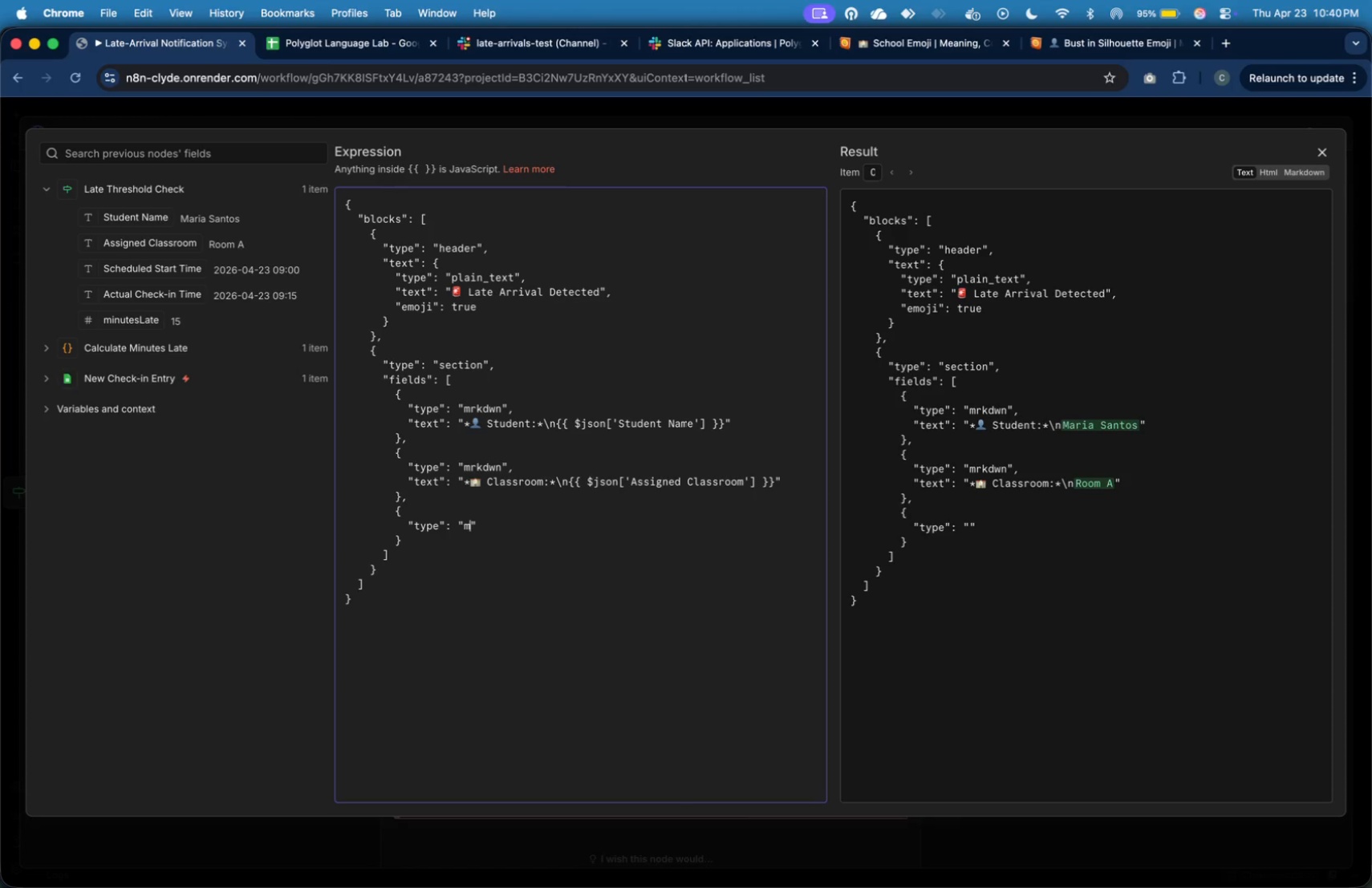 
type(mrkdwn)
 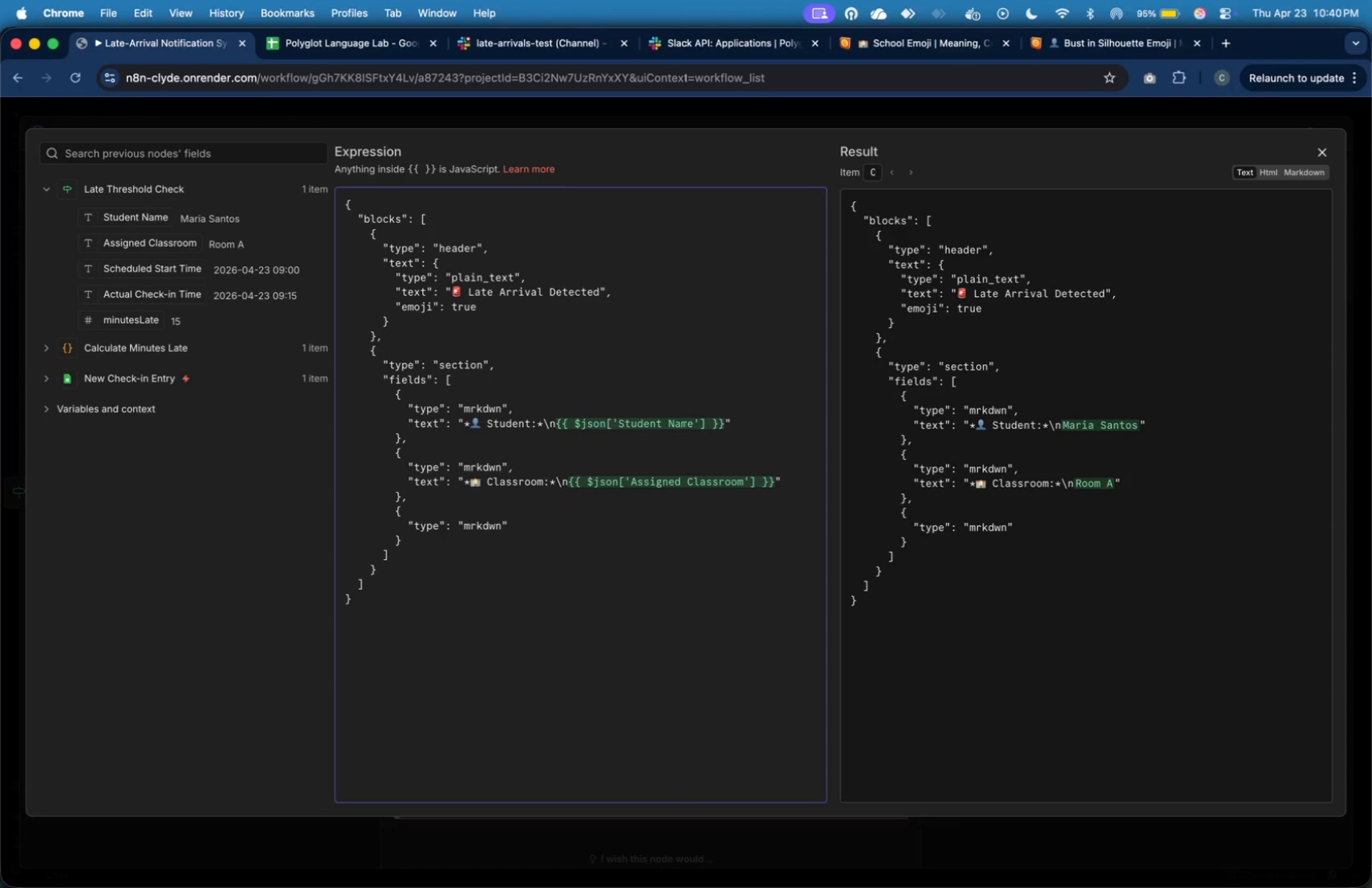 
key(ArrowRight)
 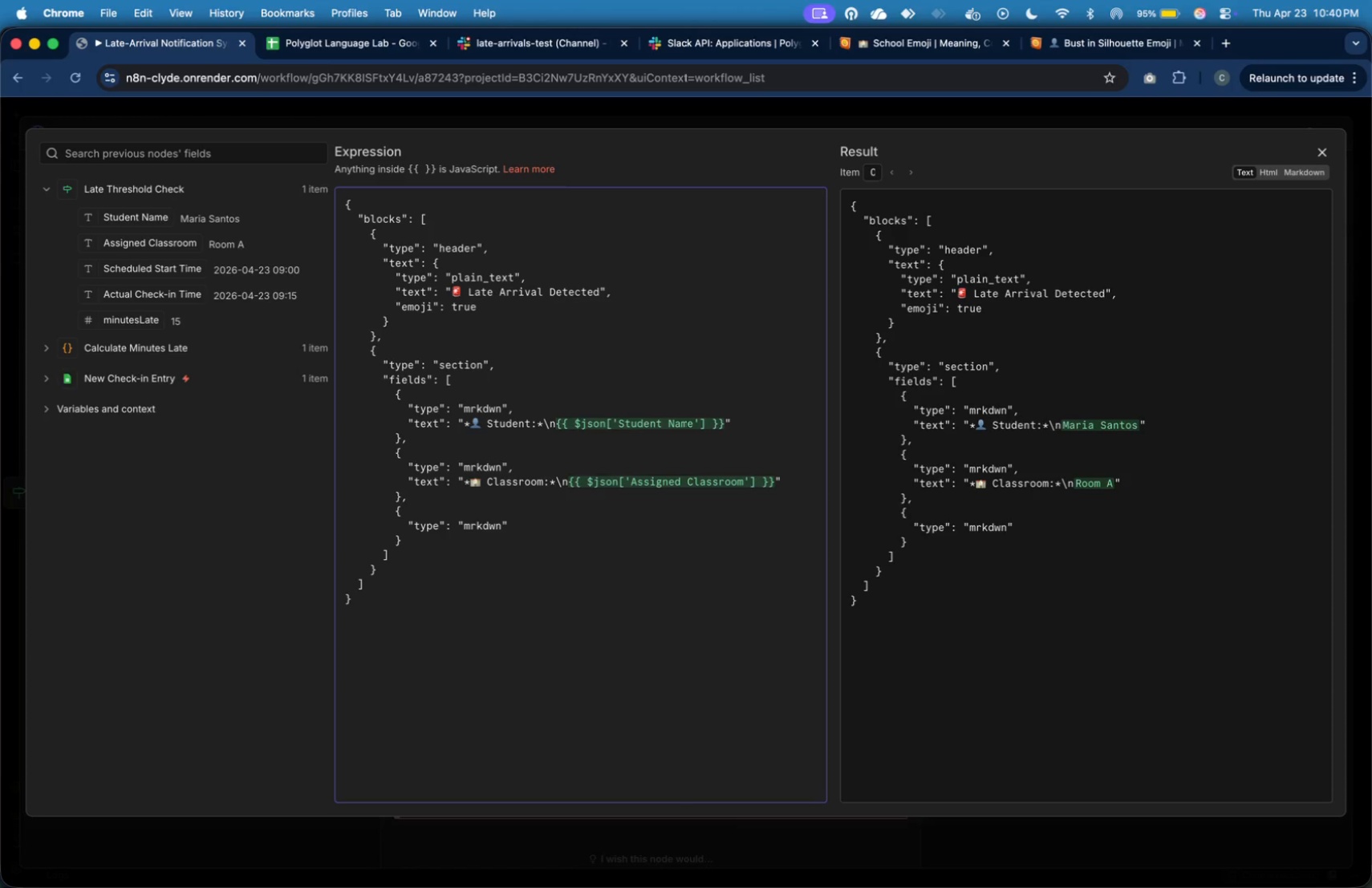 
key(Comma)
 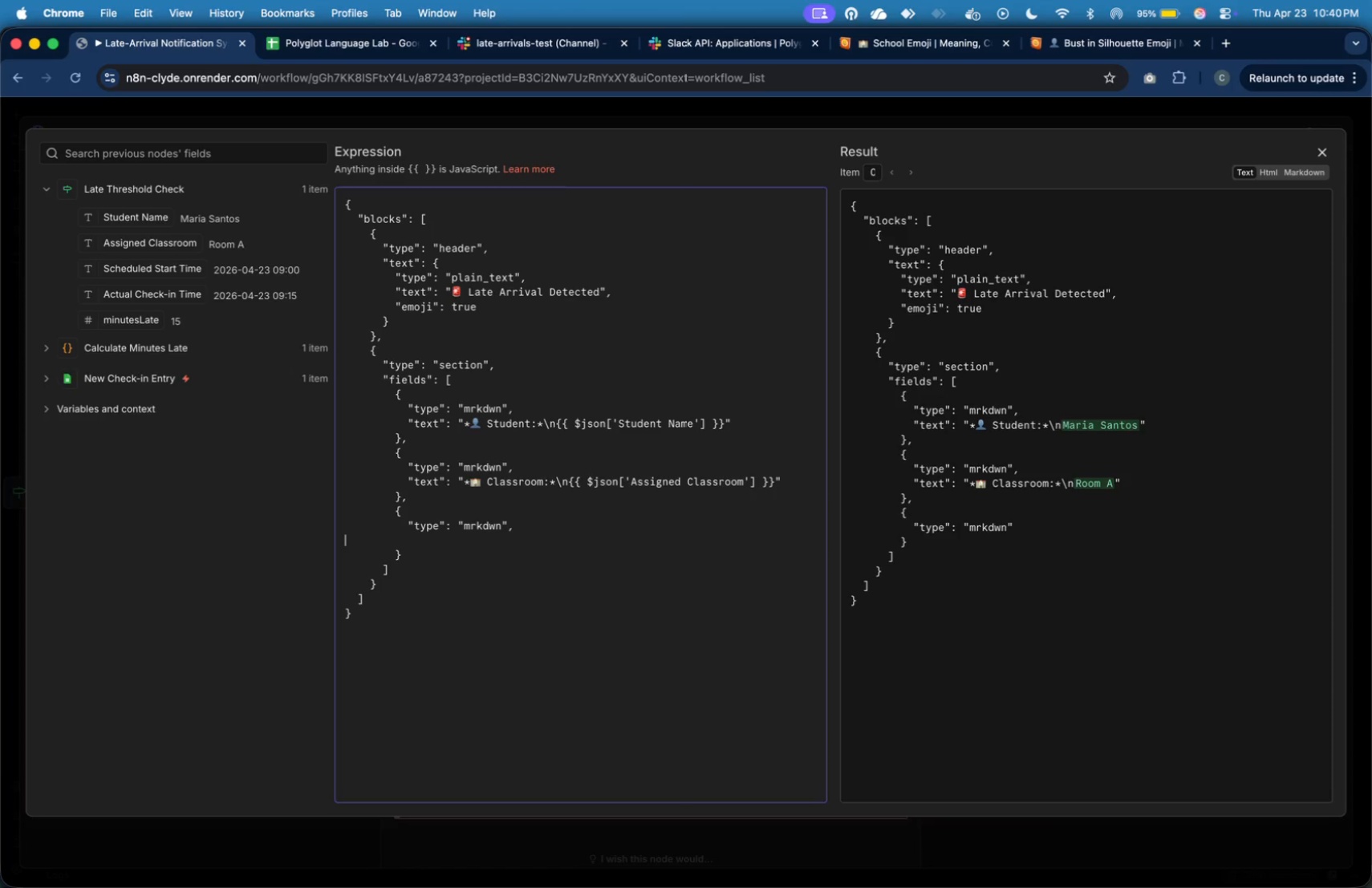 
key(Enter)
 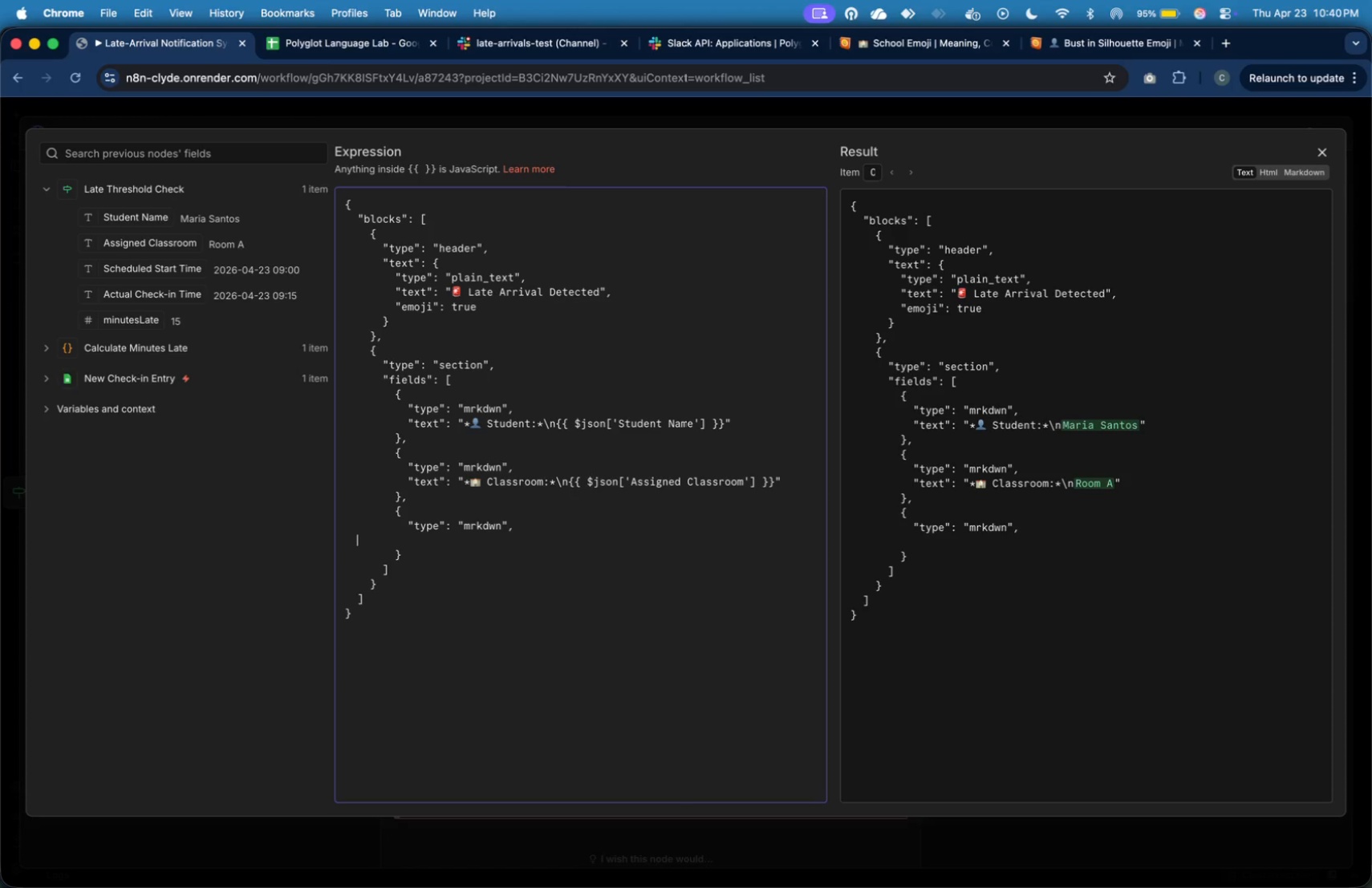 
key(Tab)
 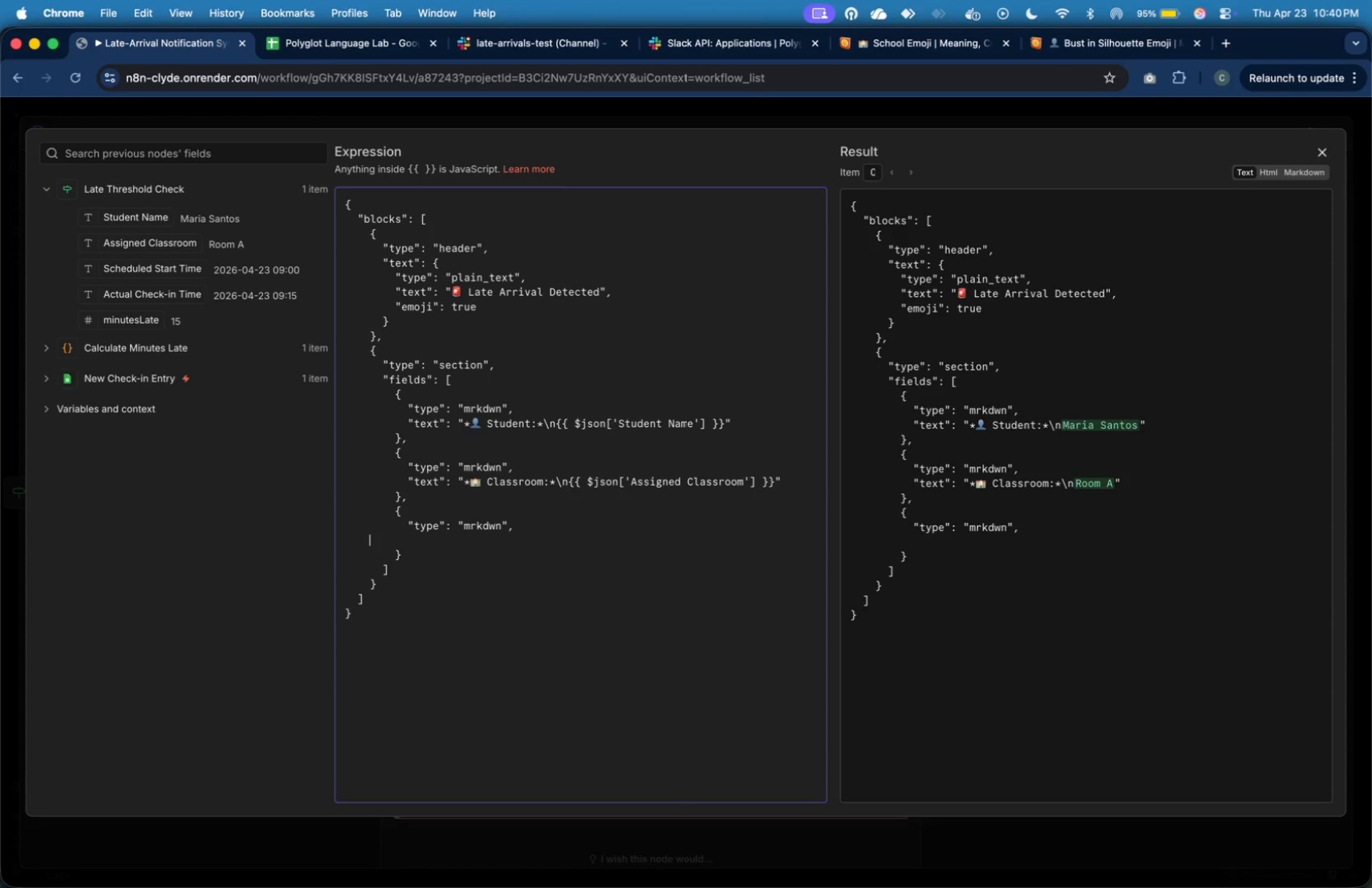 
key(Tab)
 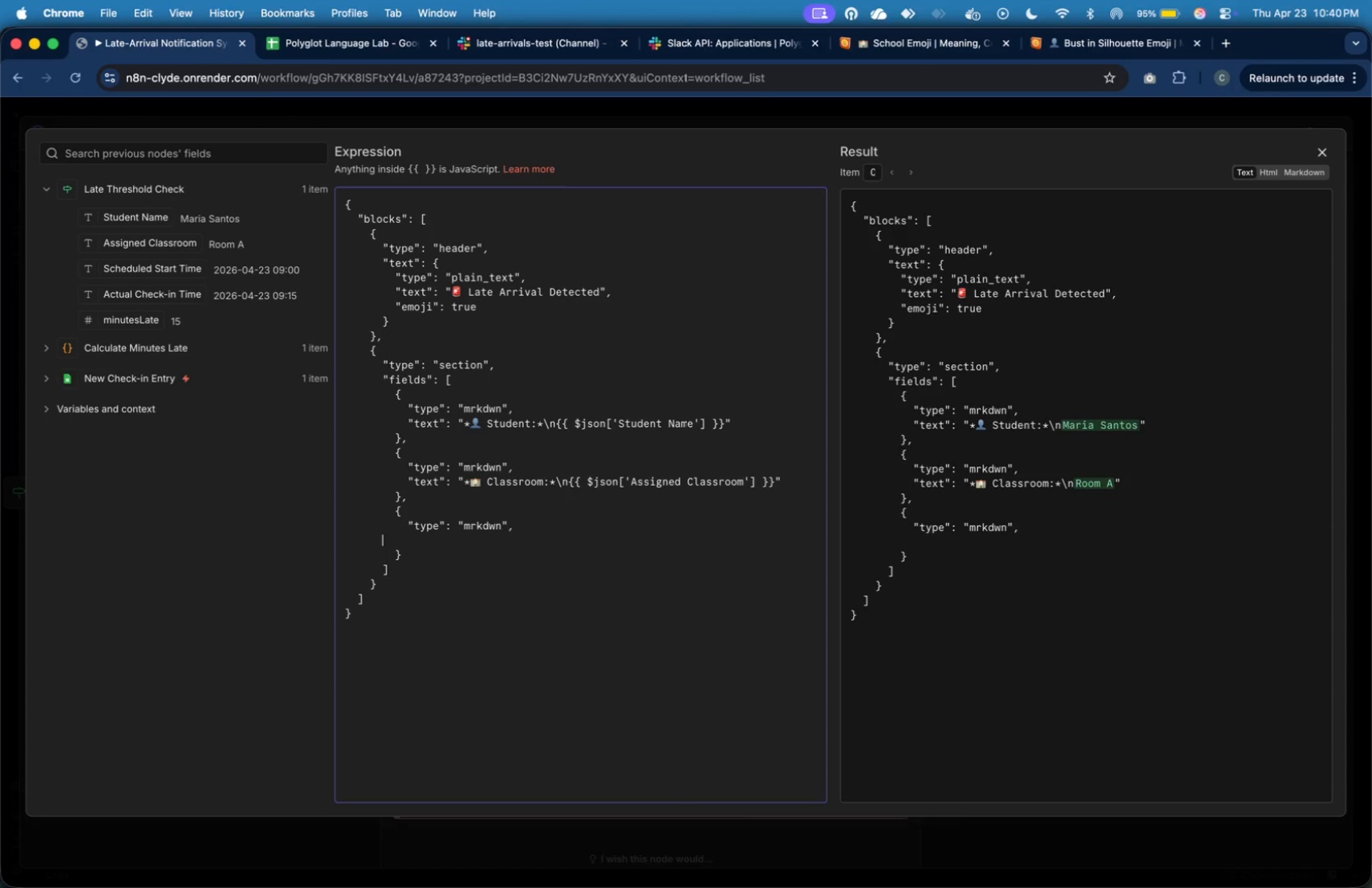 
key(Tab)
 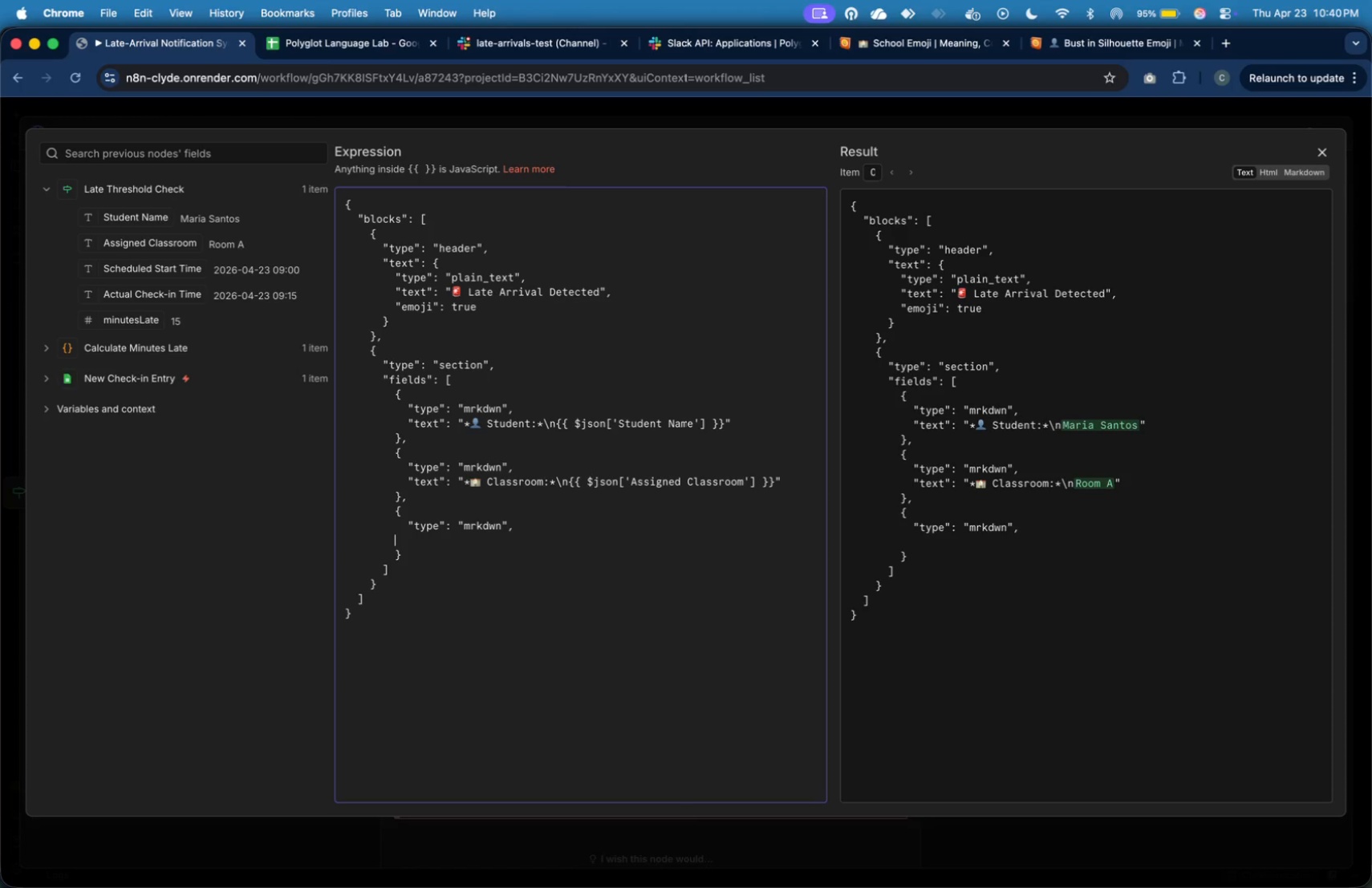 
key(Tab)
 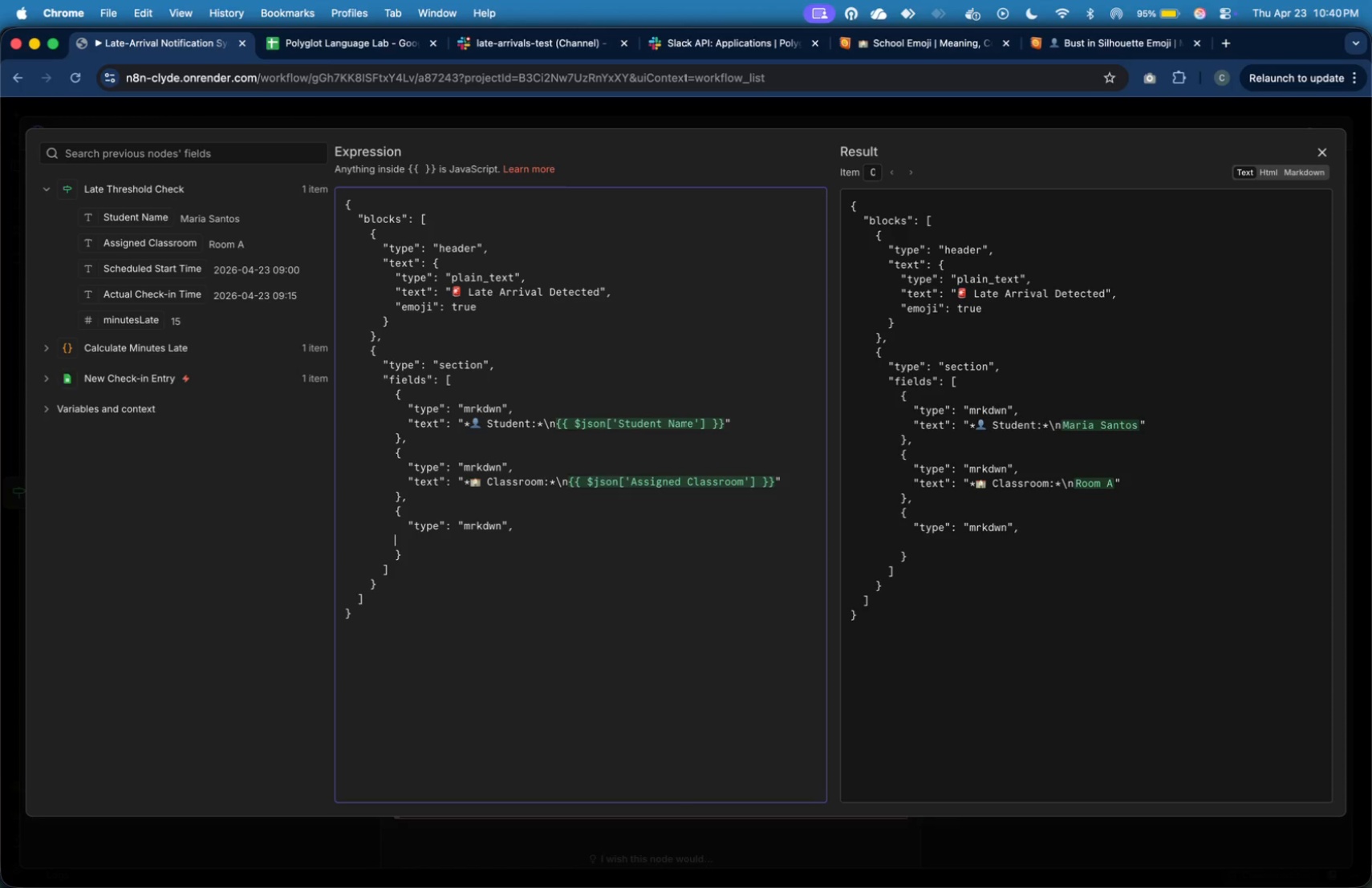 
key(Tab)
 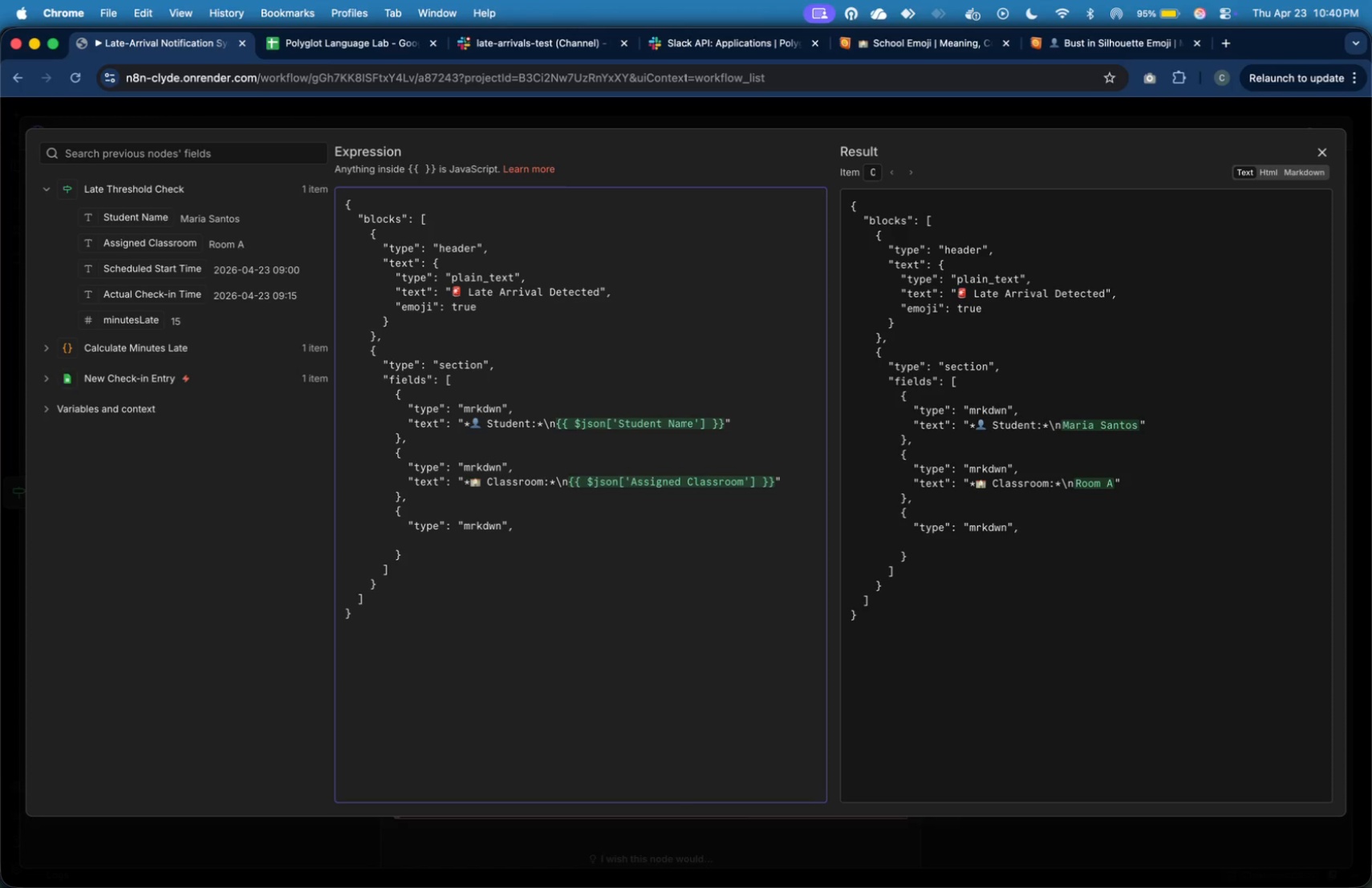 
wait(5.55)
 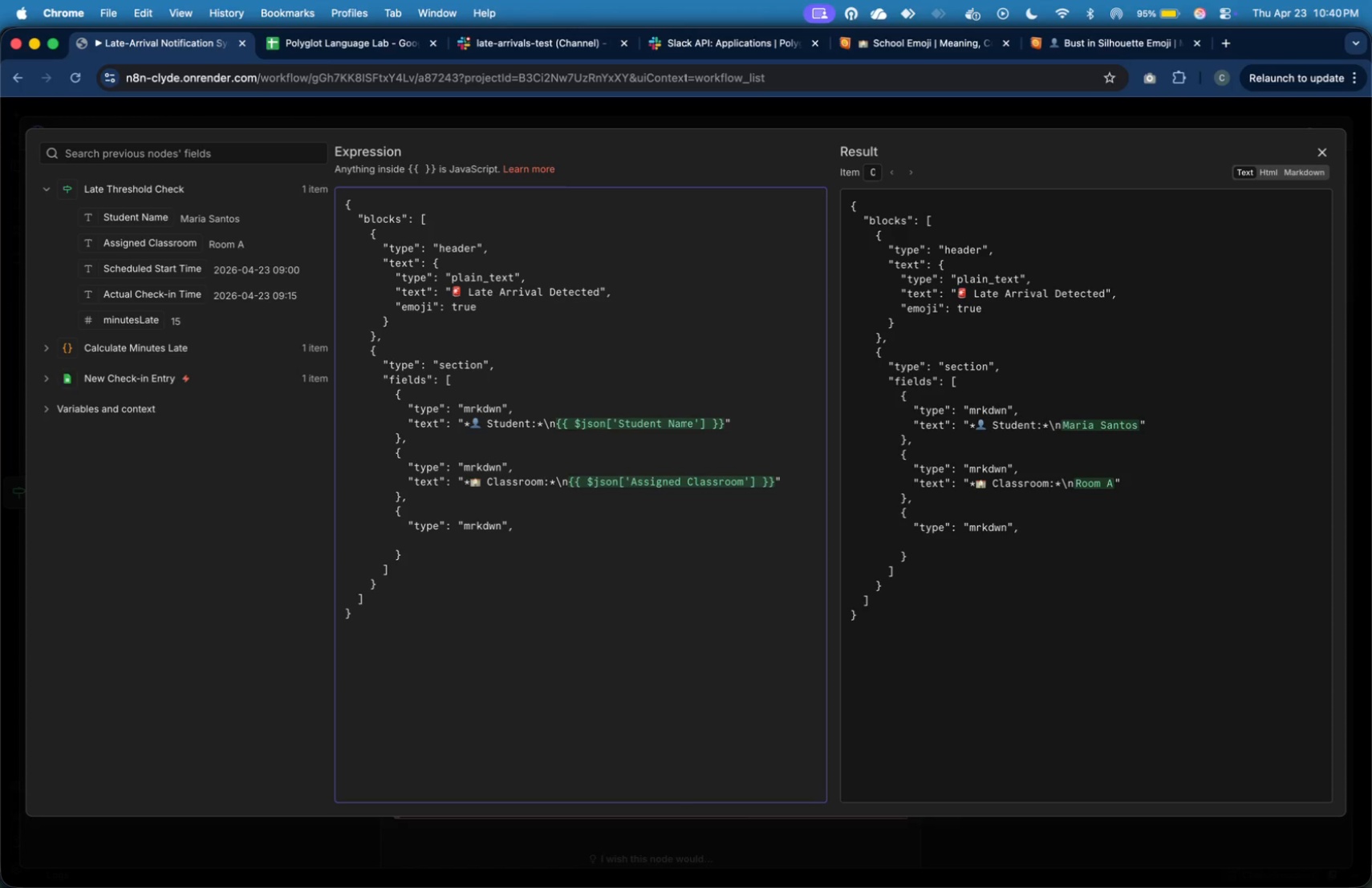 
key(Shift+Quote)
 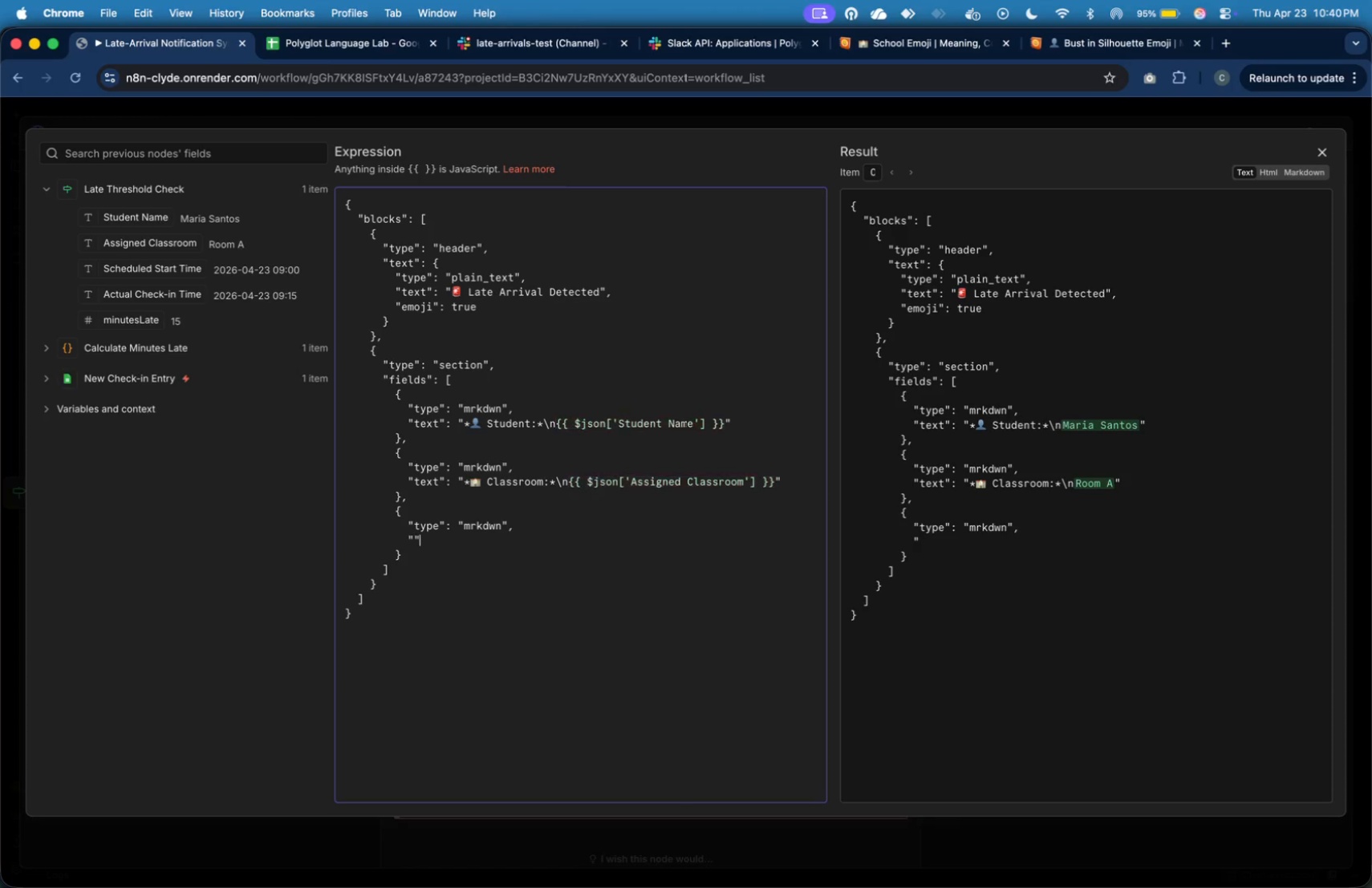 
key(Shift+Quote)
 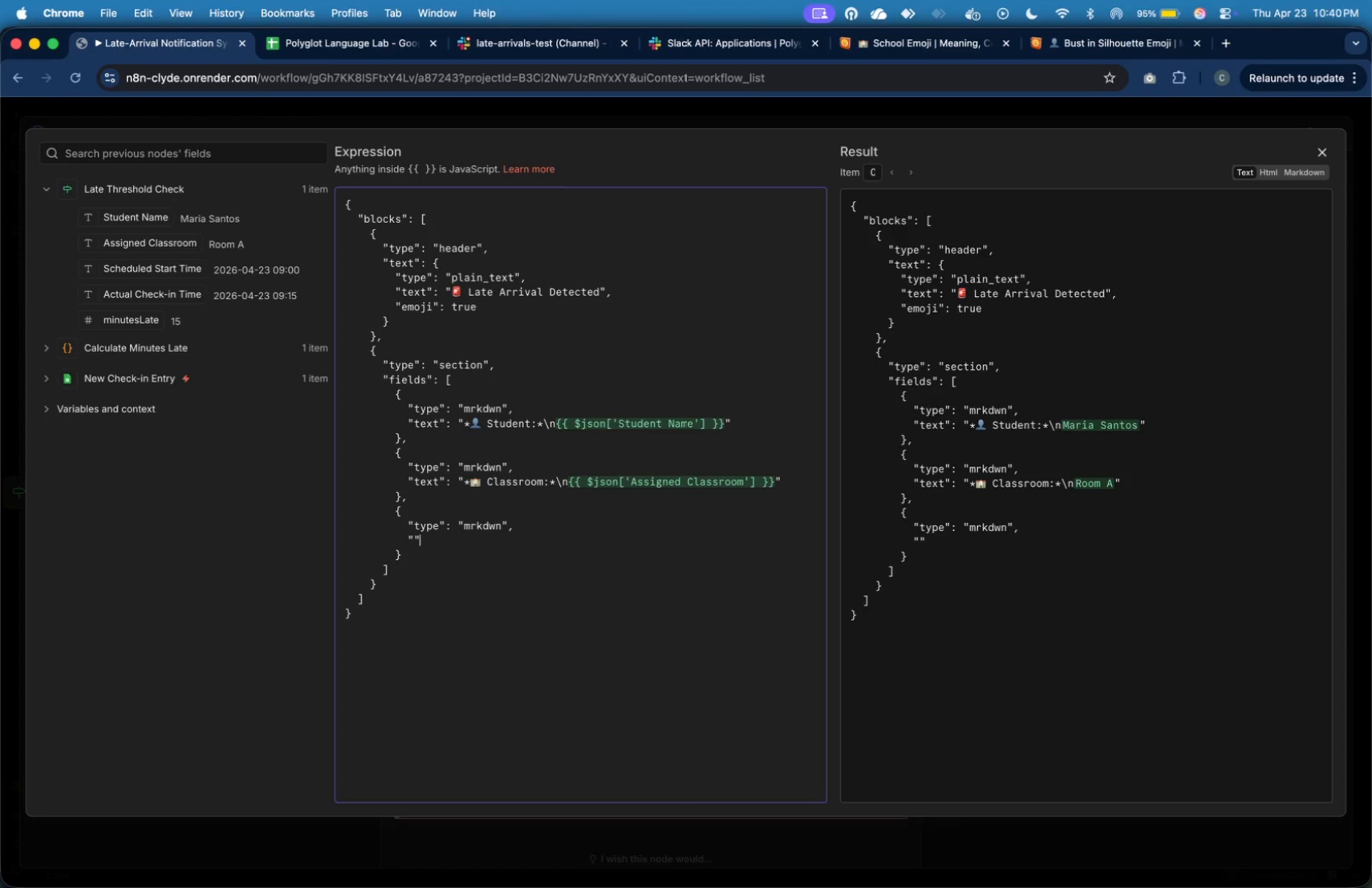 
key(ArrowLeft)
 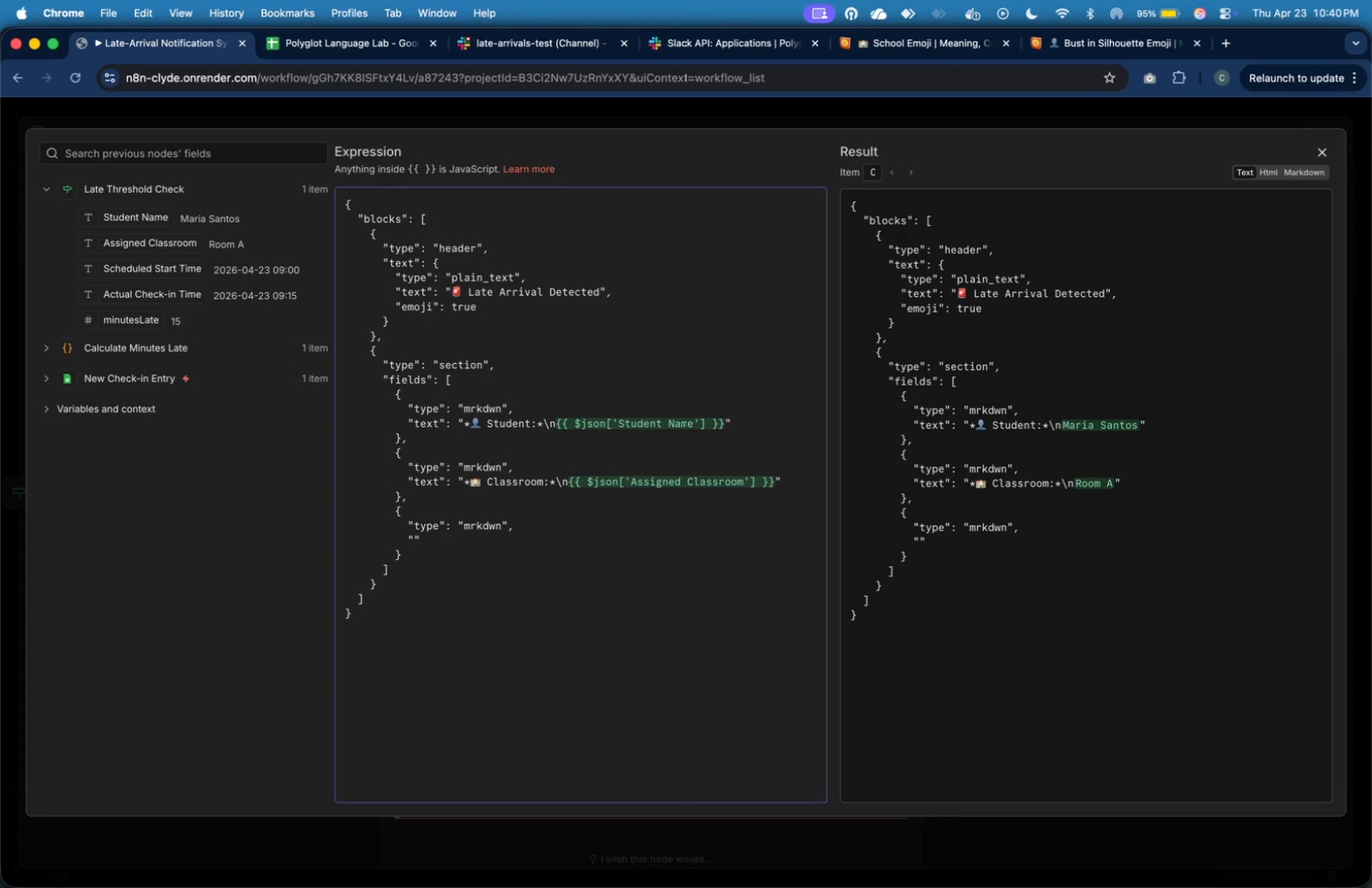 
type(r\)
key(Backspace)
type(t)
key(Backspace)
key(Backspace)
type(text)
 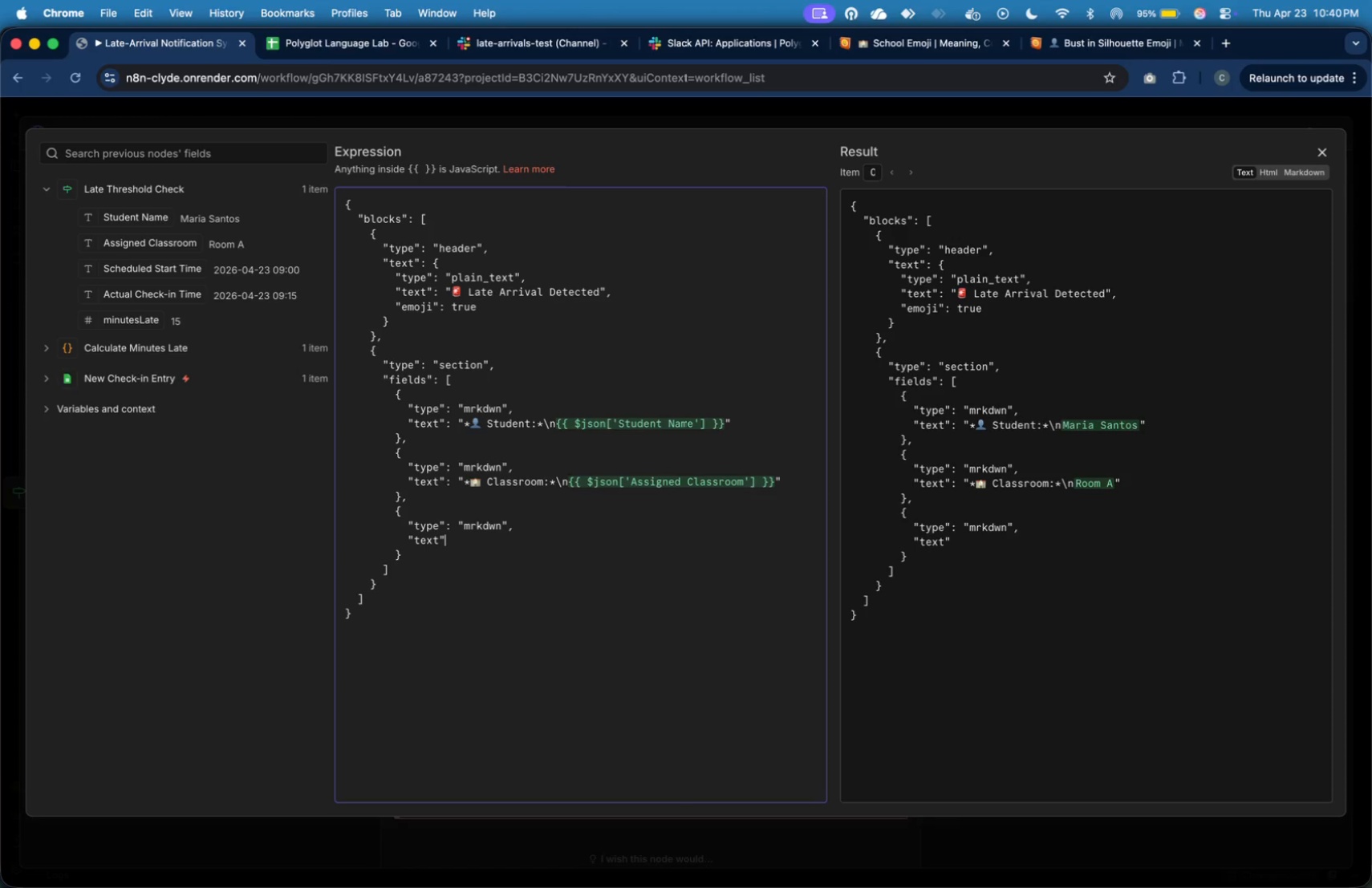 
key(ArrowRight)
 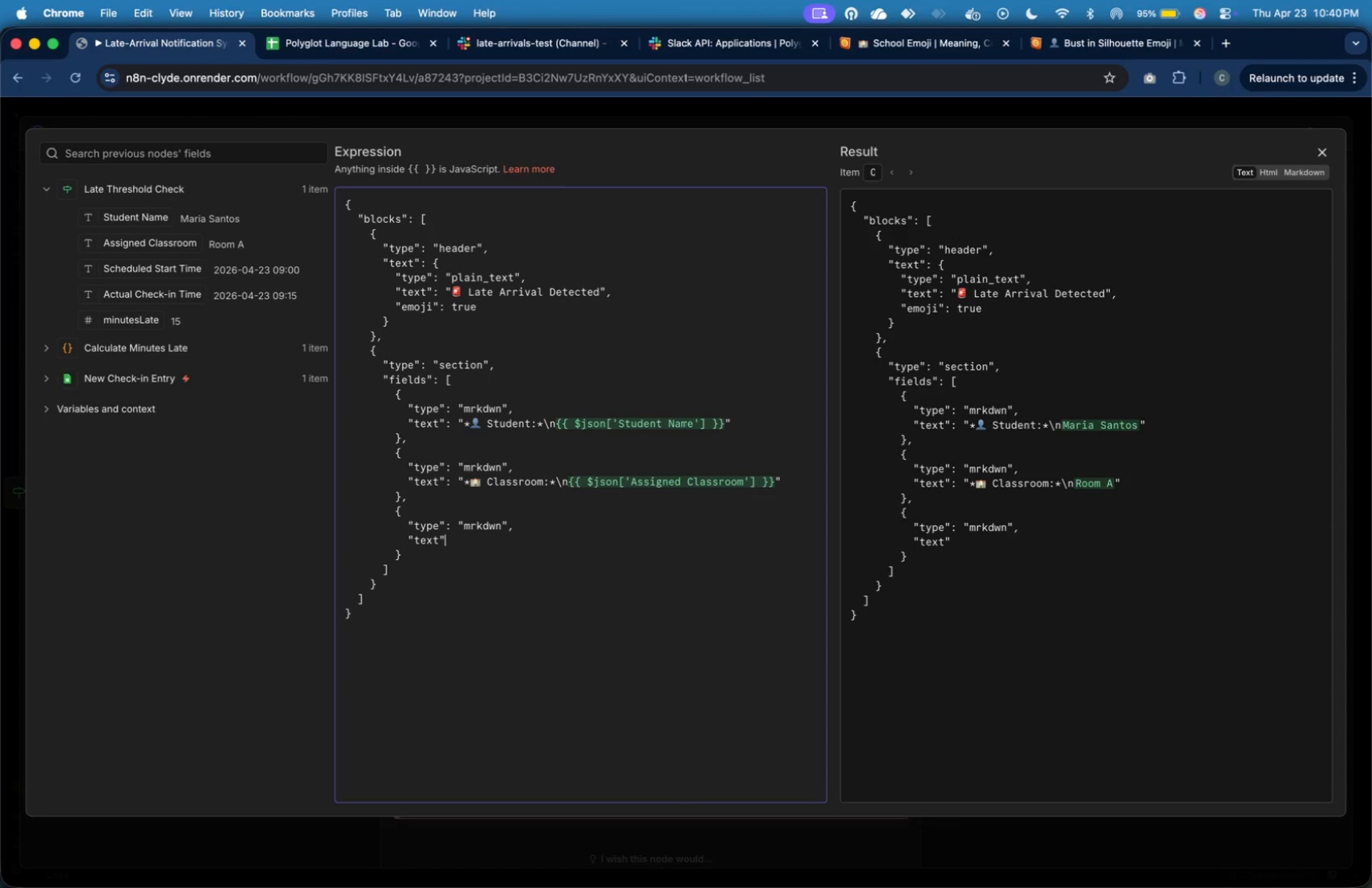 
key(Shift+Semicolon)
 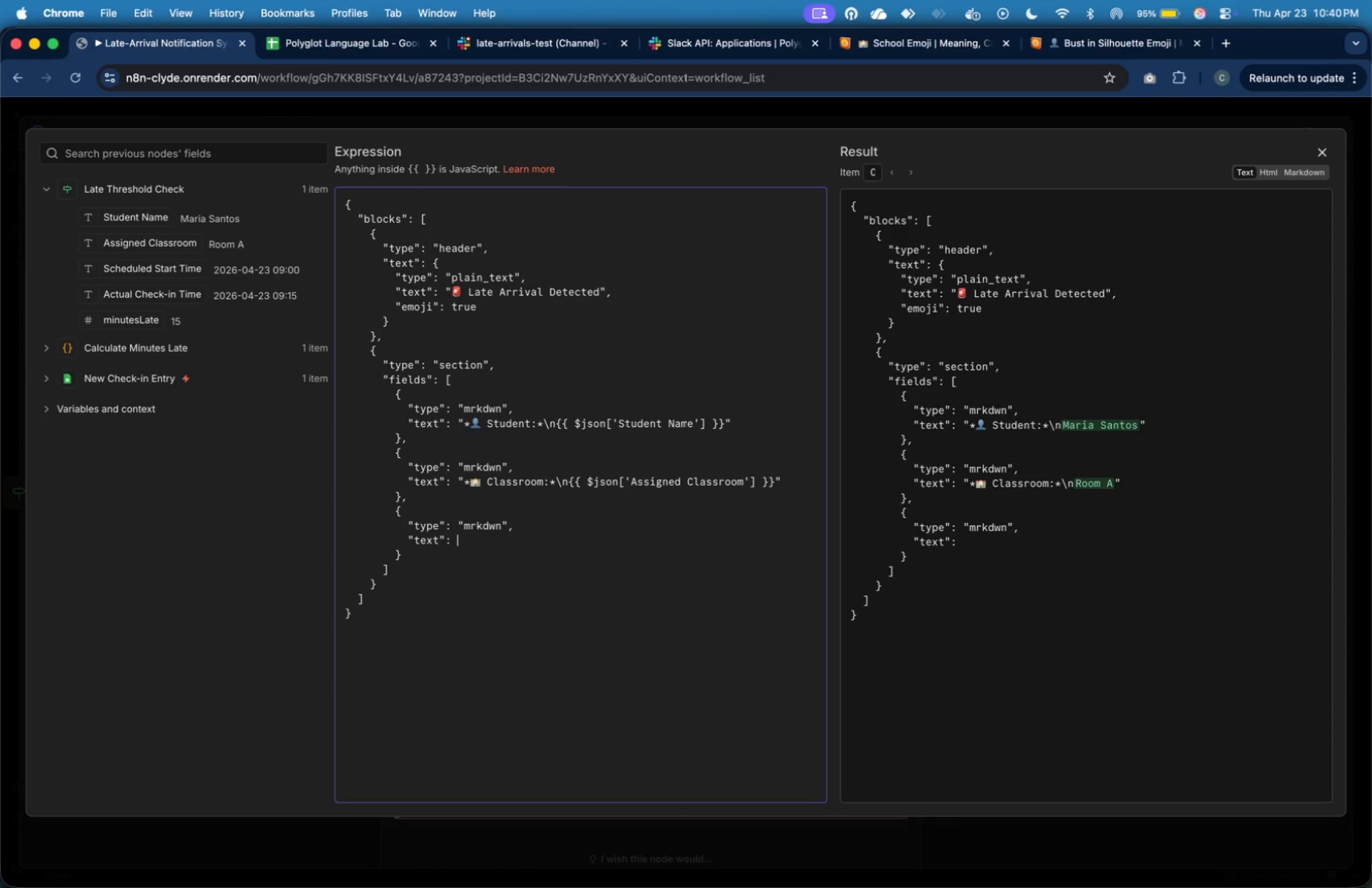 
key(Shift+Space)
 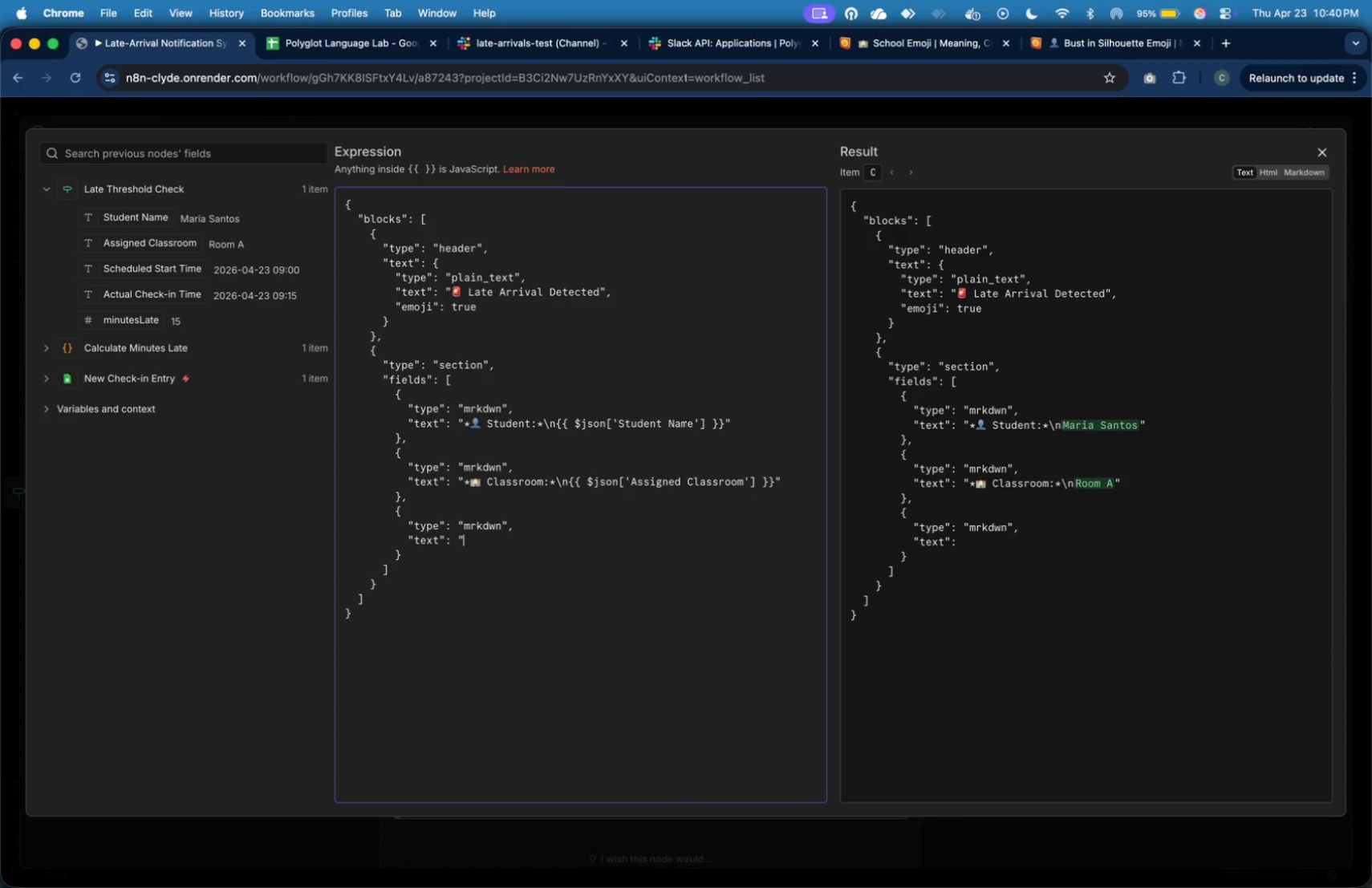 
key(Shift+Quote)
 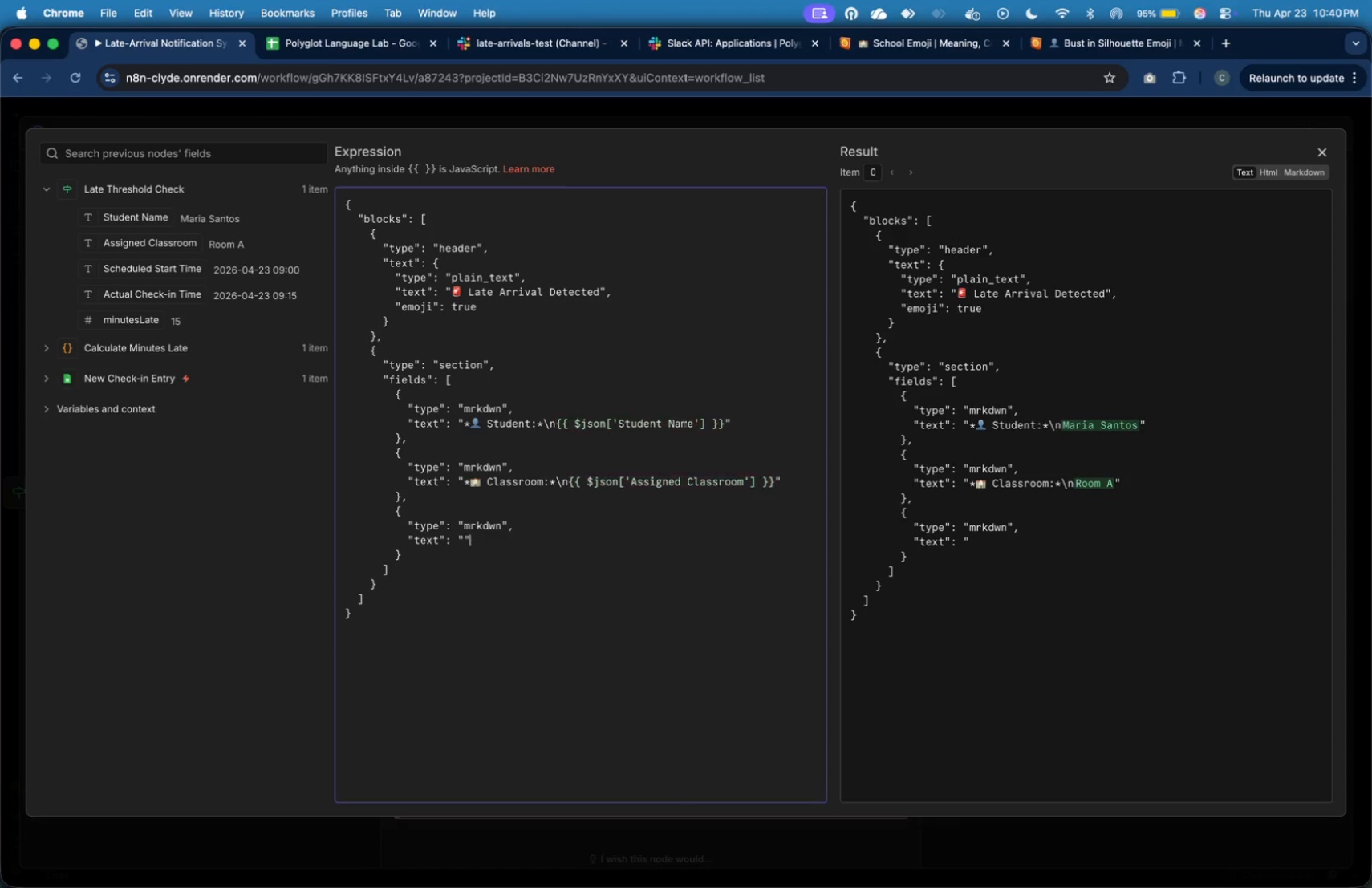 
key(Shift+Quote)
 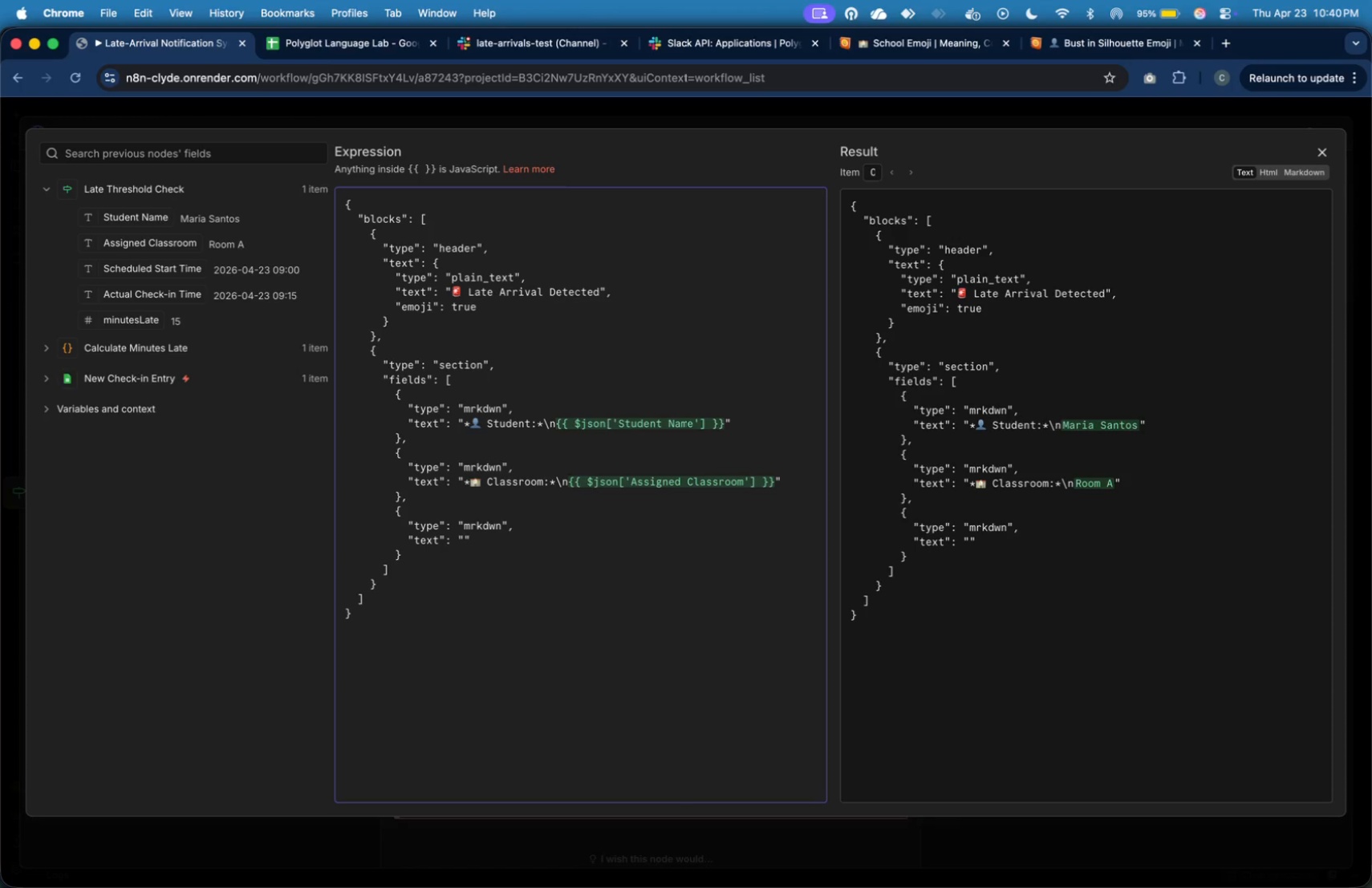 
key(ArrowLeft)
 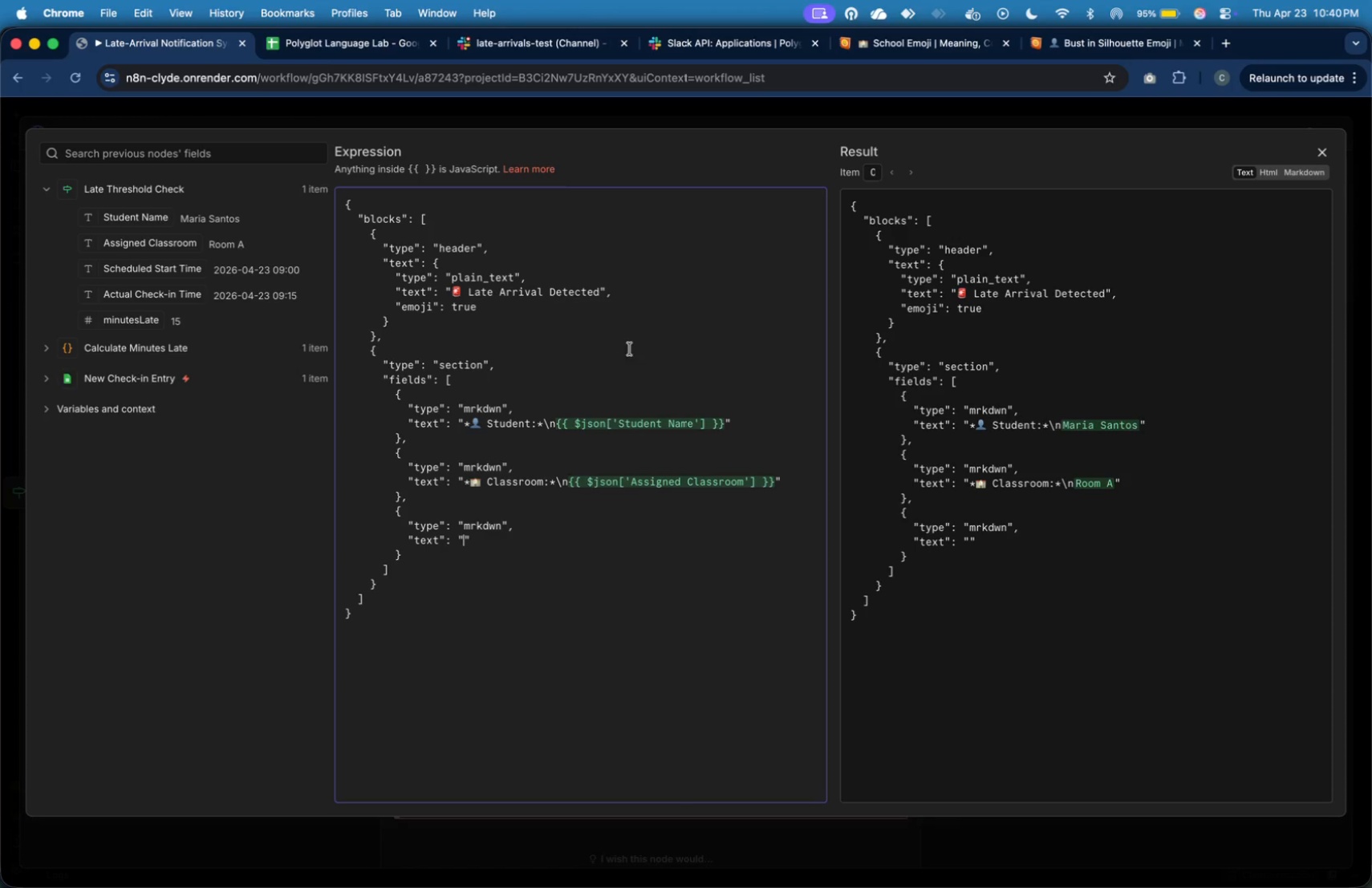 
left_click([920, 47])
 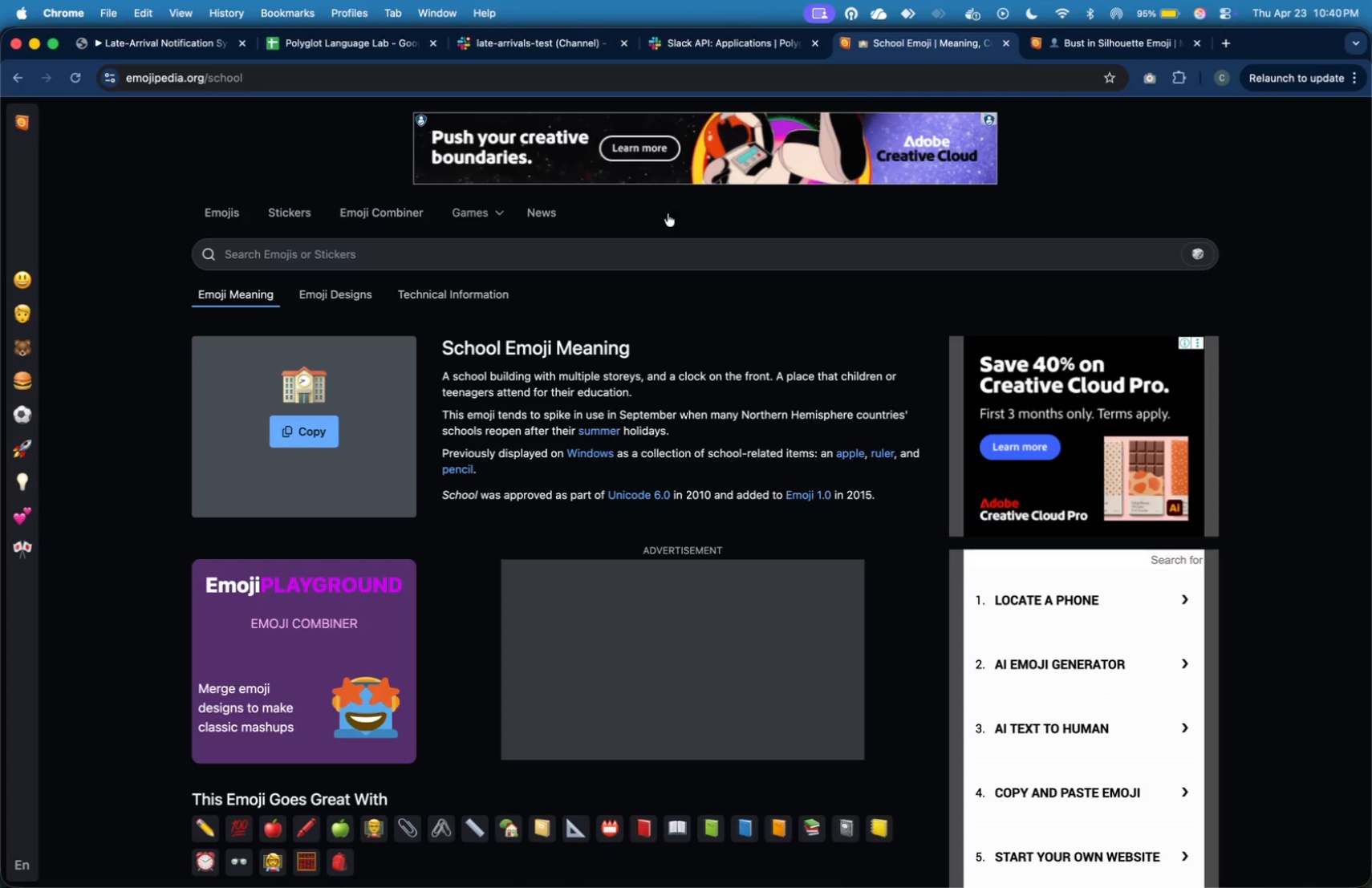 
left_click([669, 253])
 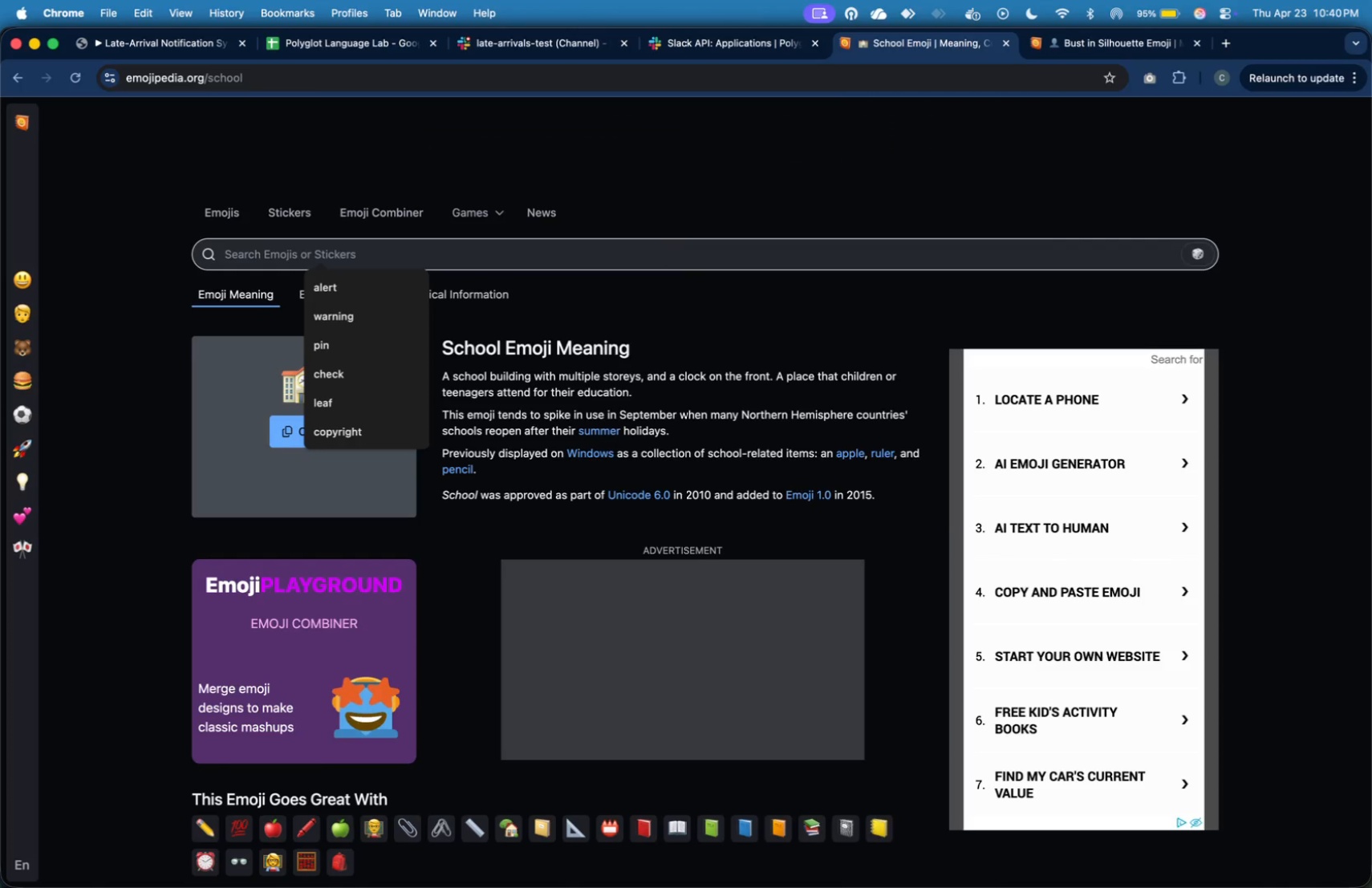 
type(clock)
 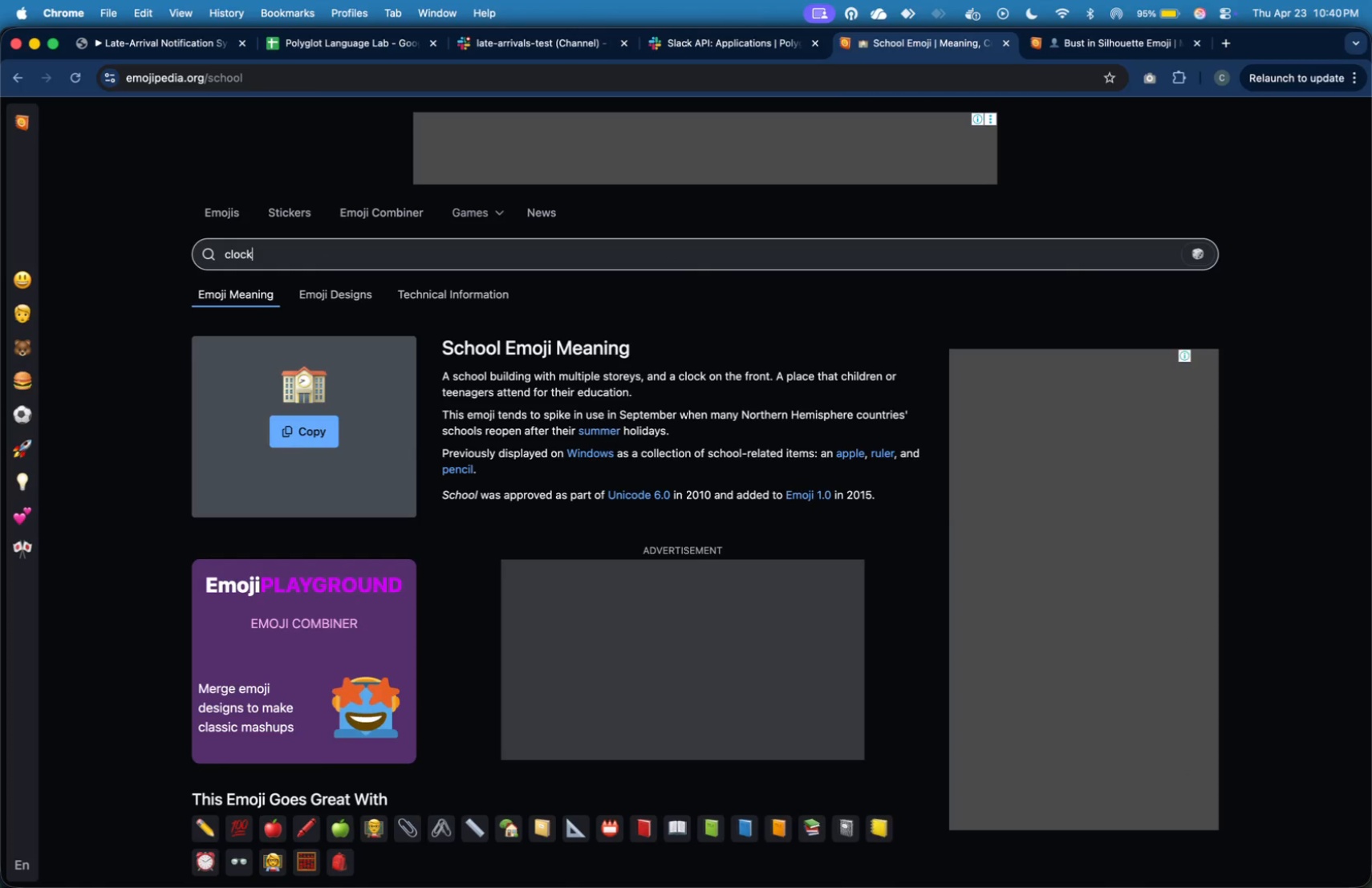 
key(Enter)
 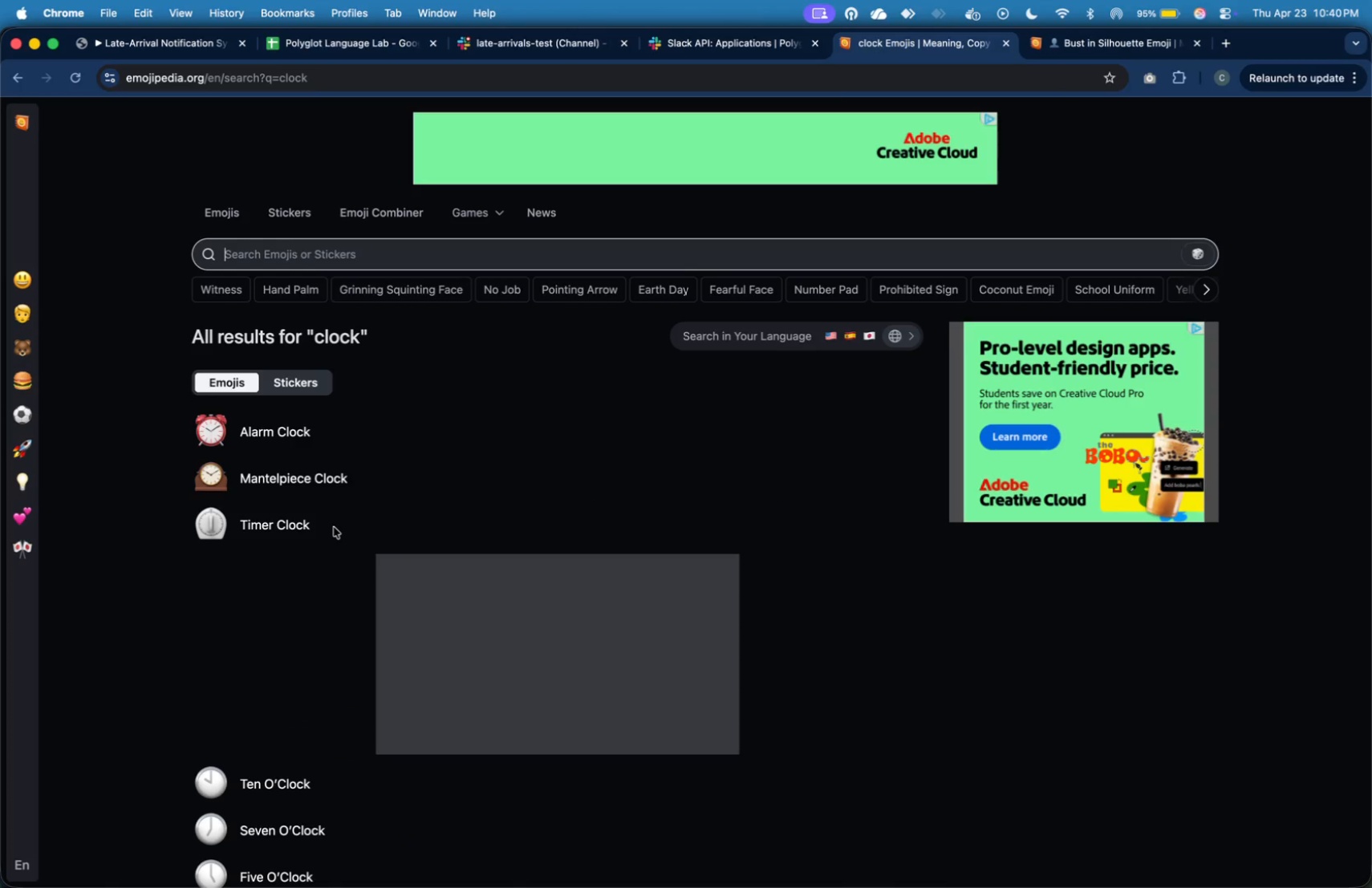 
wait(6.63)
 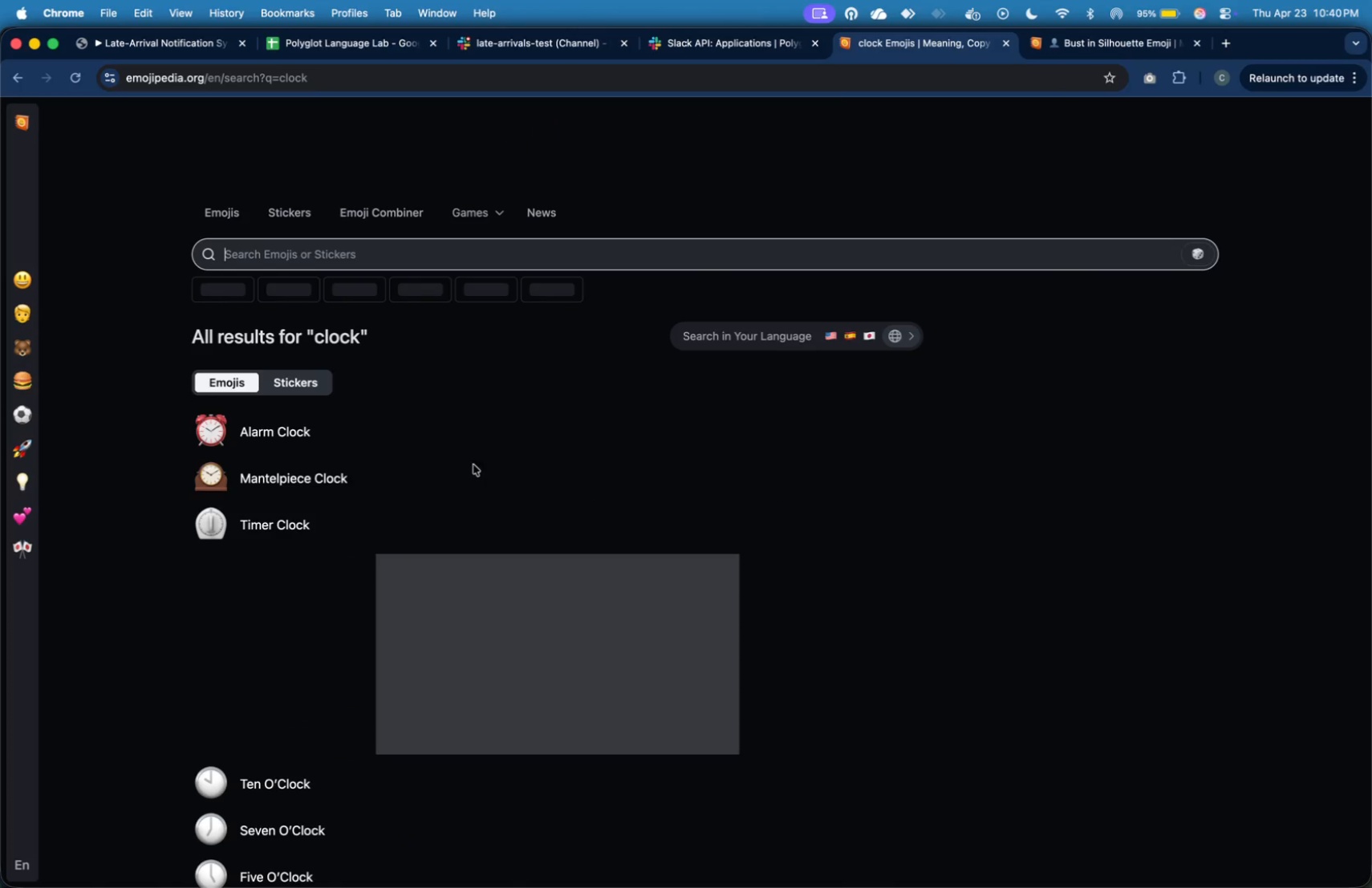 
scroll: coordinate [428, 577], scroll_direction: down, amount: 27.0
 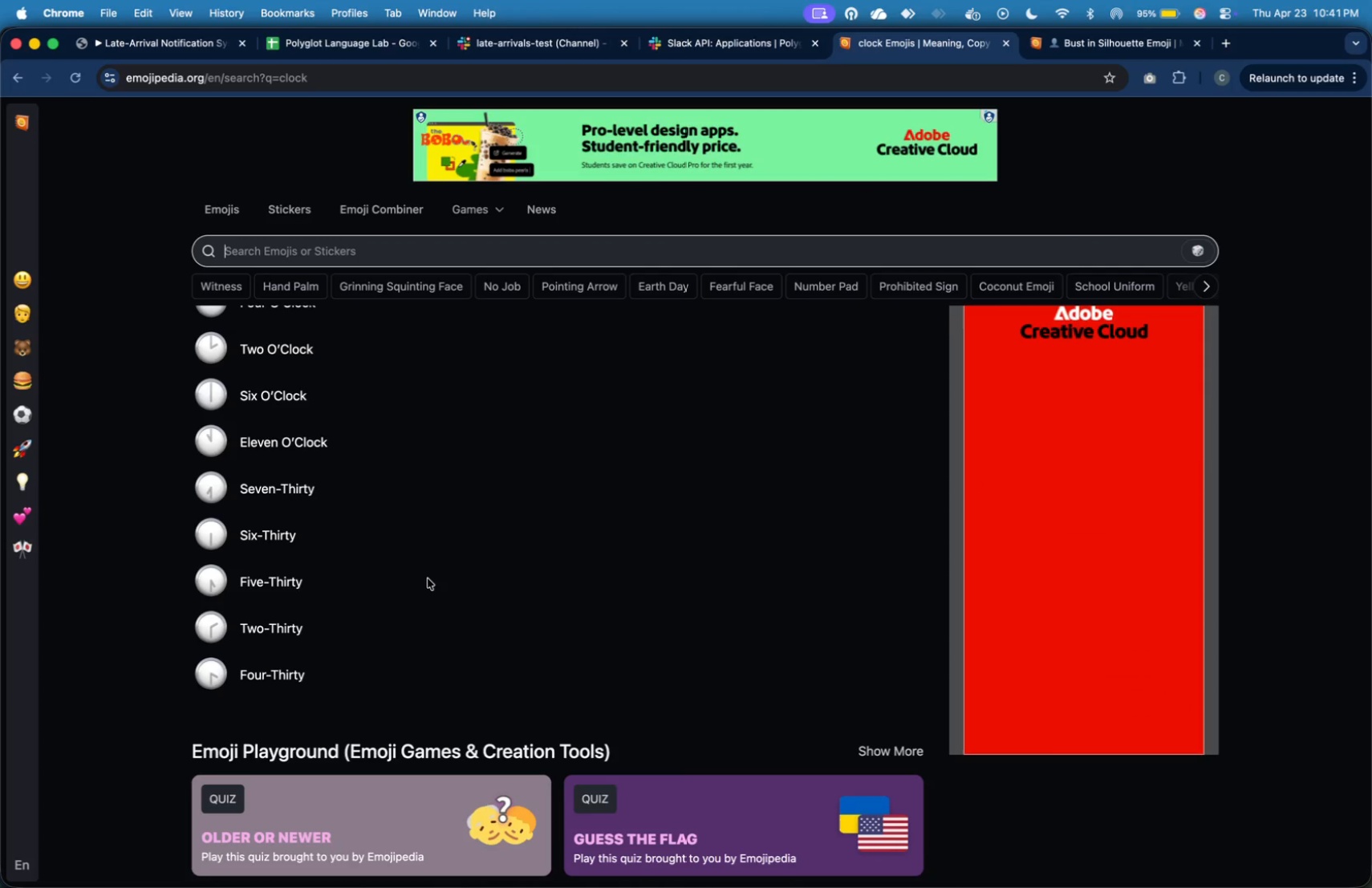 
scroll: coordinate [428, 576], scroll_direction: up, amount: 48.0
 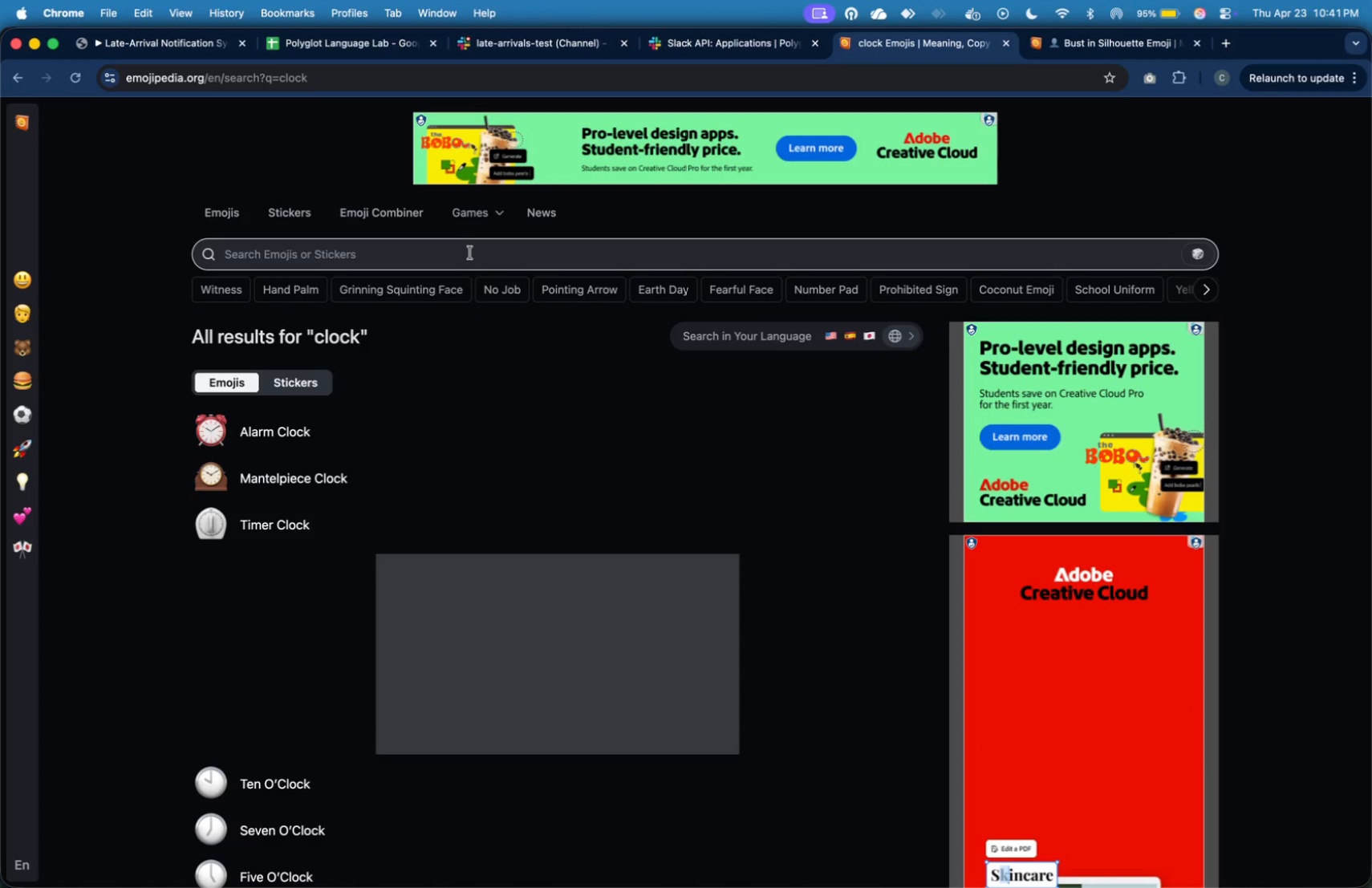 
left_click([470, 253])
 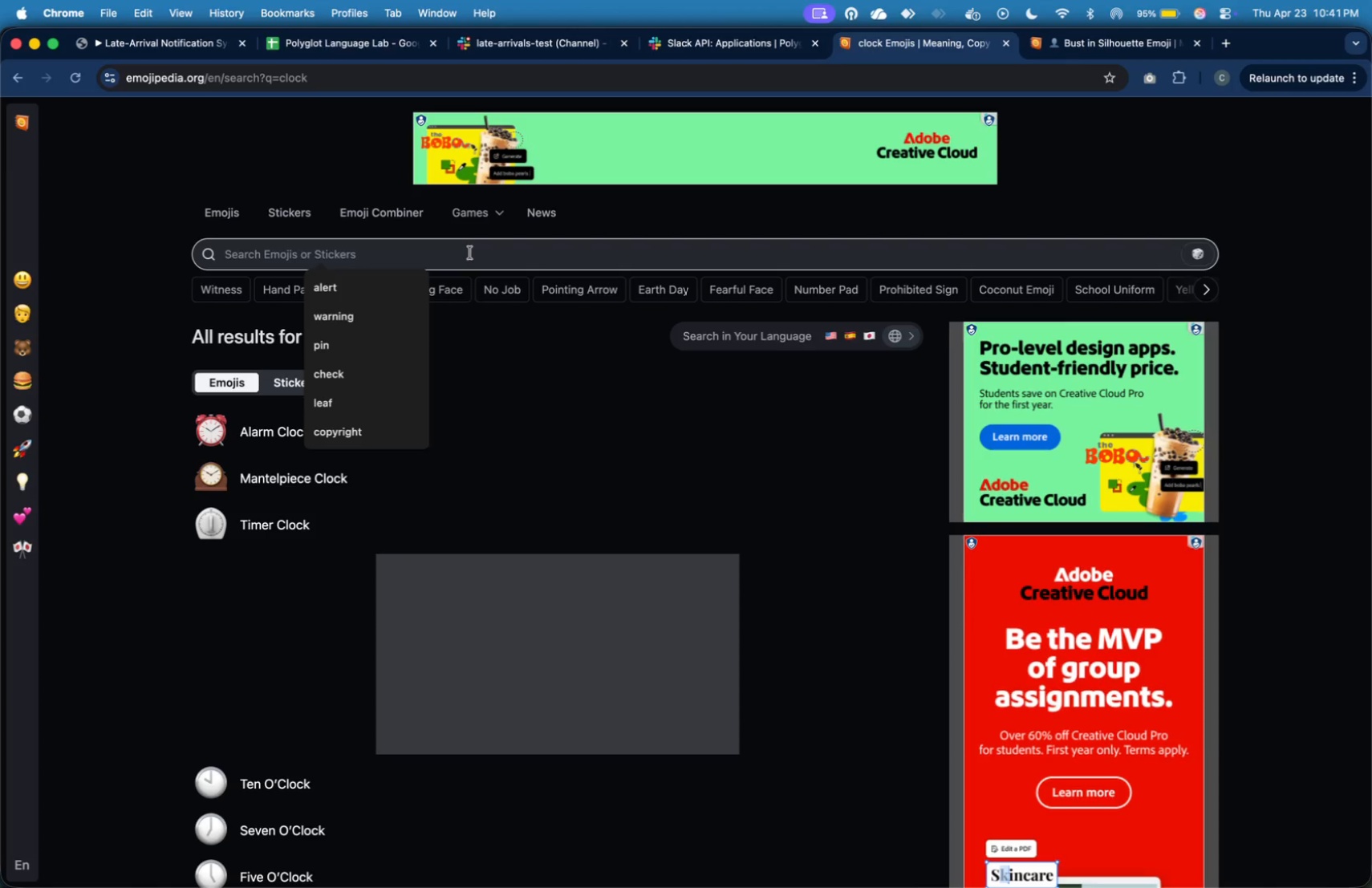 
type(timer)
 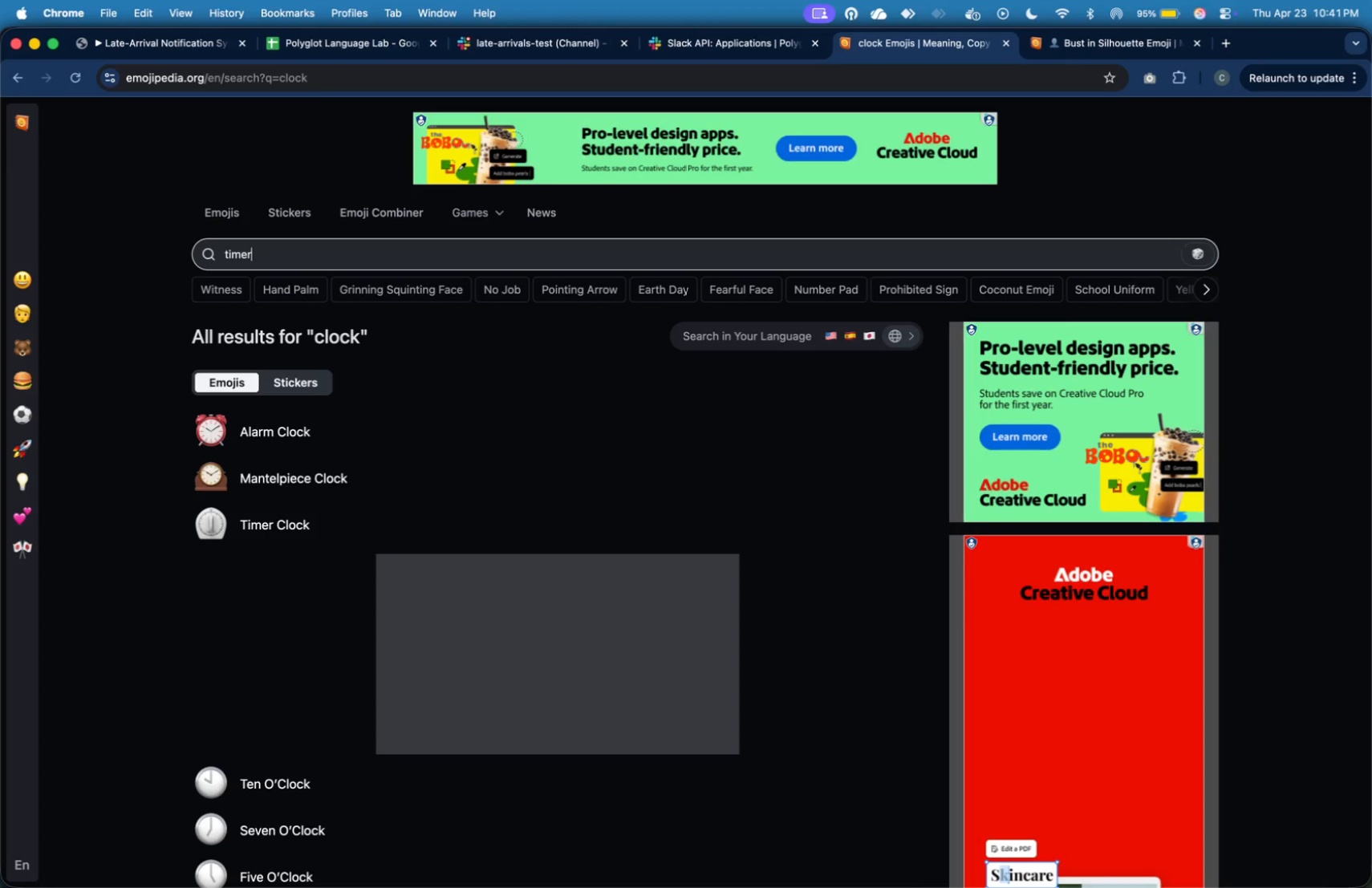 
key(Enter)
 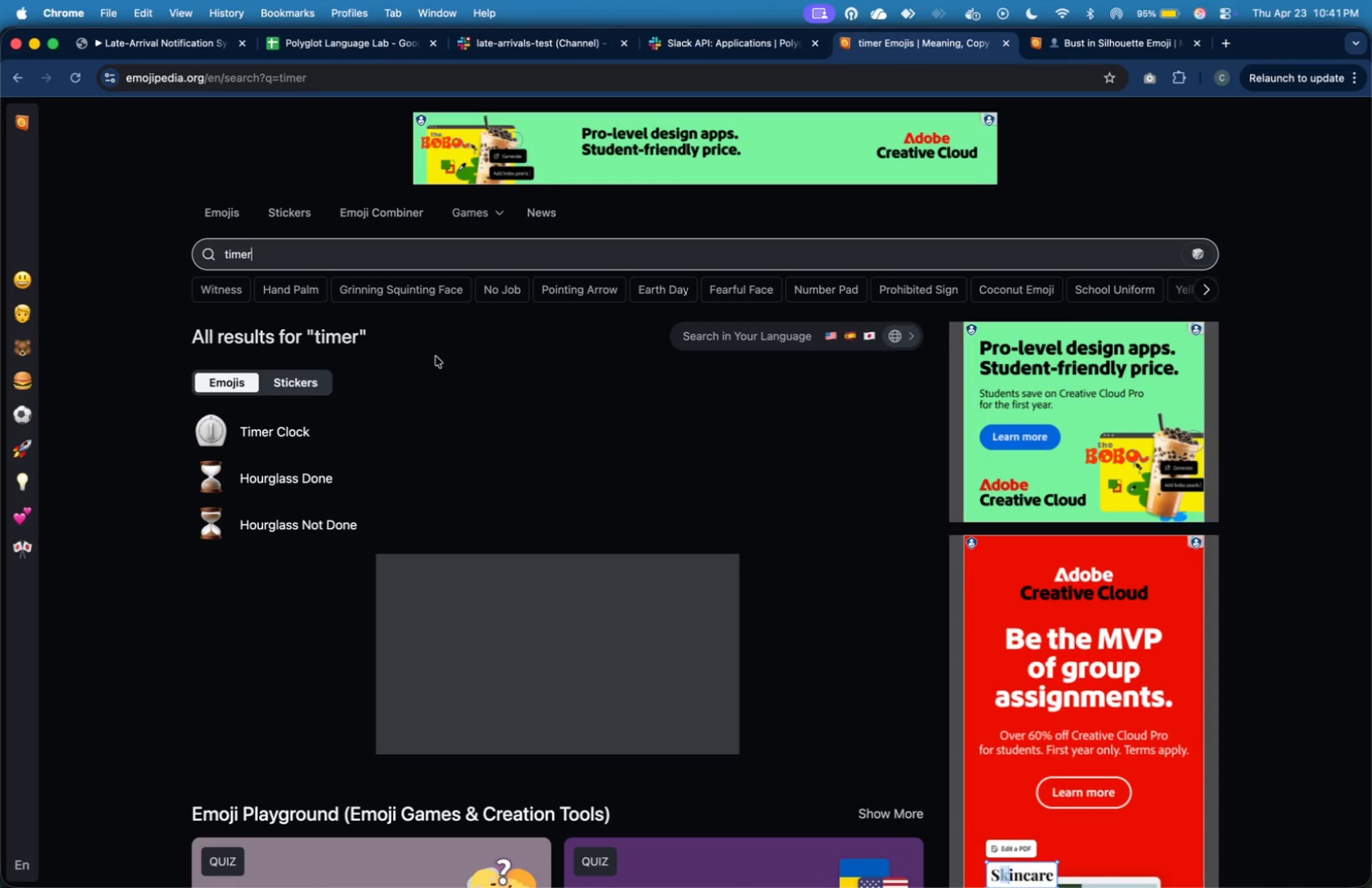 
scroll: coordinate [414, 450], scroll_direction: up, amount: 20.0
 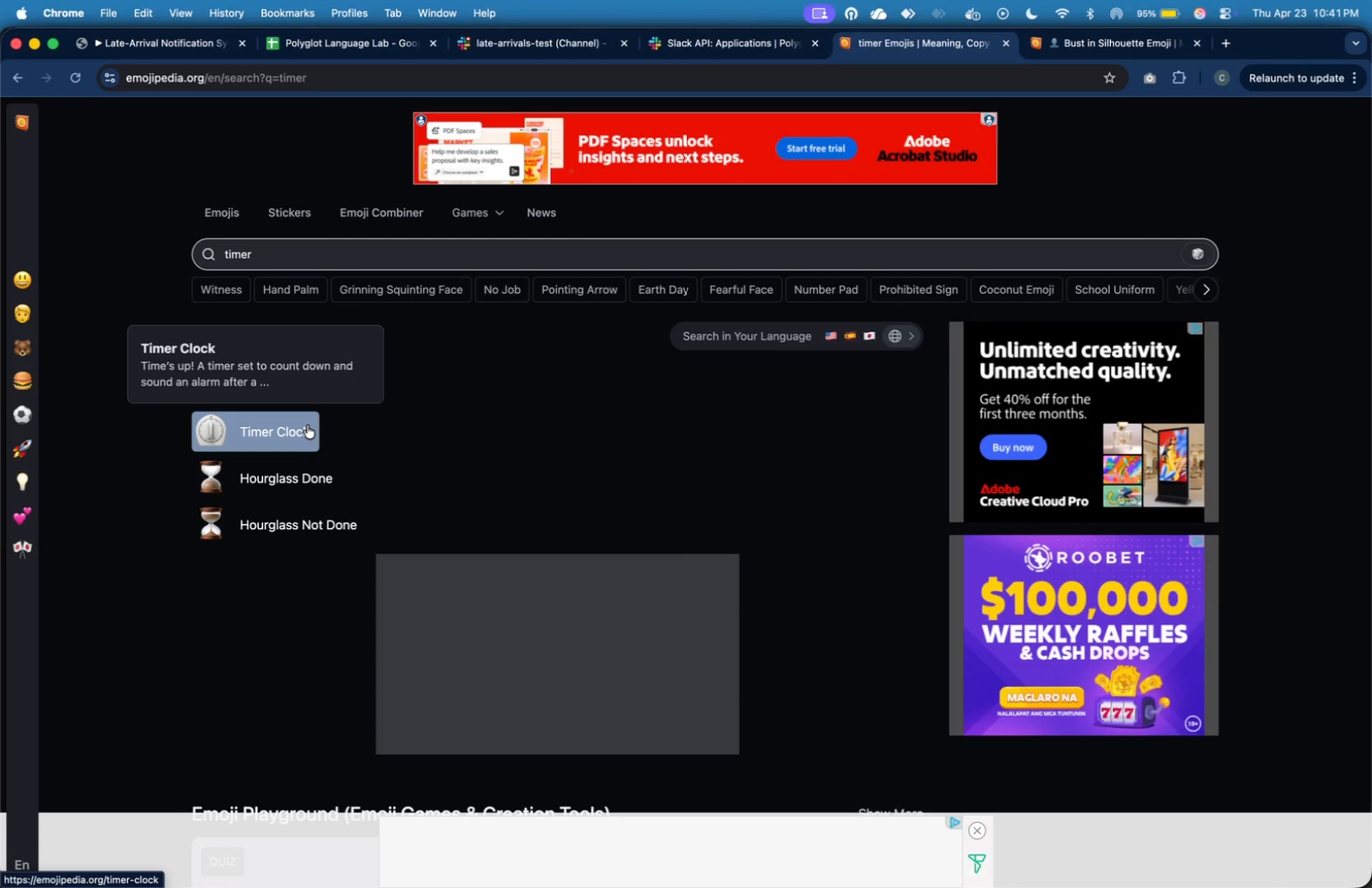 
left_click([307, 425])
 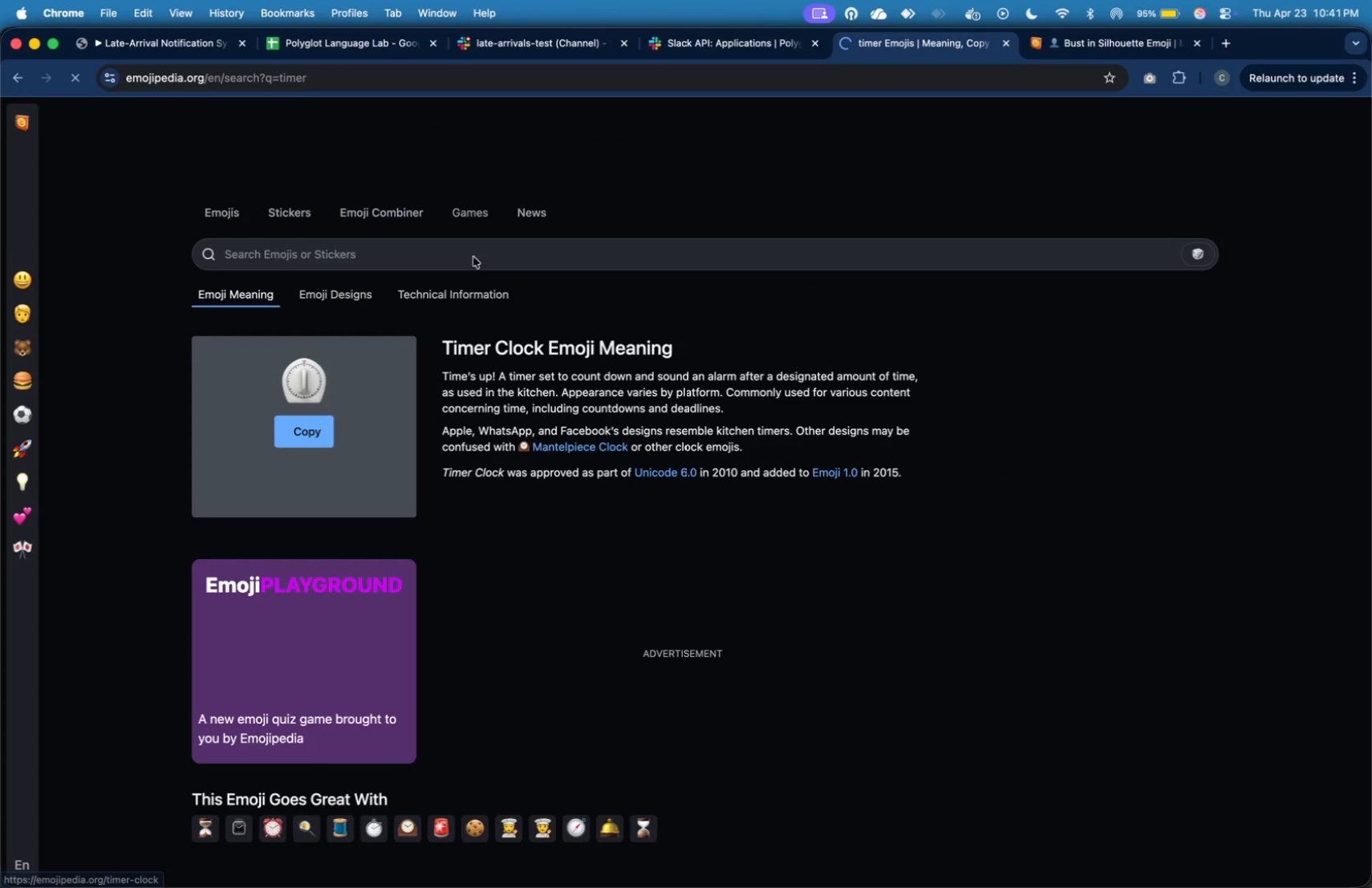 
left_click([473, 256])
 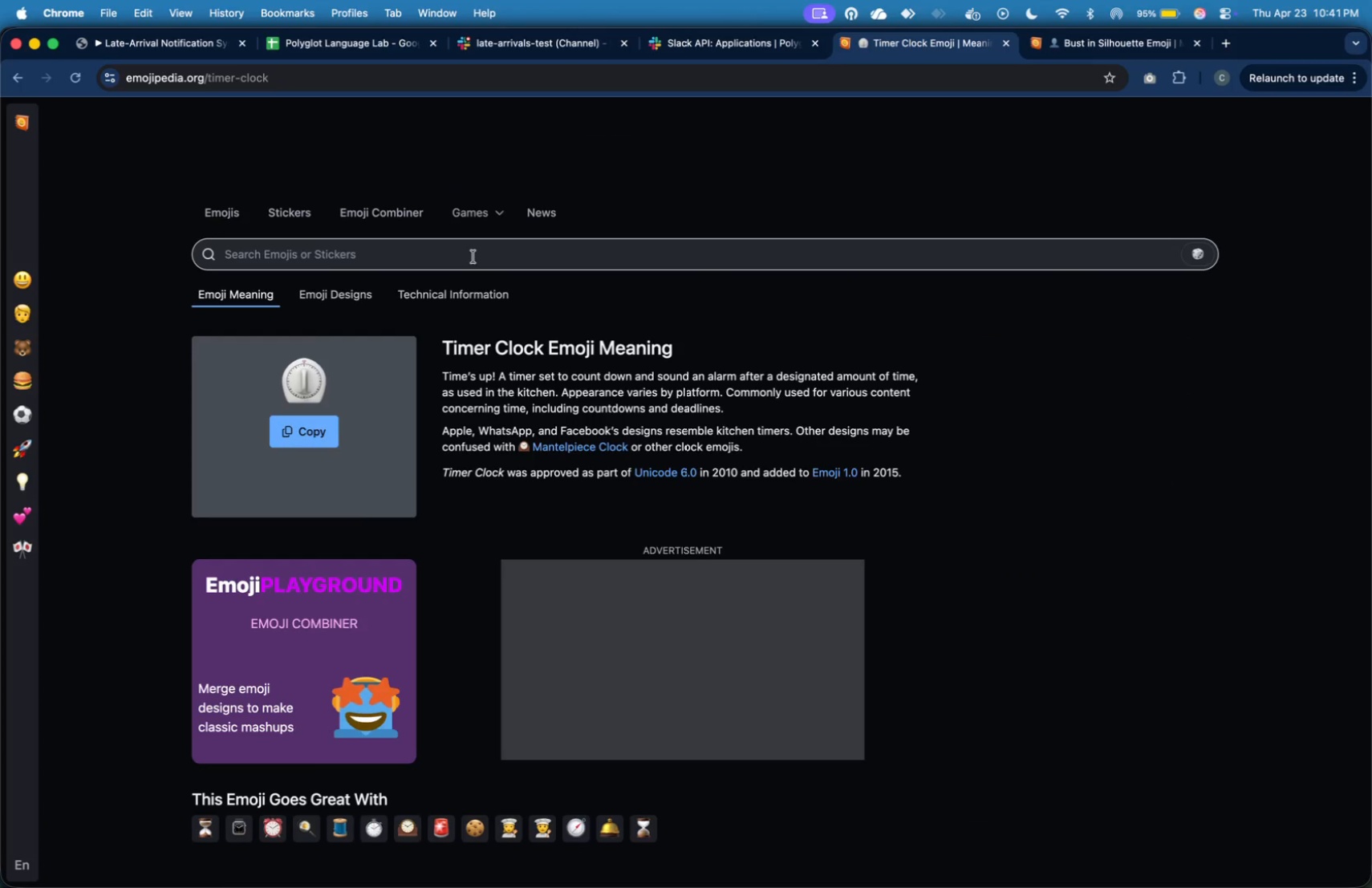 
type(clock)
 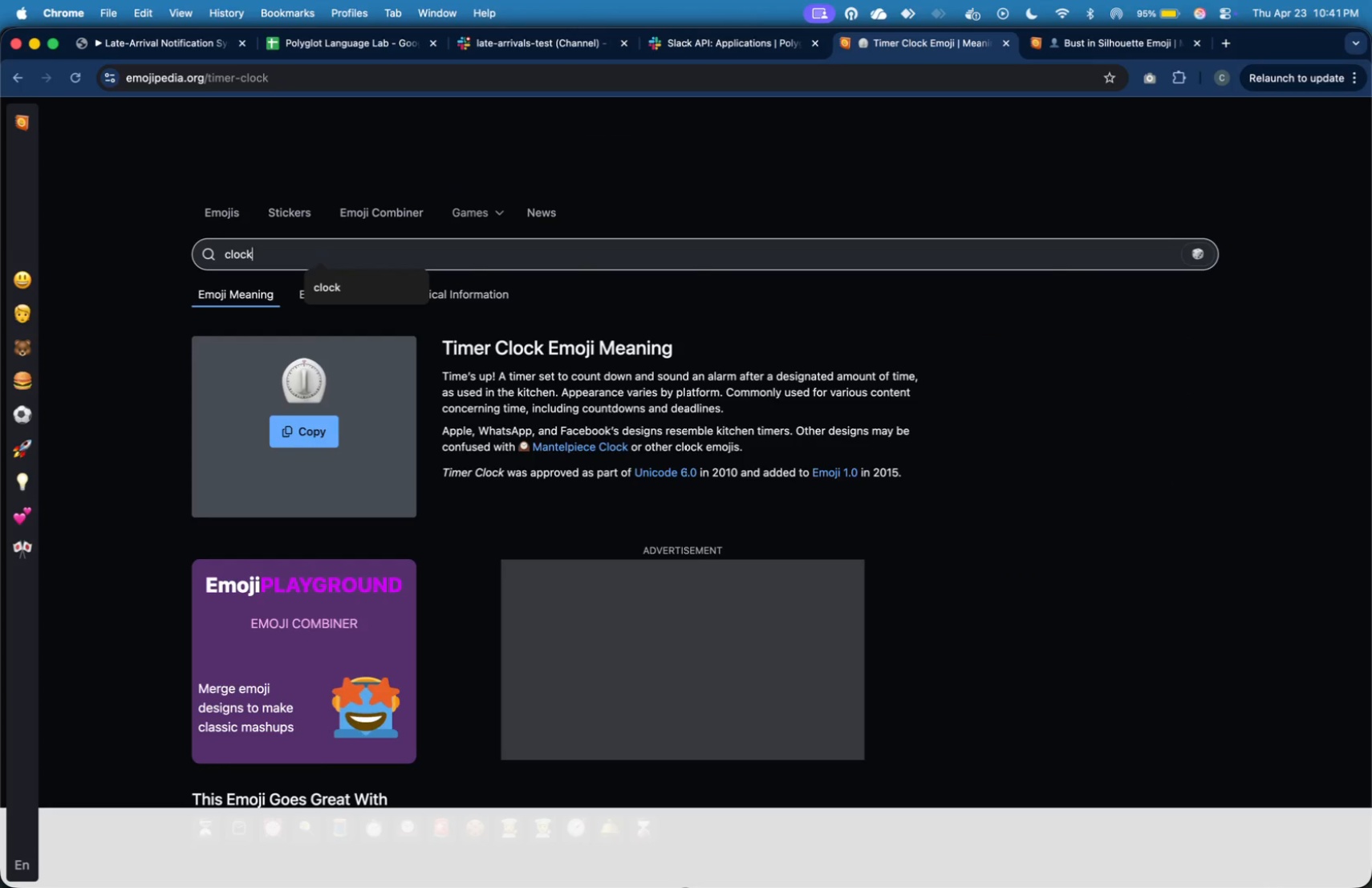 
key(Enter)
 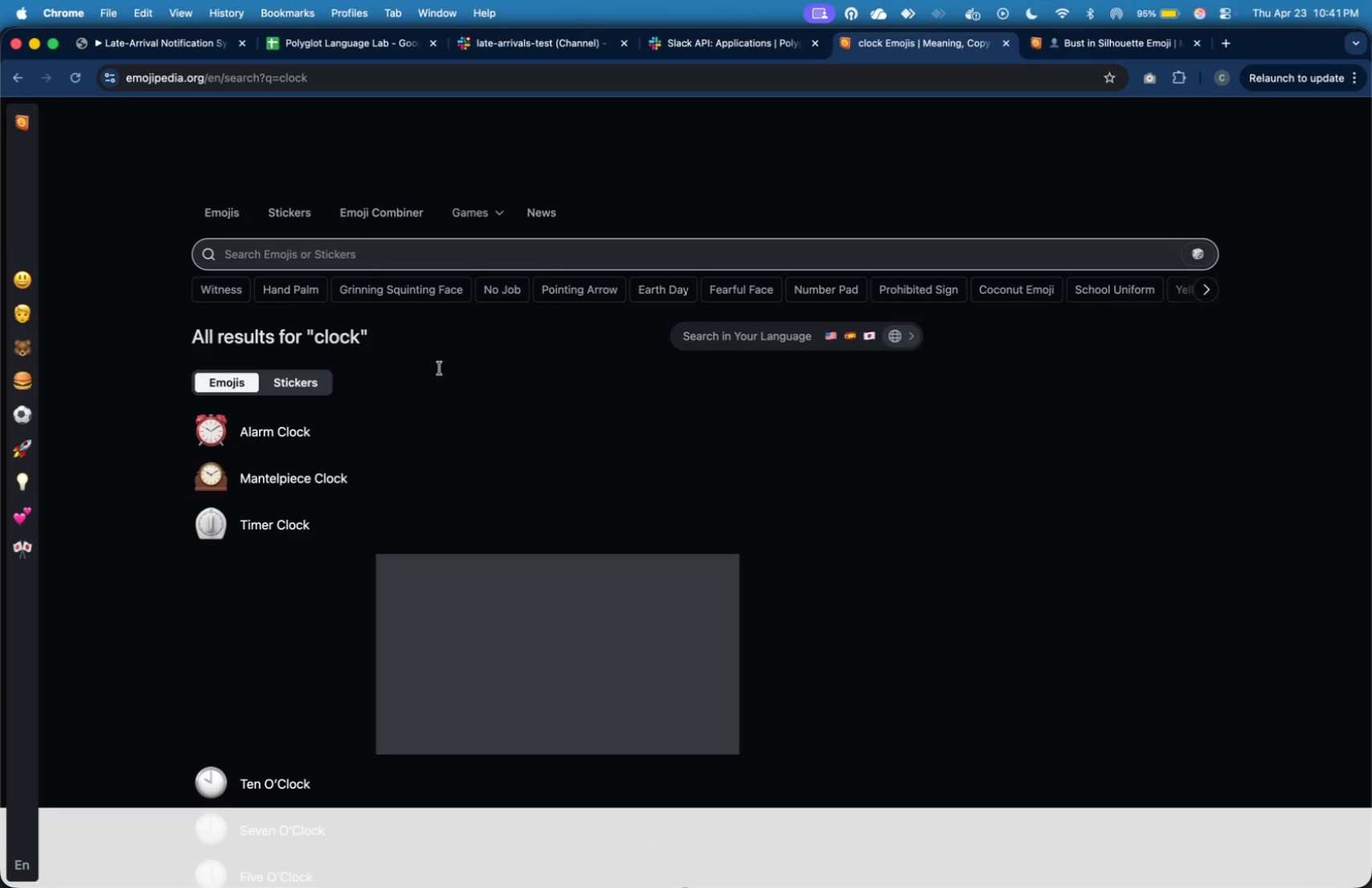 
scroll: coordinate [539, 630], scroll_direction: down, amount: 16.0
 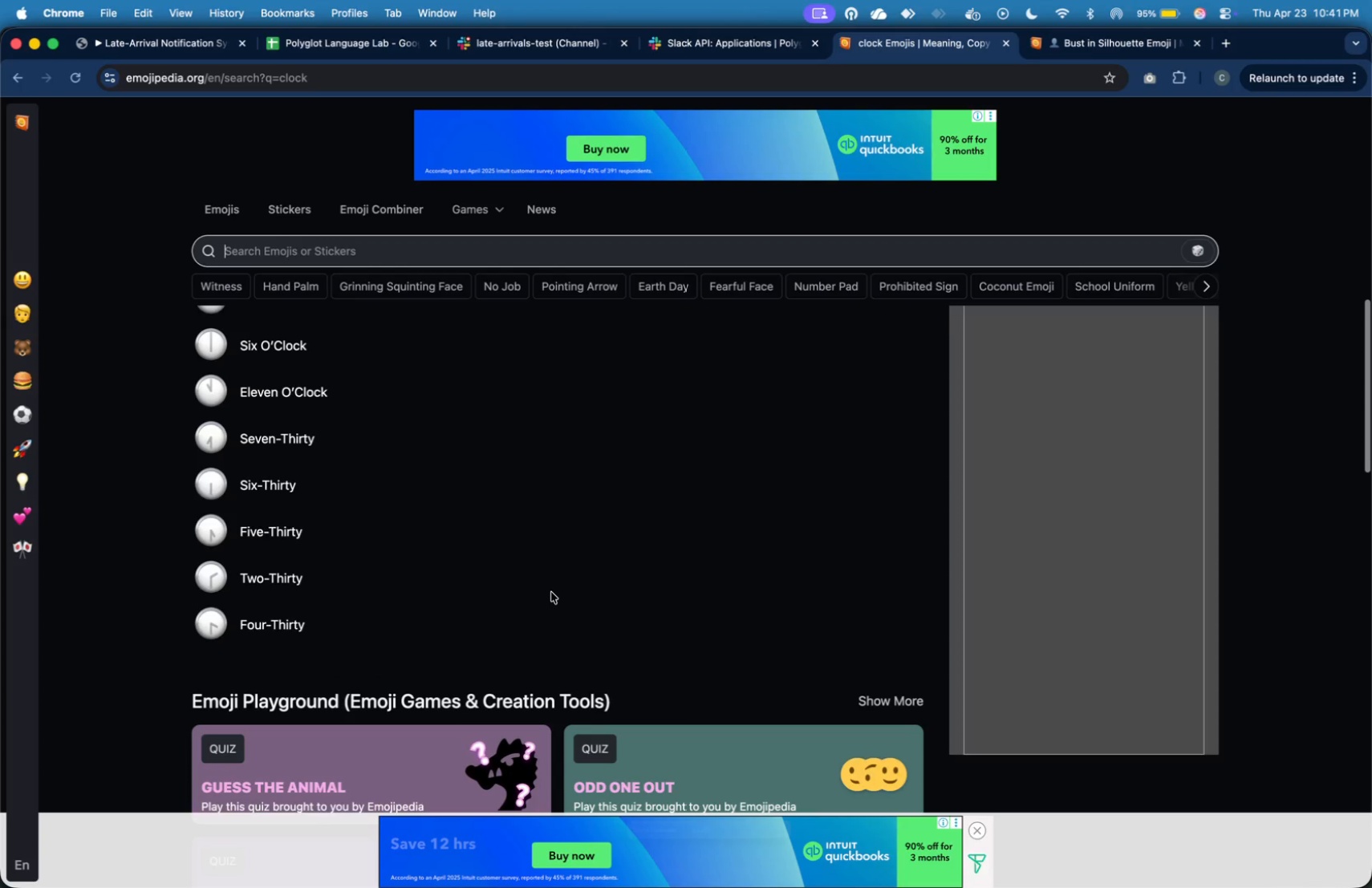 
scroll: coordinate [213, 590], scroll_direction: up, amount: 62.0
 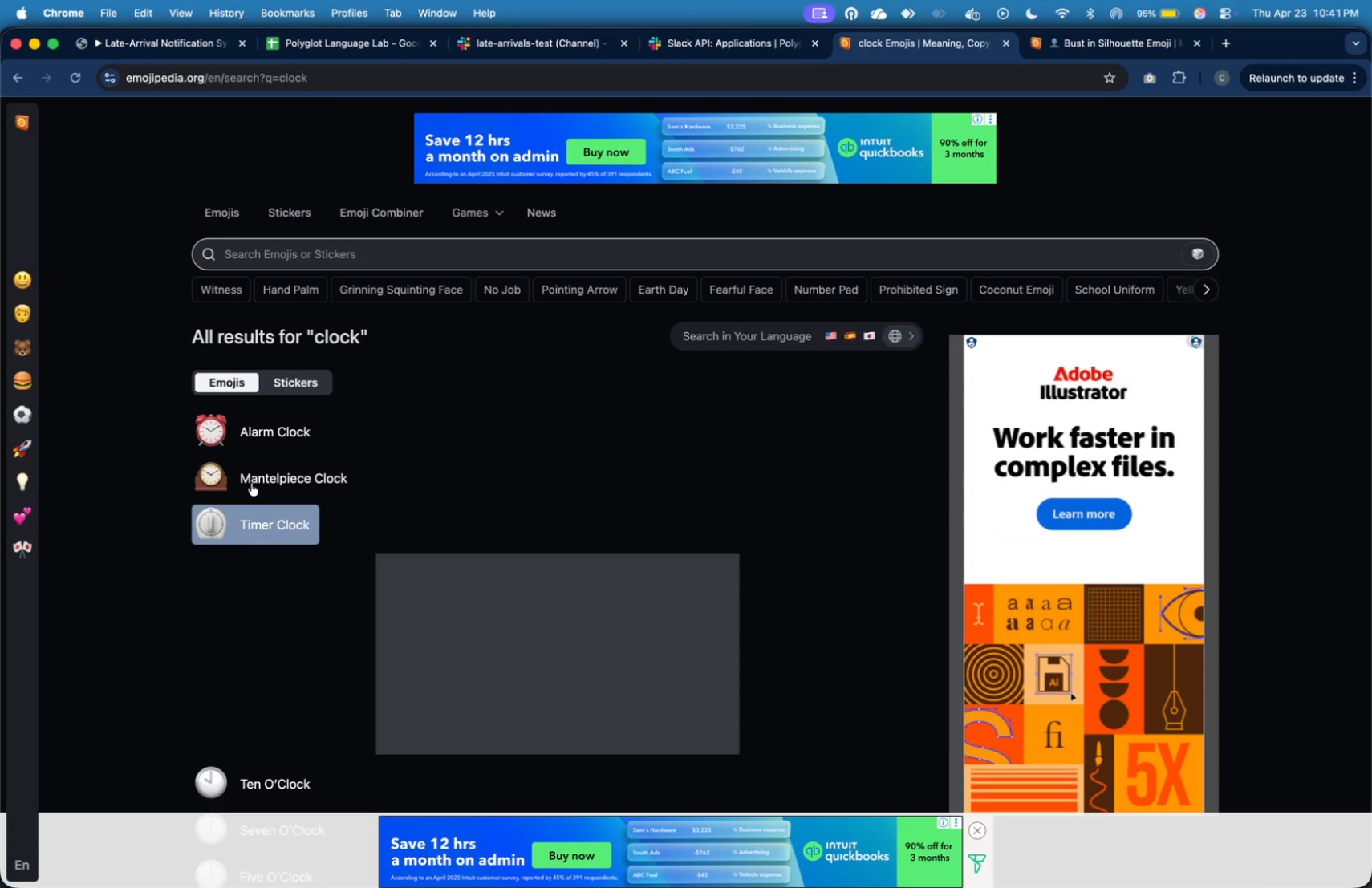 
left_click([251, 483])
 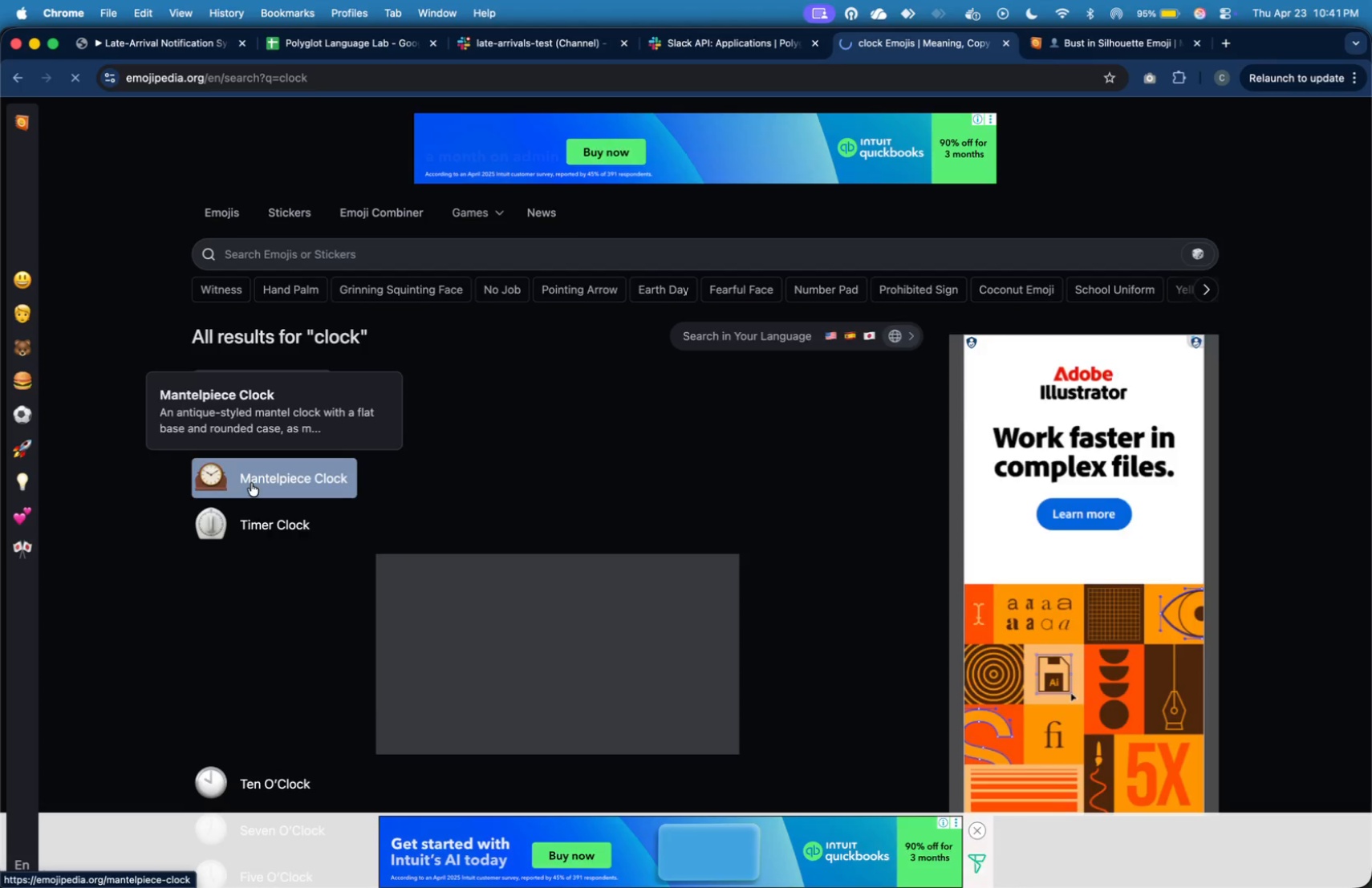 
left_click([307, 434])
 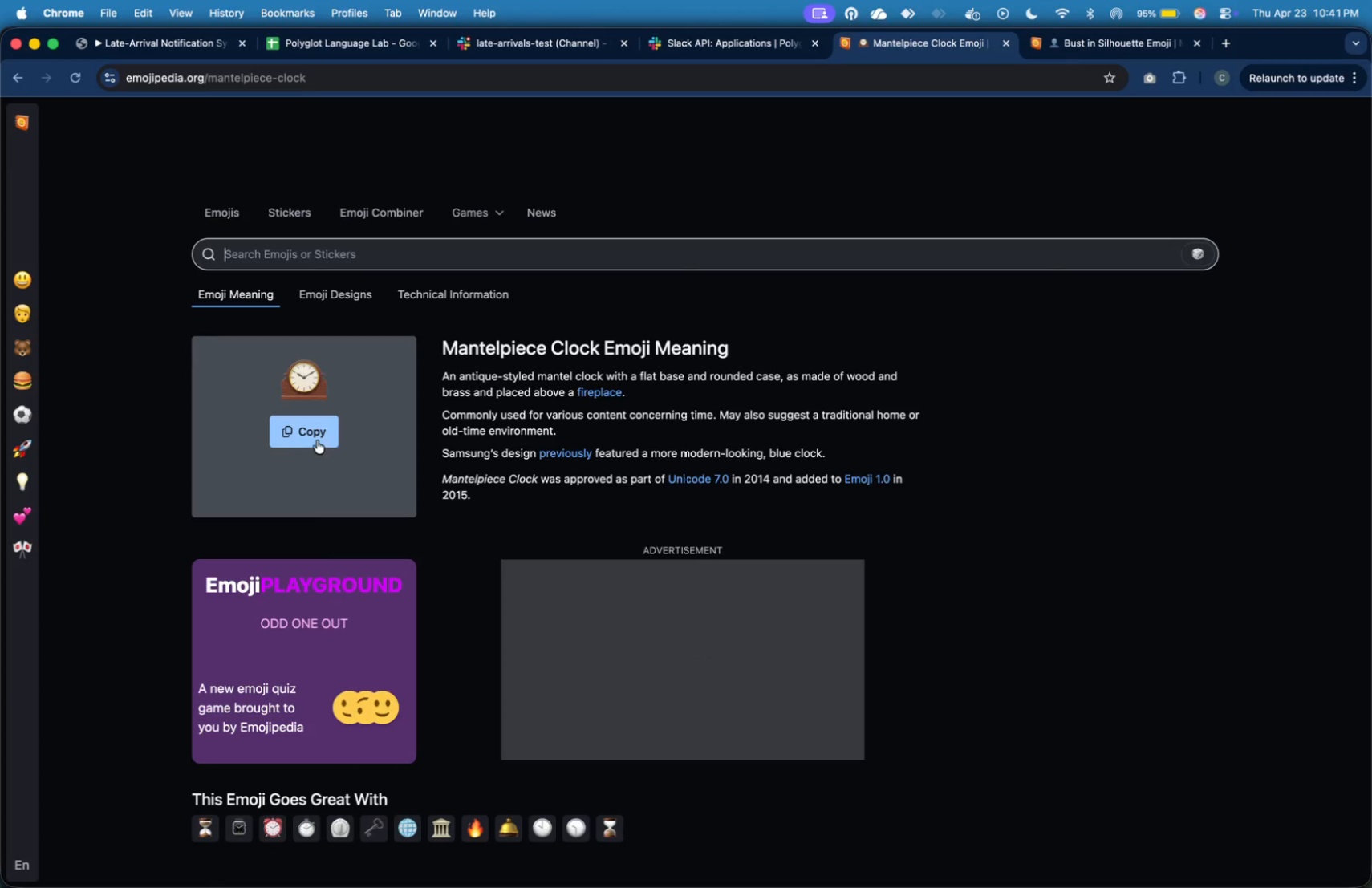 
left_click([316, 439])
 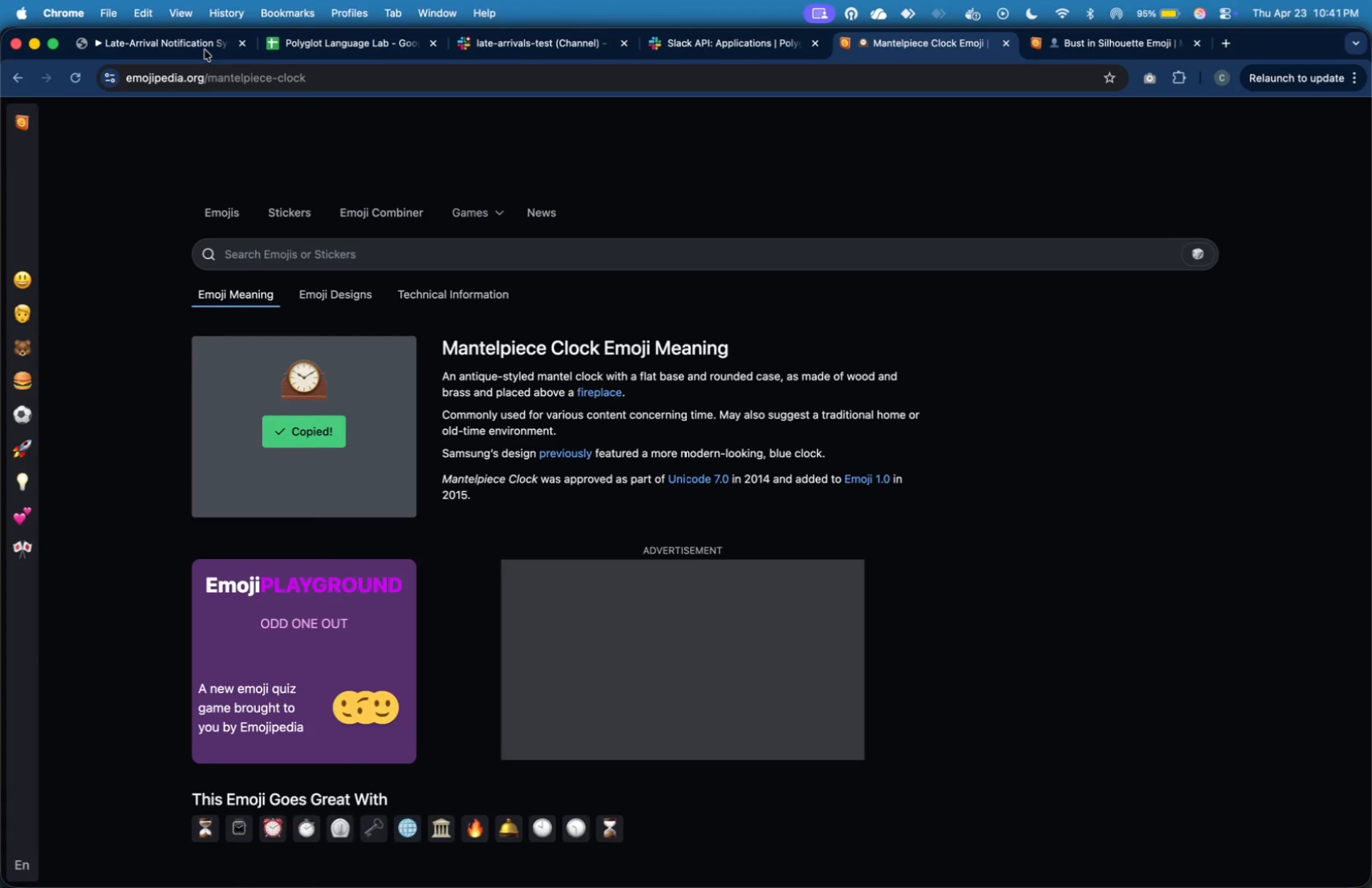 
left_click([201, 45])
 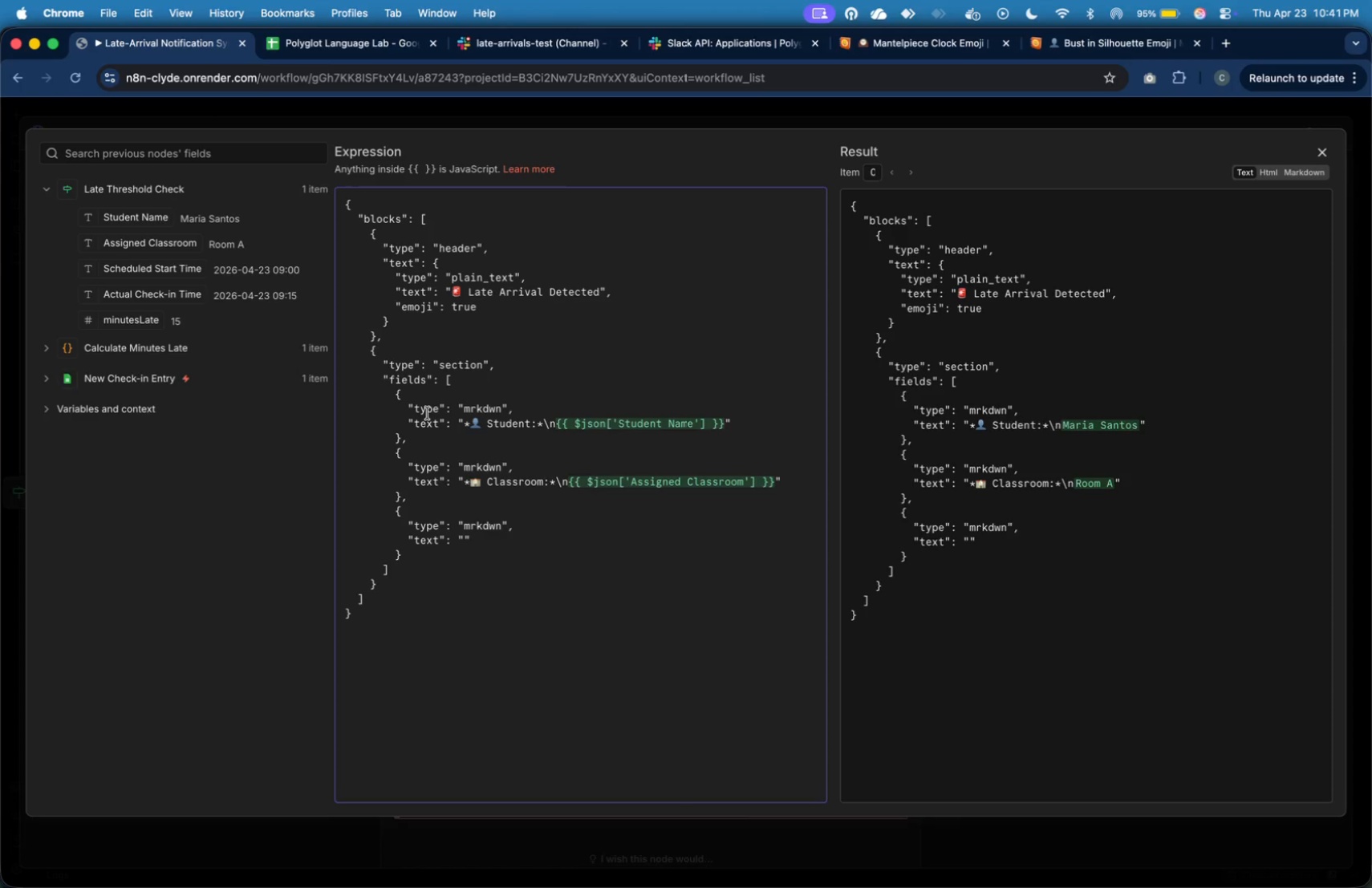 
wait(6.7)
 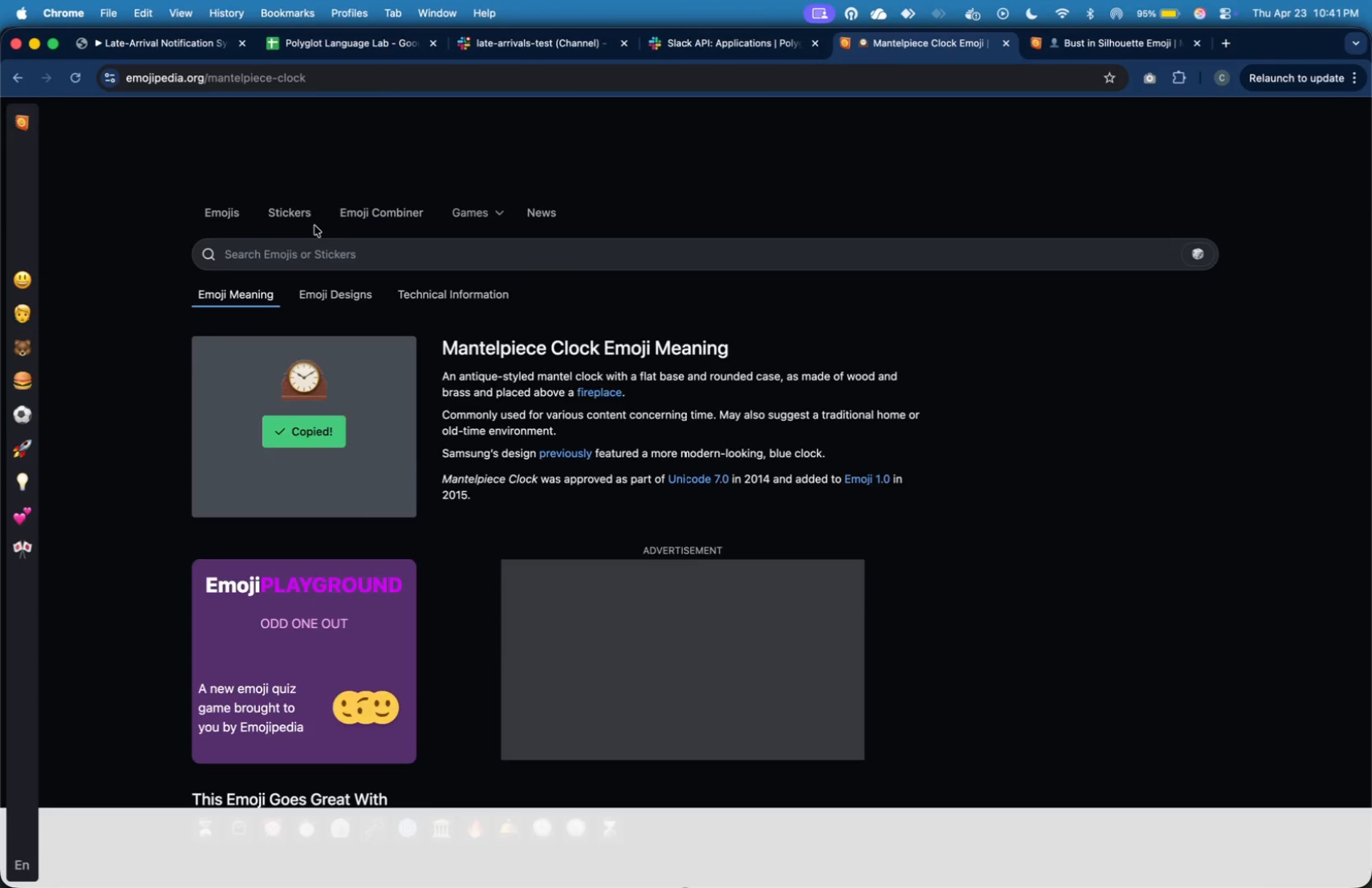 
type(**)
 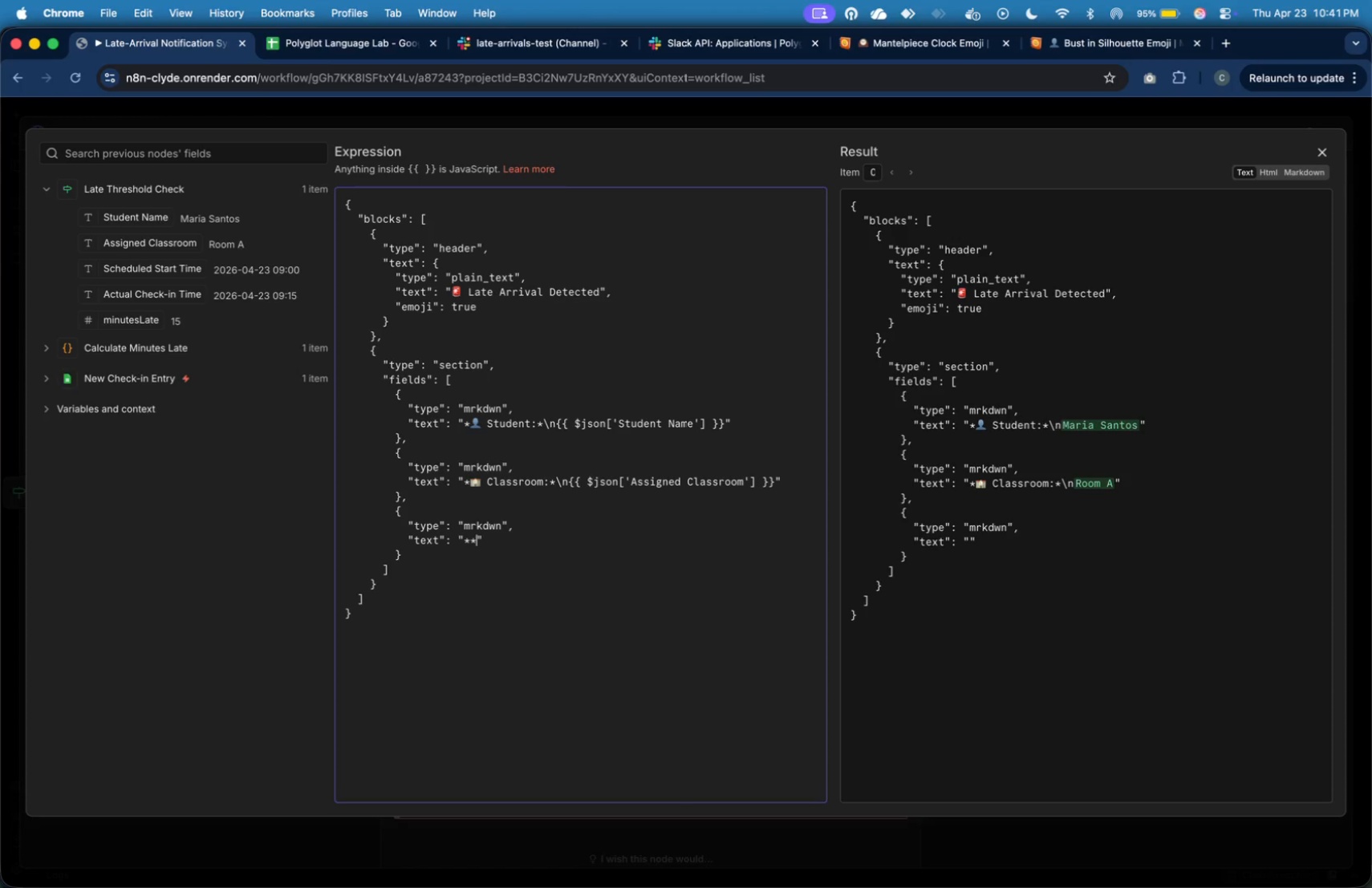 
key(ArrowLeft)
 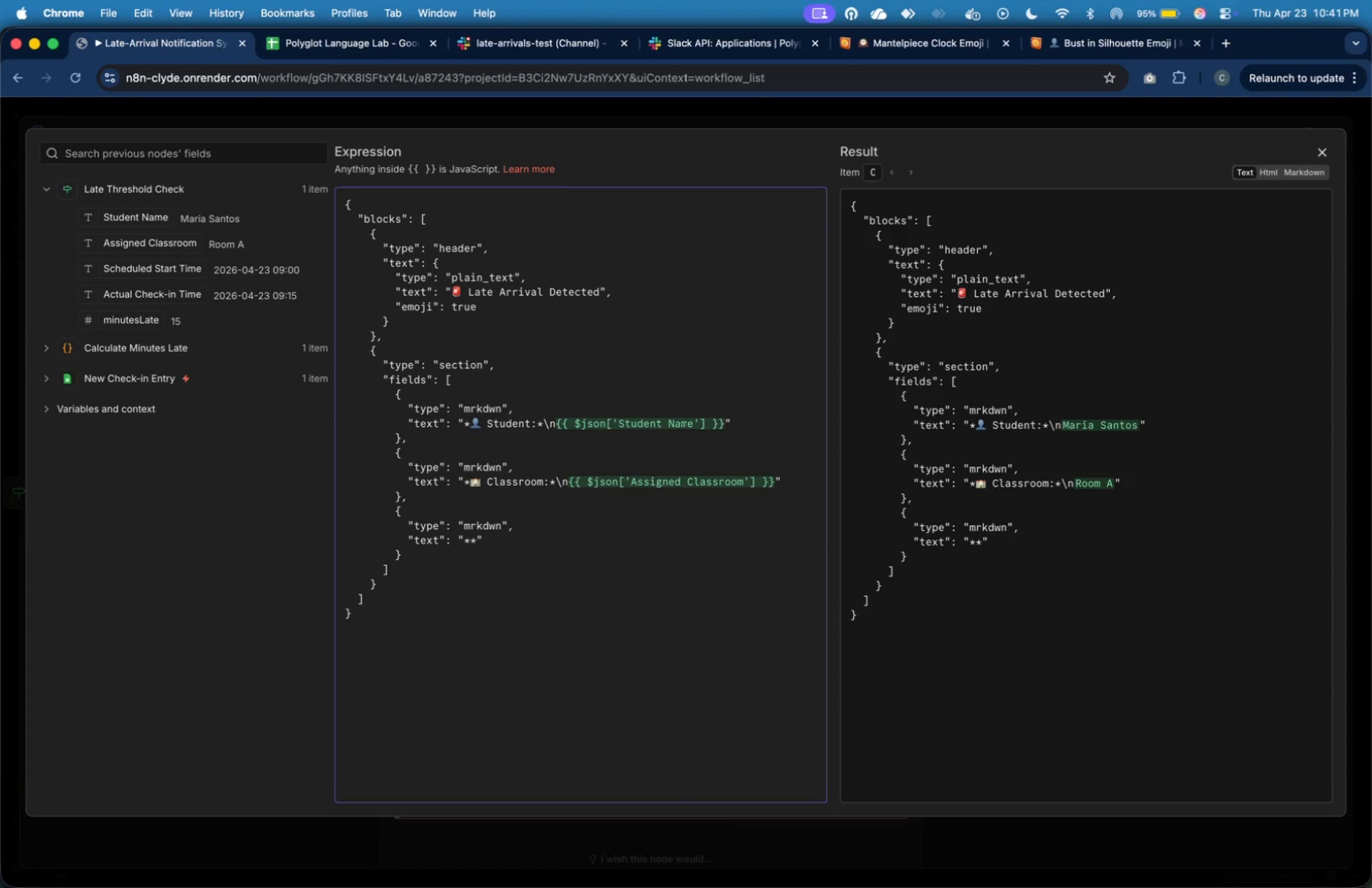 
key(Meta+V)
 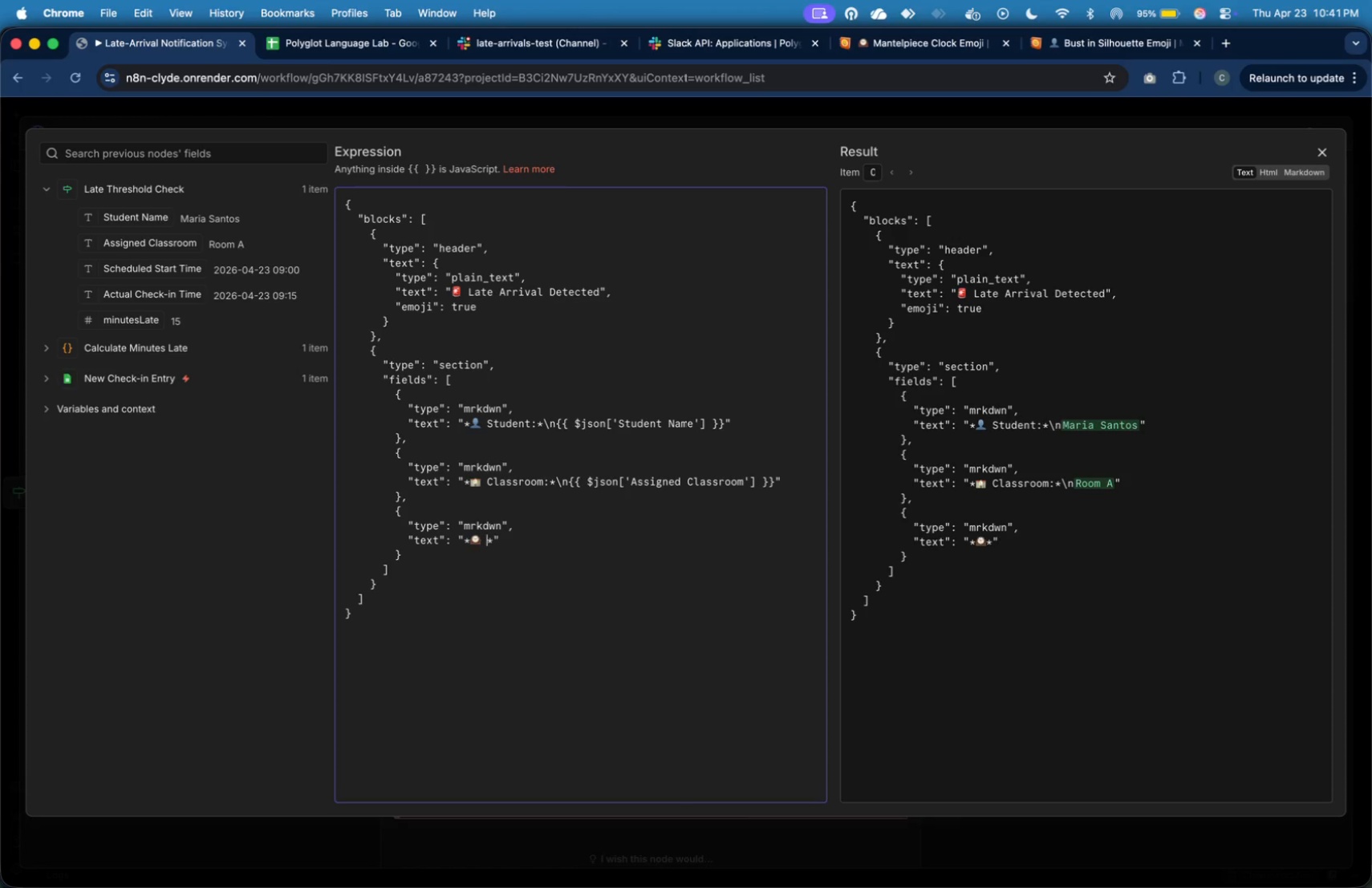 
type( Minutes Late)
 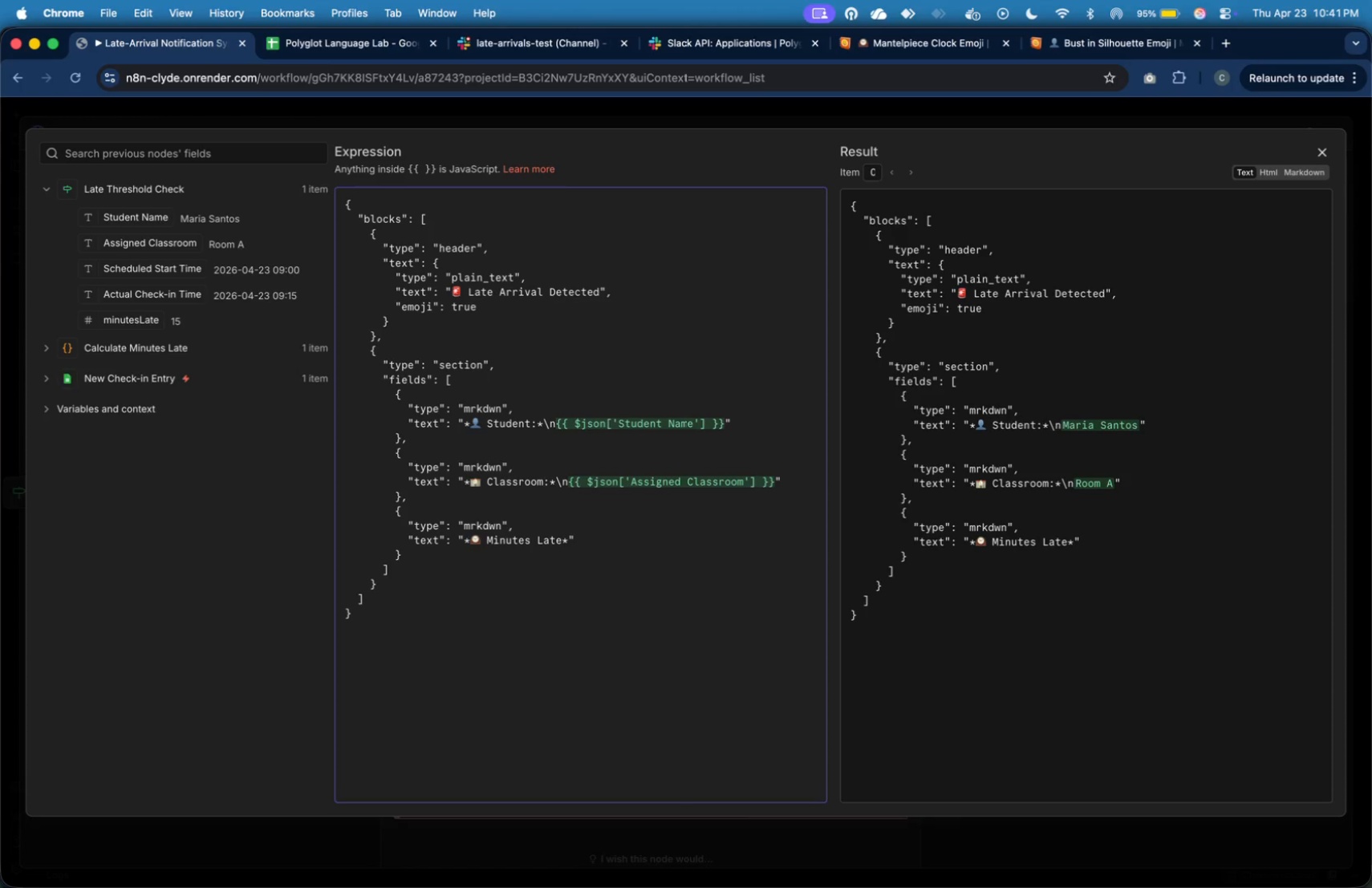 
key(Shift+Semicolon)
 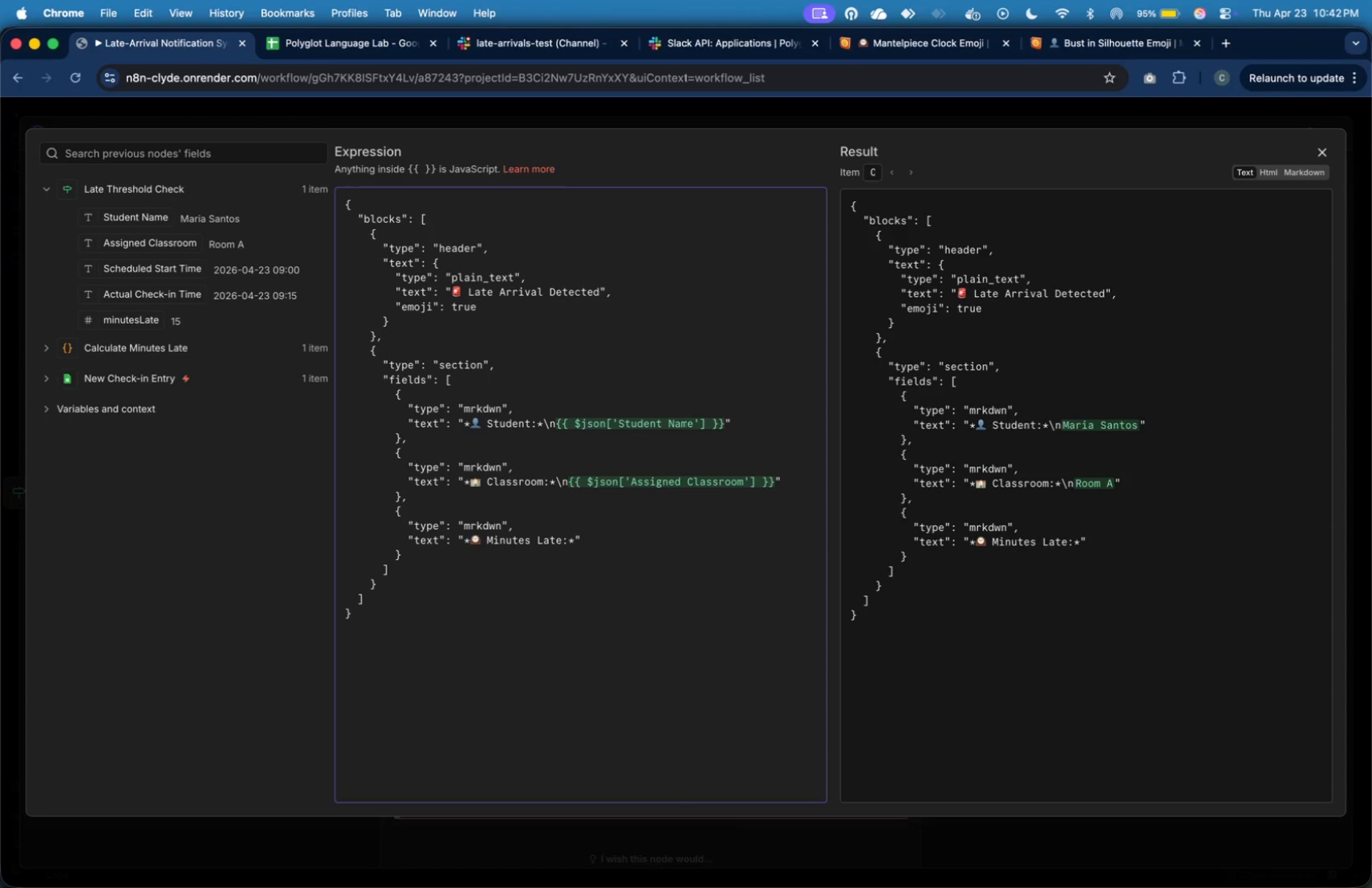 
key(ArrowRight)
 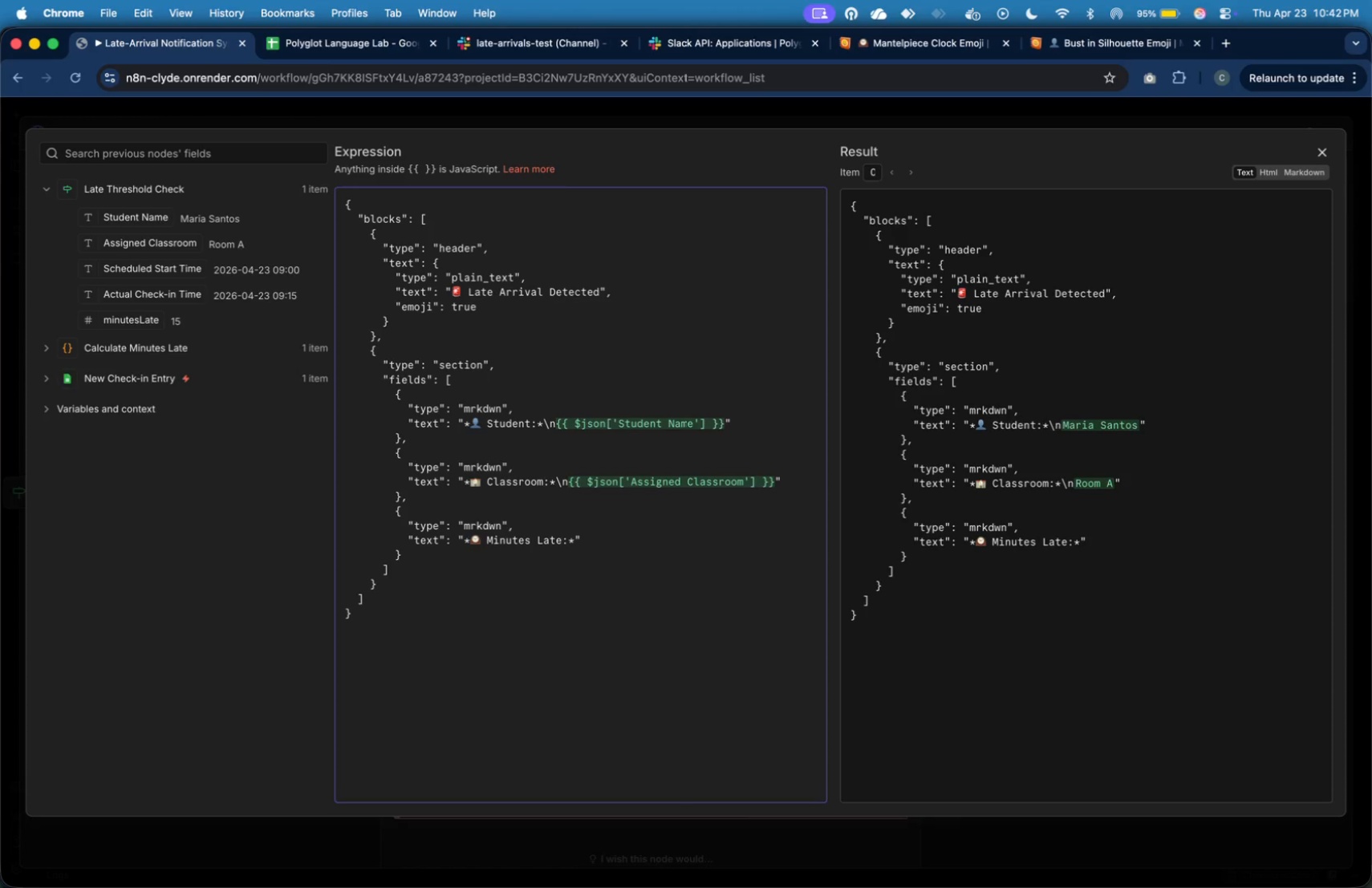 
key(Backslash)
 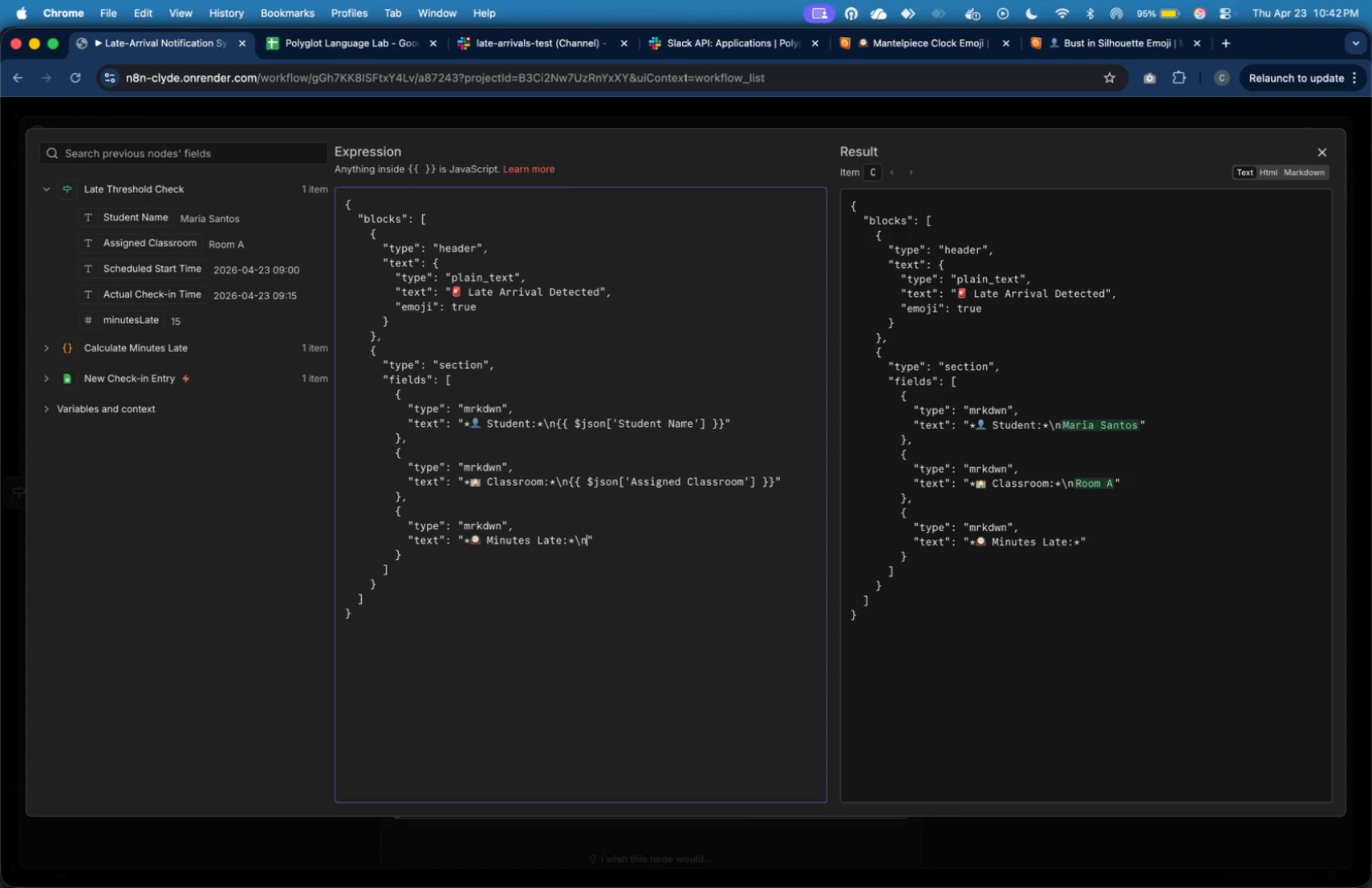 
key(N)
 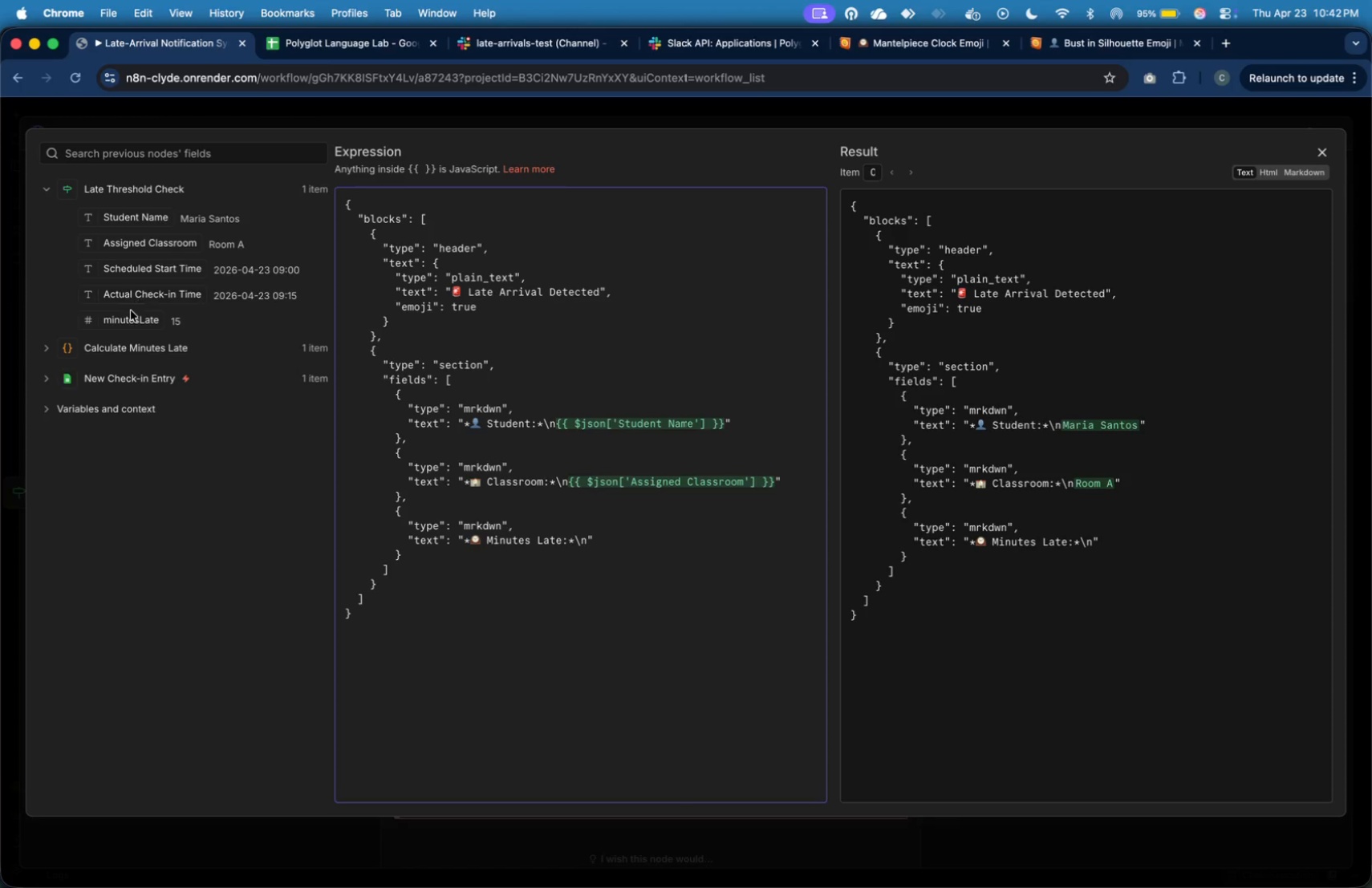 
left_click_drag(start_coordinate=[131, 316], to_coordinate=[590, 541])
 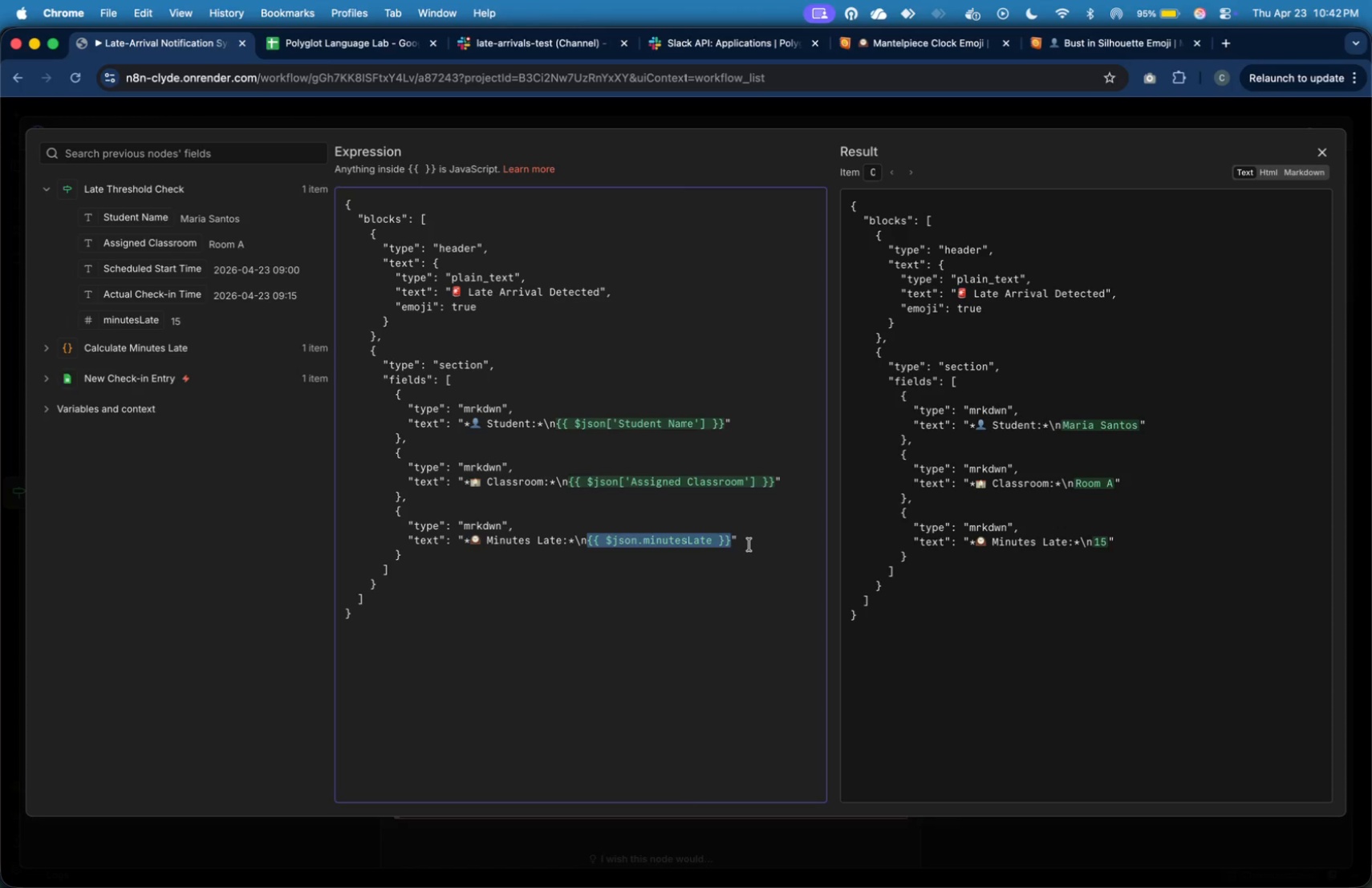 
left_click([750, 545])
 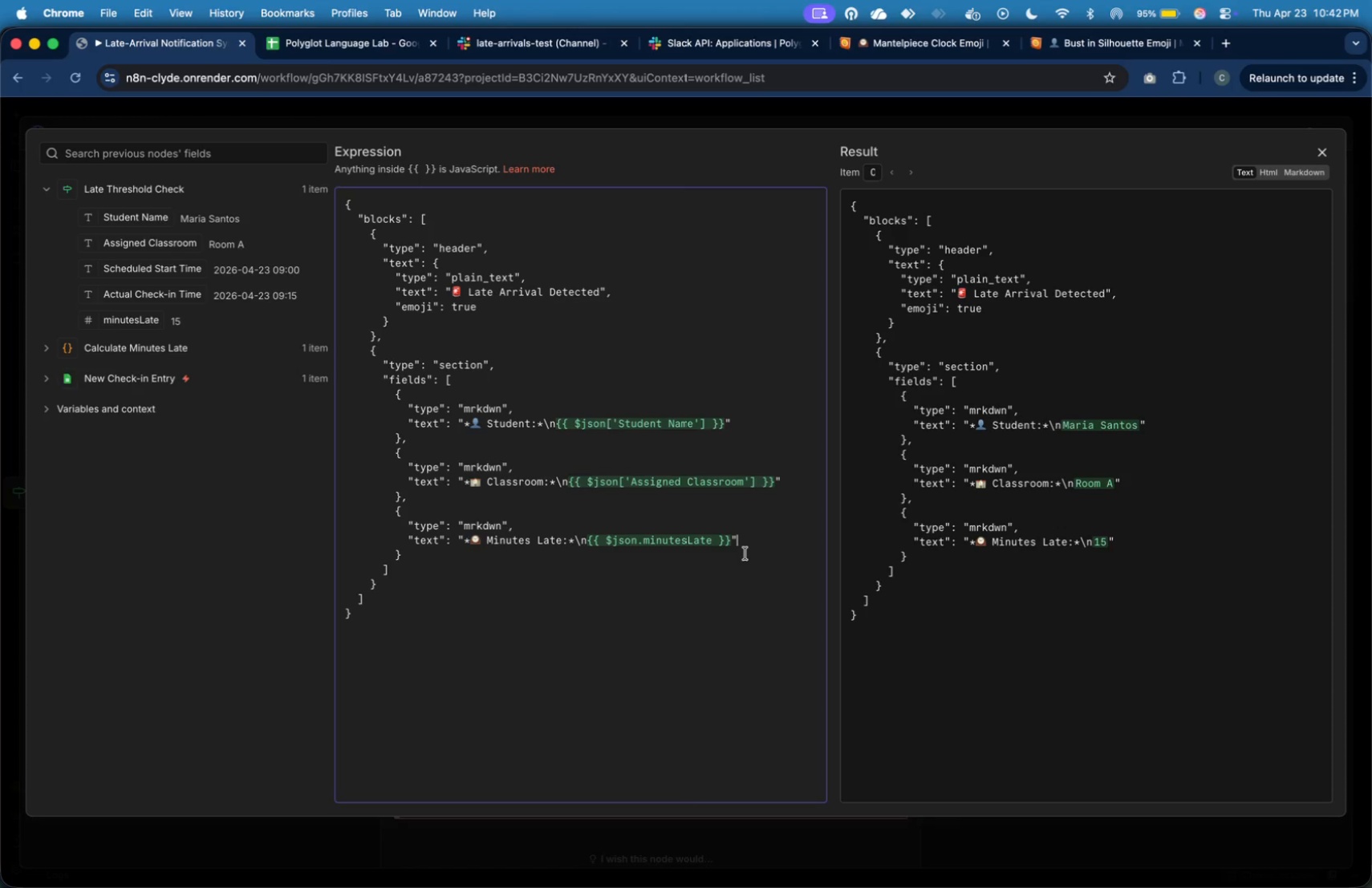 
key(ArrowRight)
 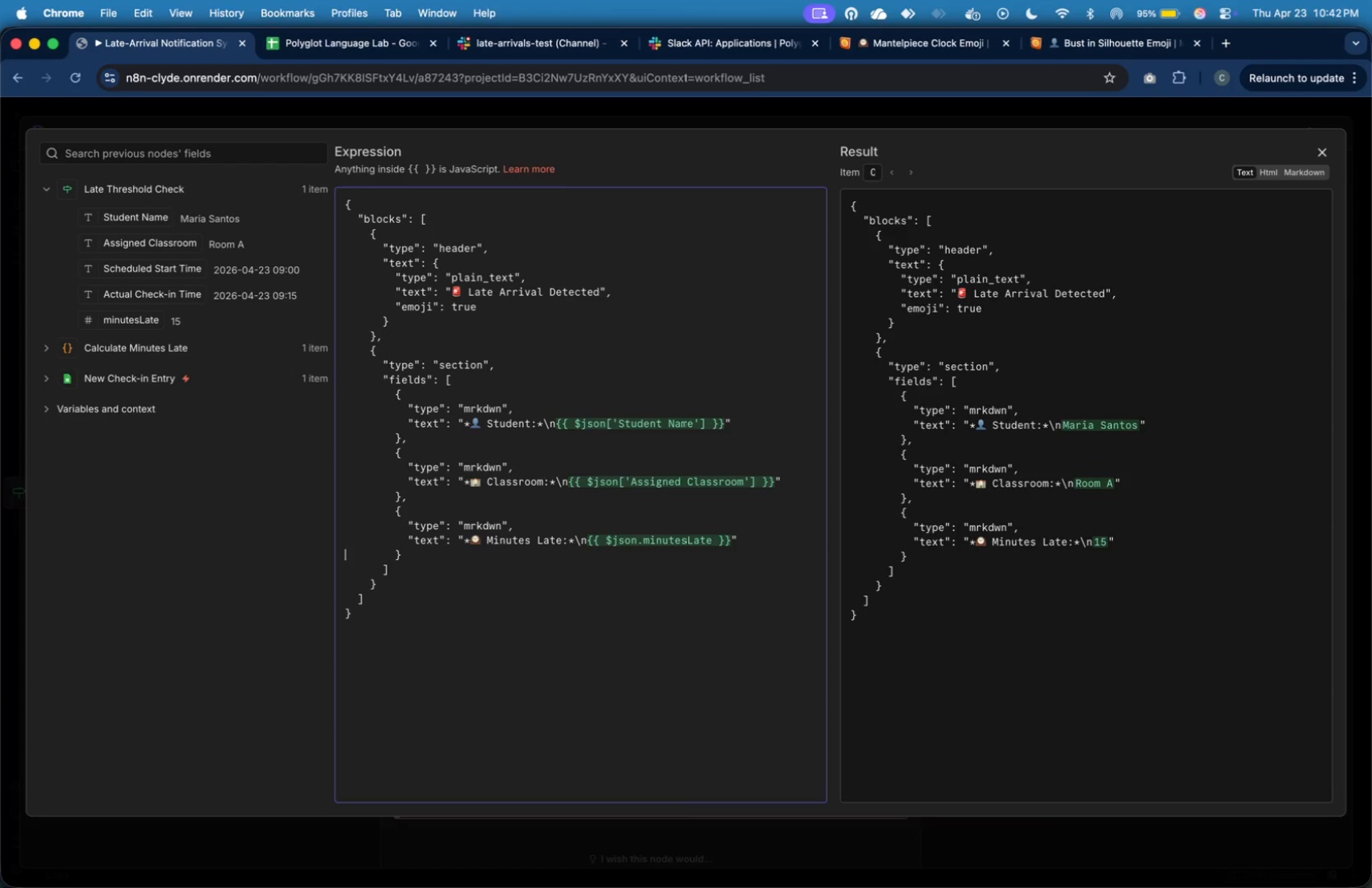 
key(ArrowDown)
 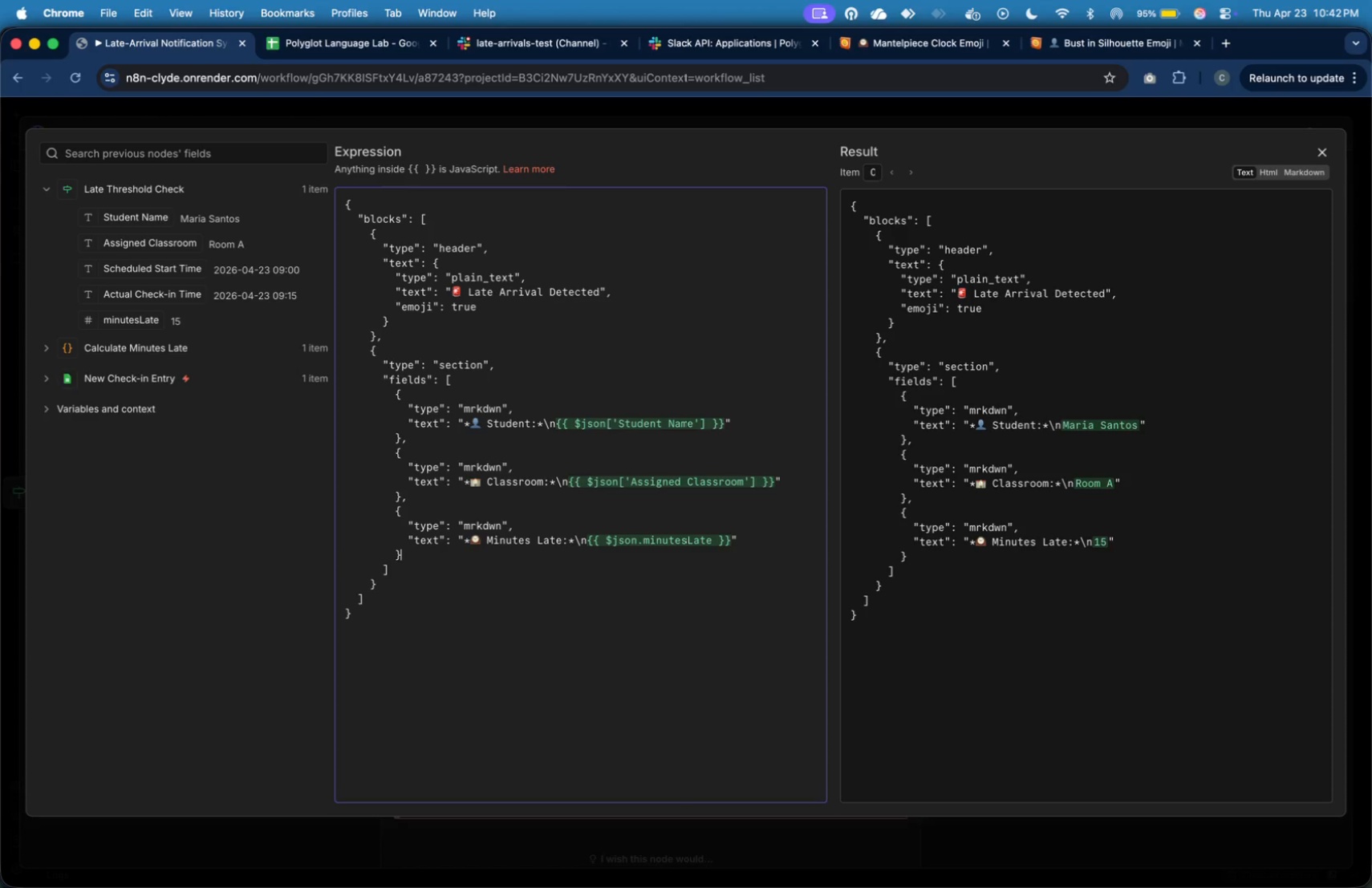 
key(ArrowLeft)
 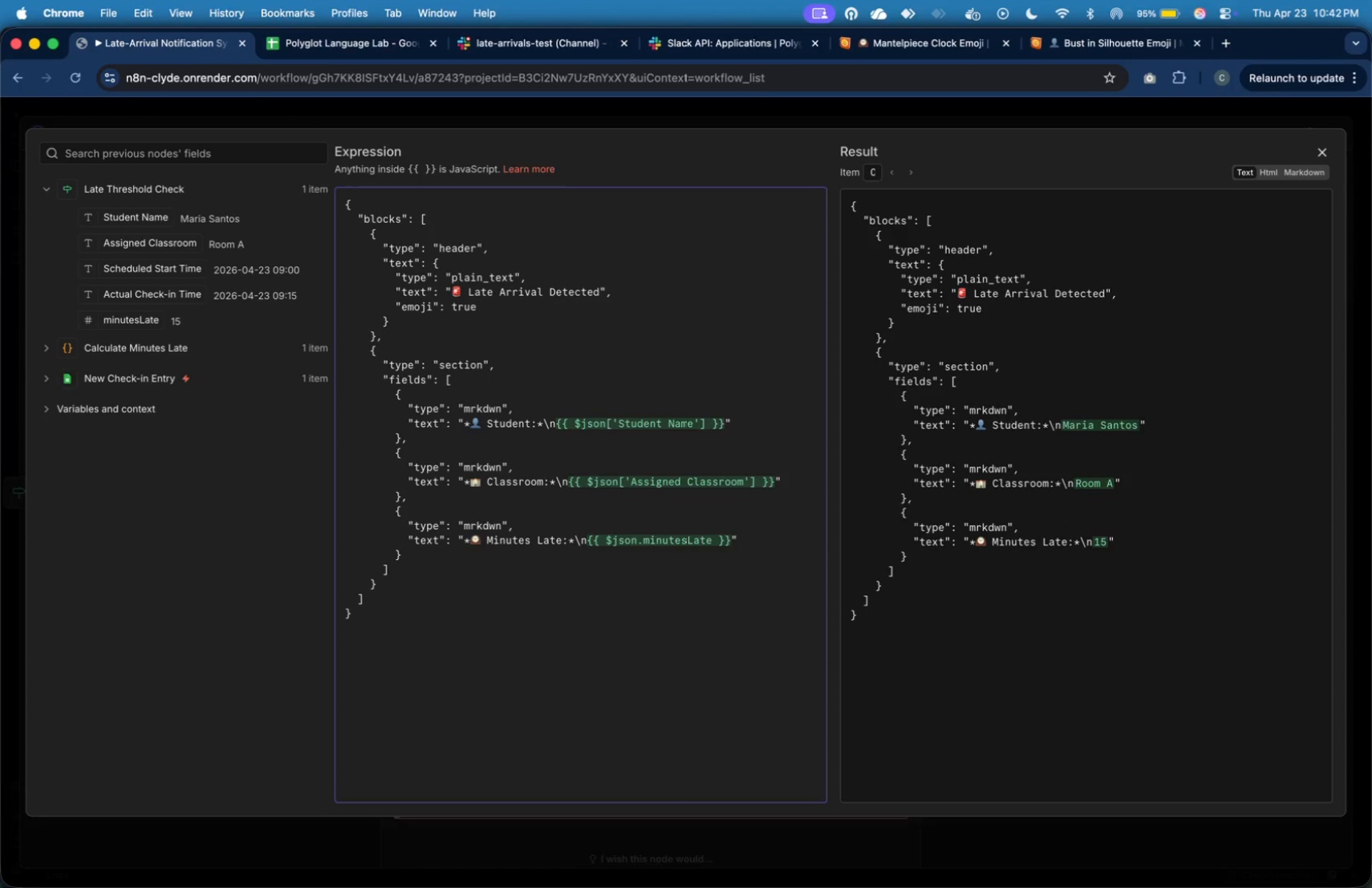 
key(Comma)
 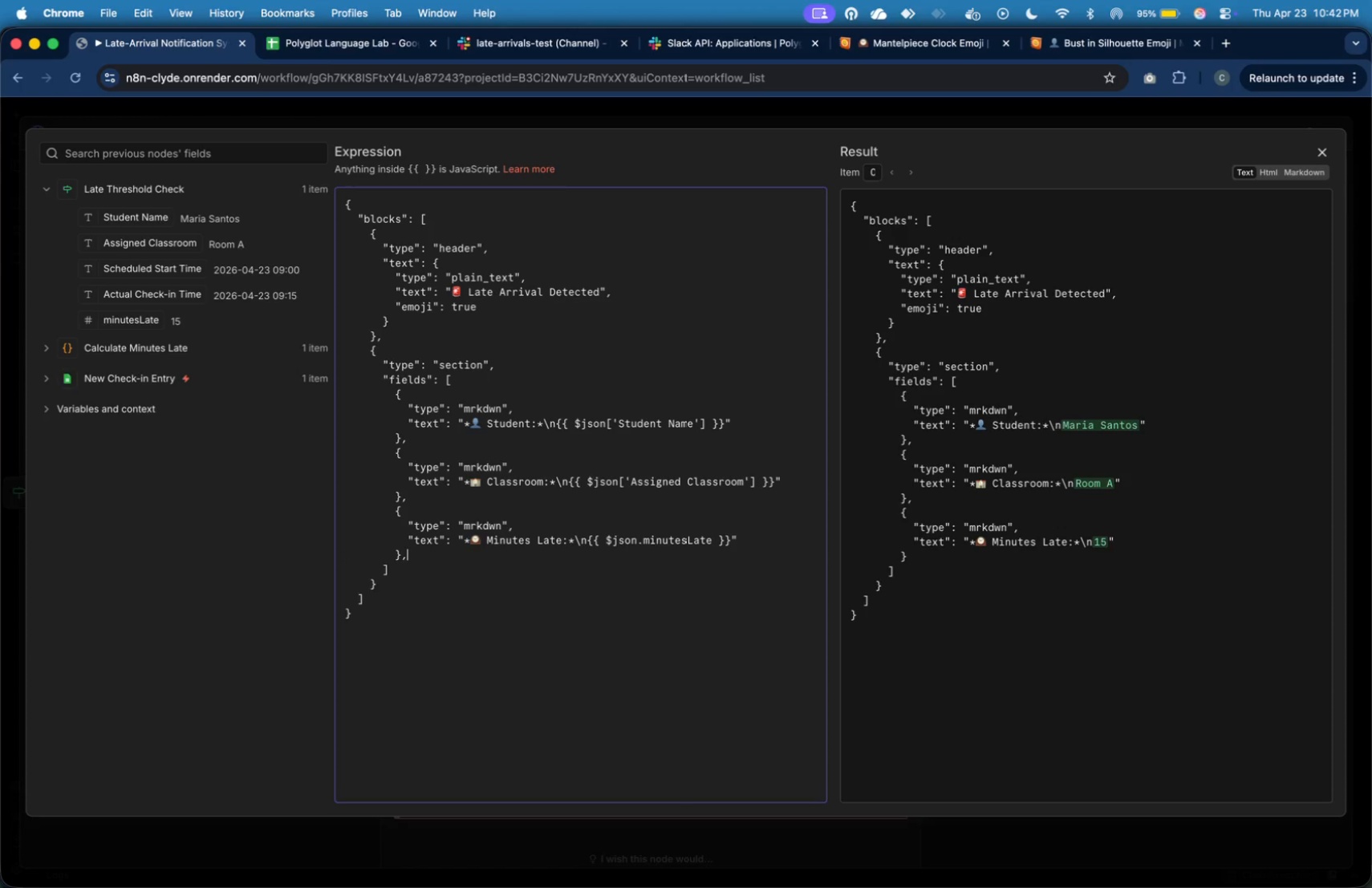 
key(Enter)
 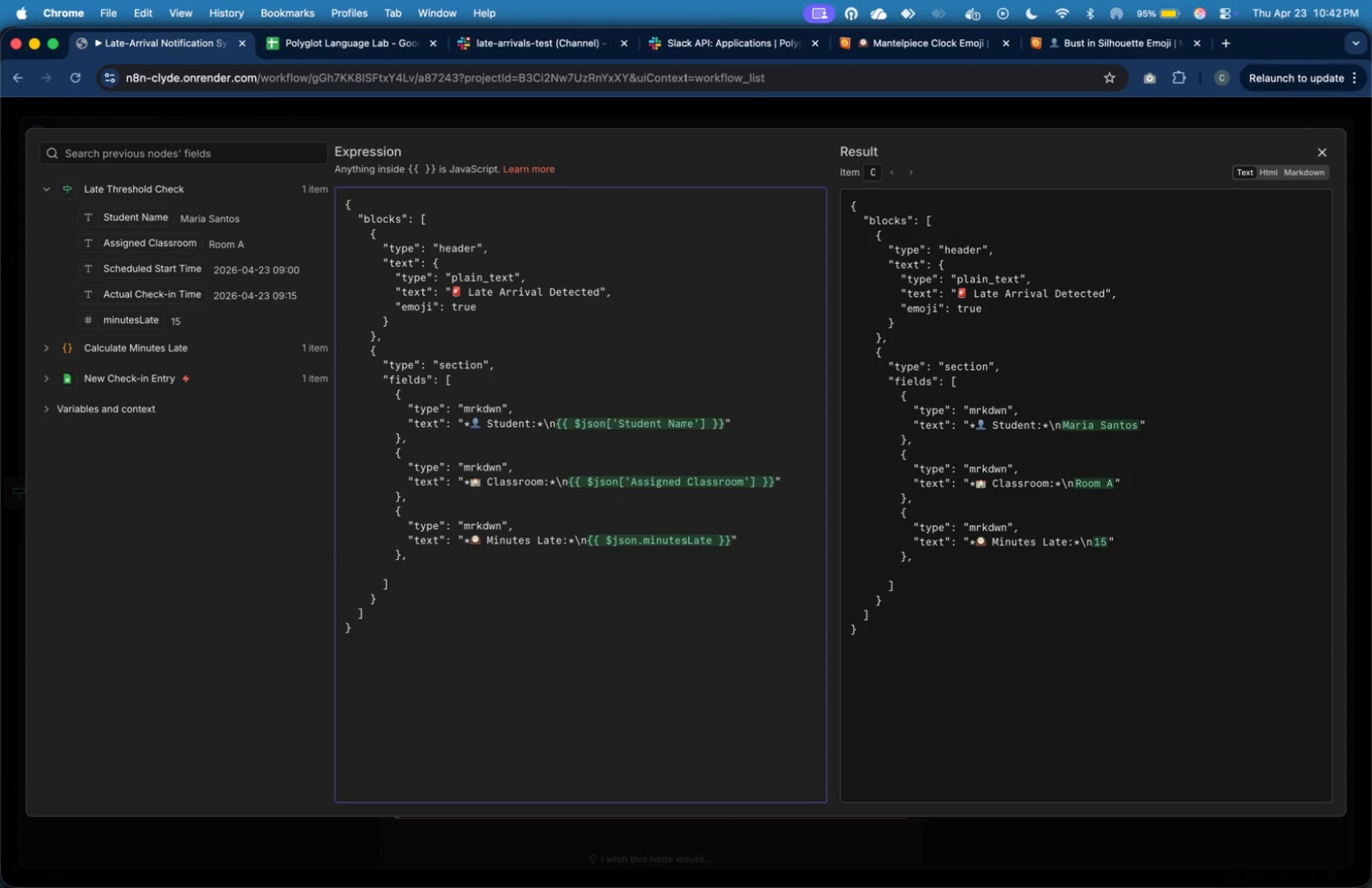 
key(Tab)
 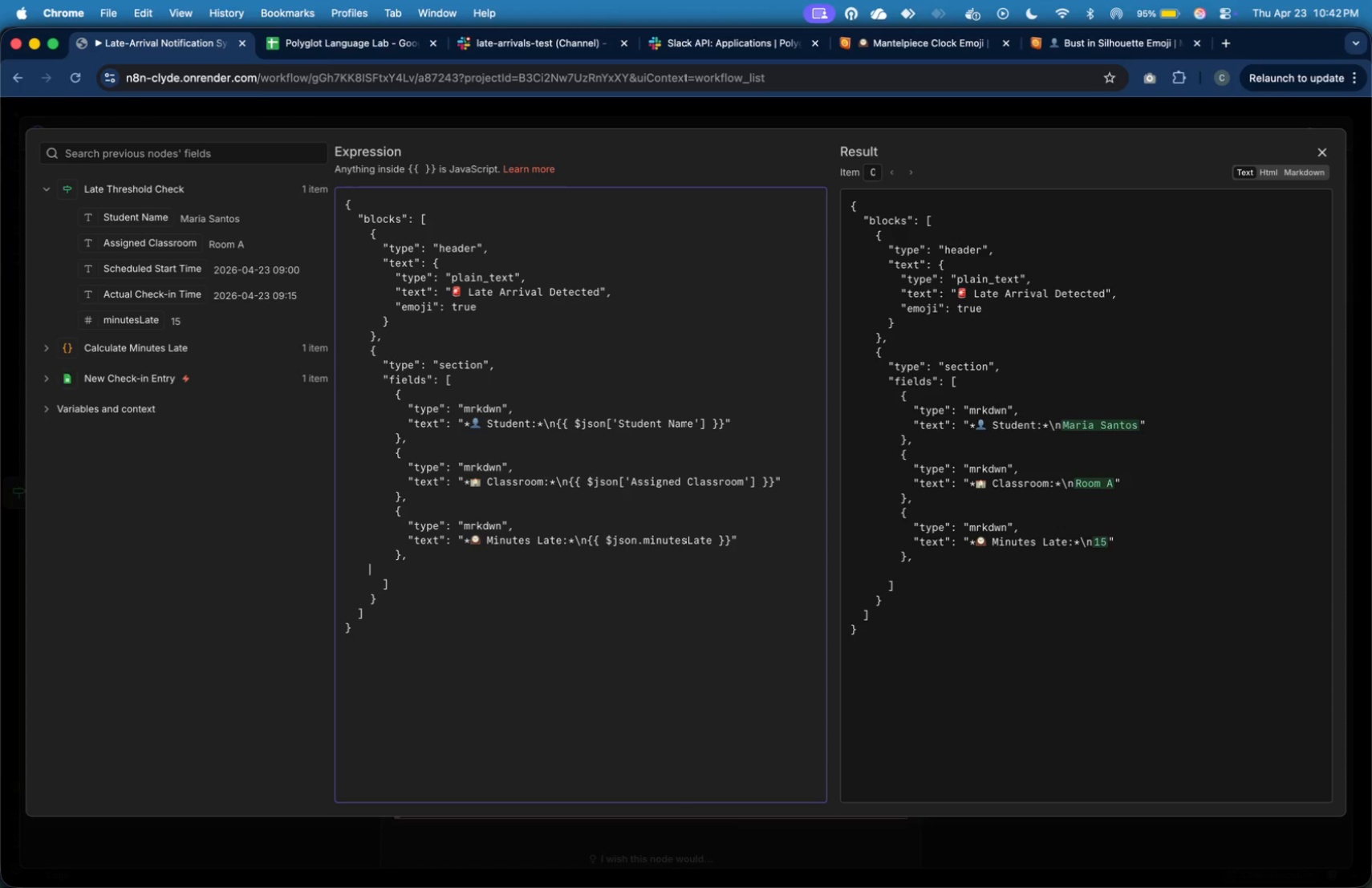 
key(Tab)
 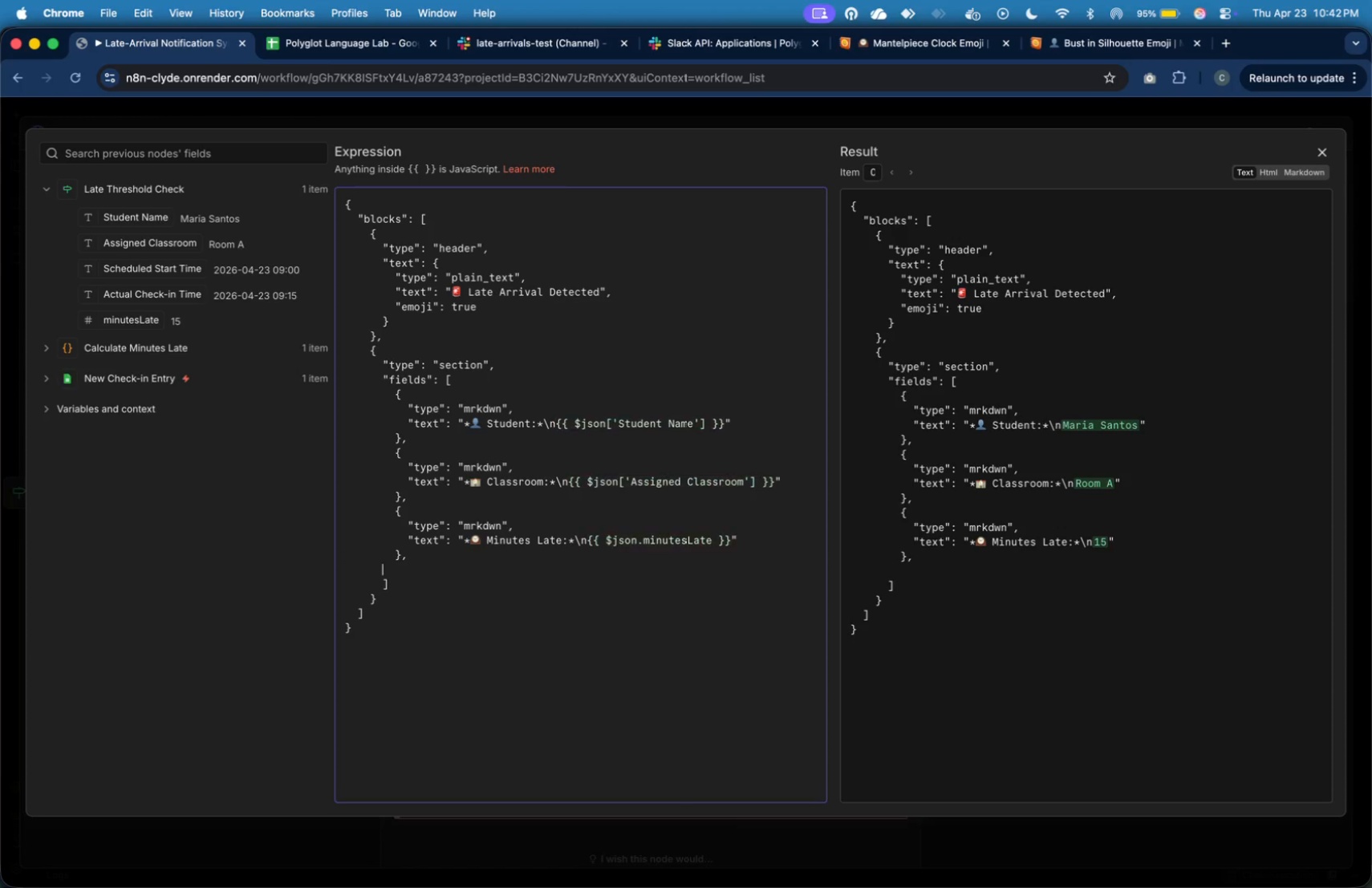 
key(Tab)
 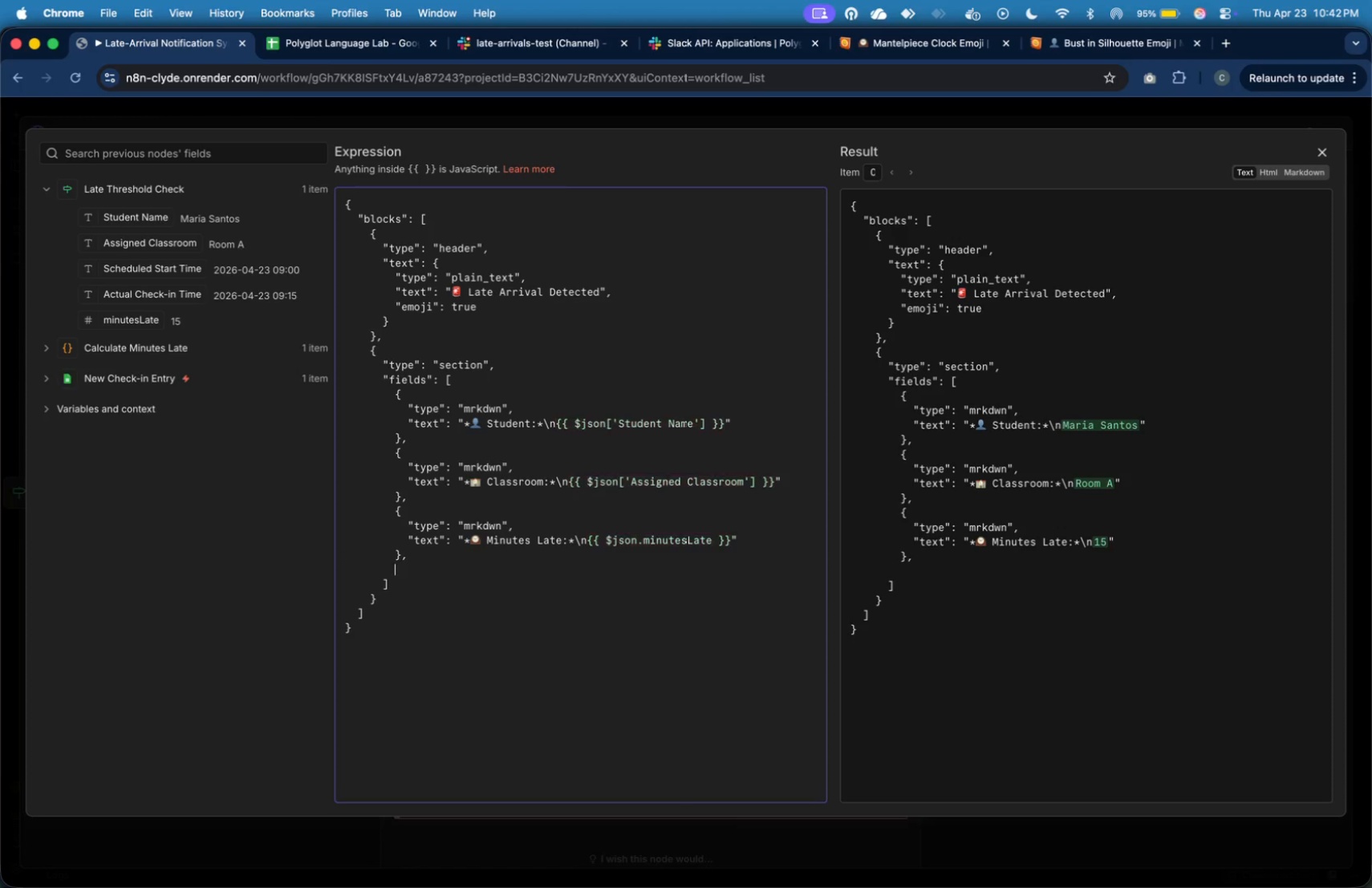 
key(Tab)
 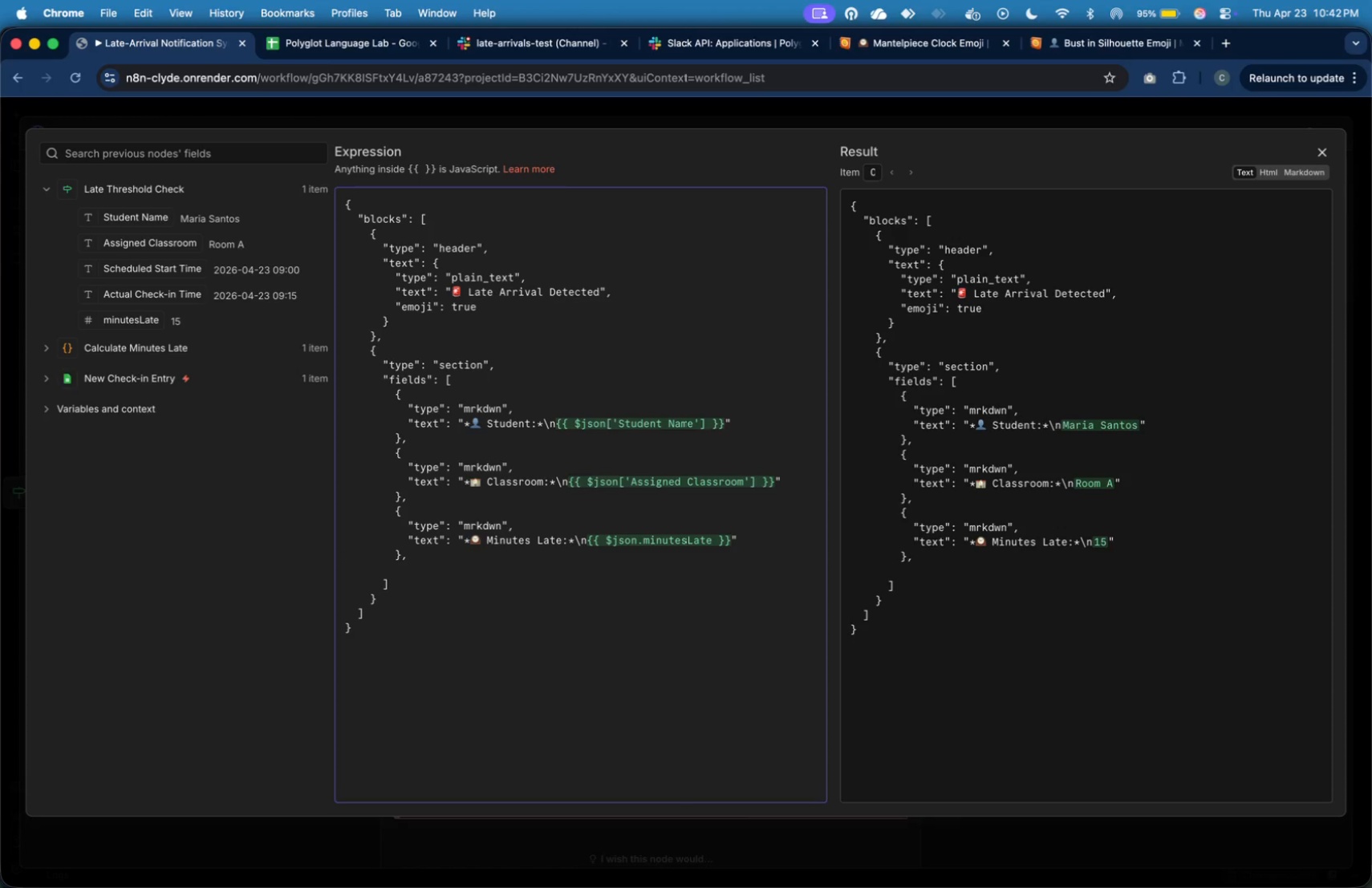 
key(Shift+BracketLeft)
 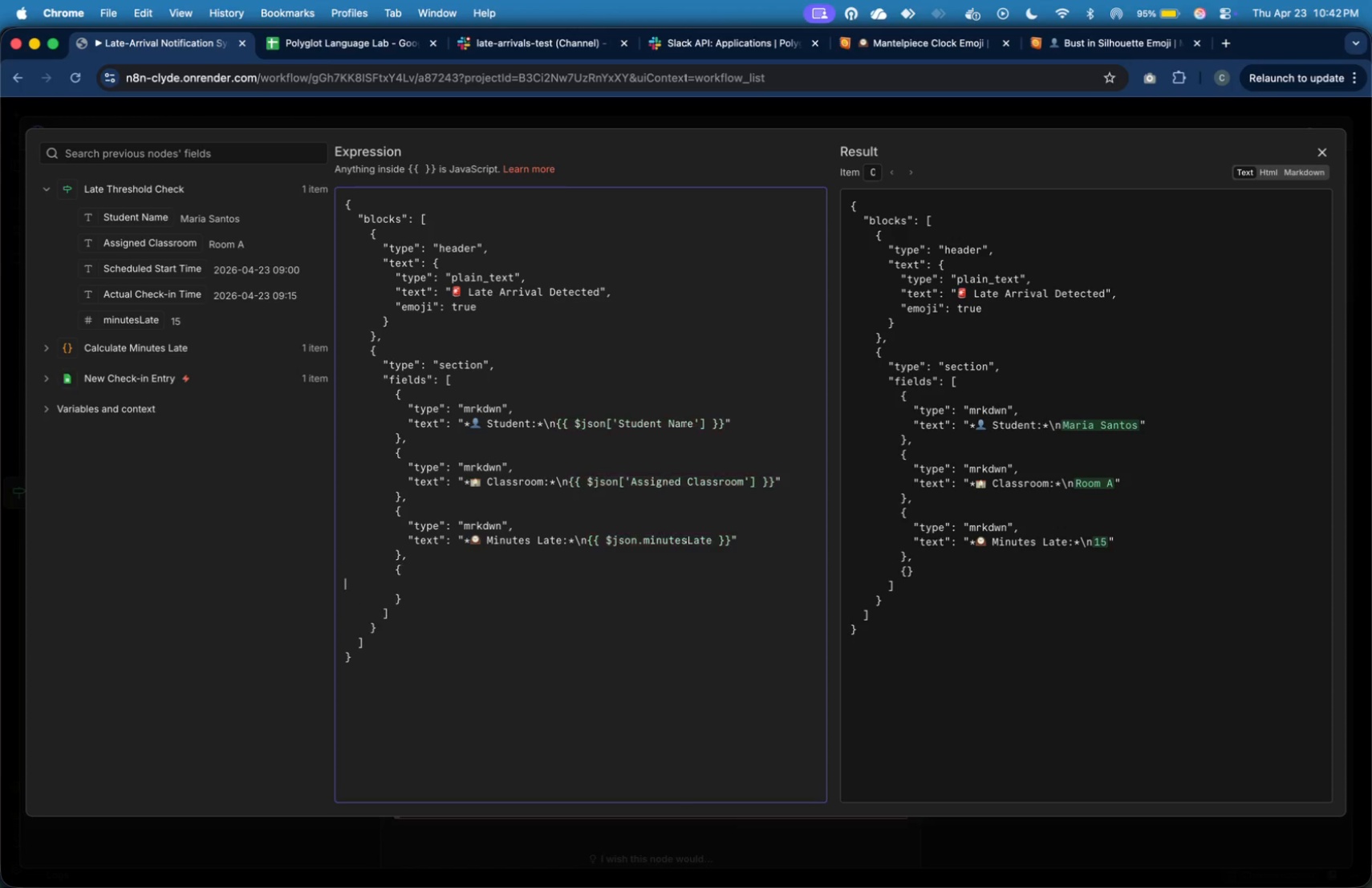 
key(Enter)
 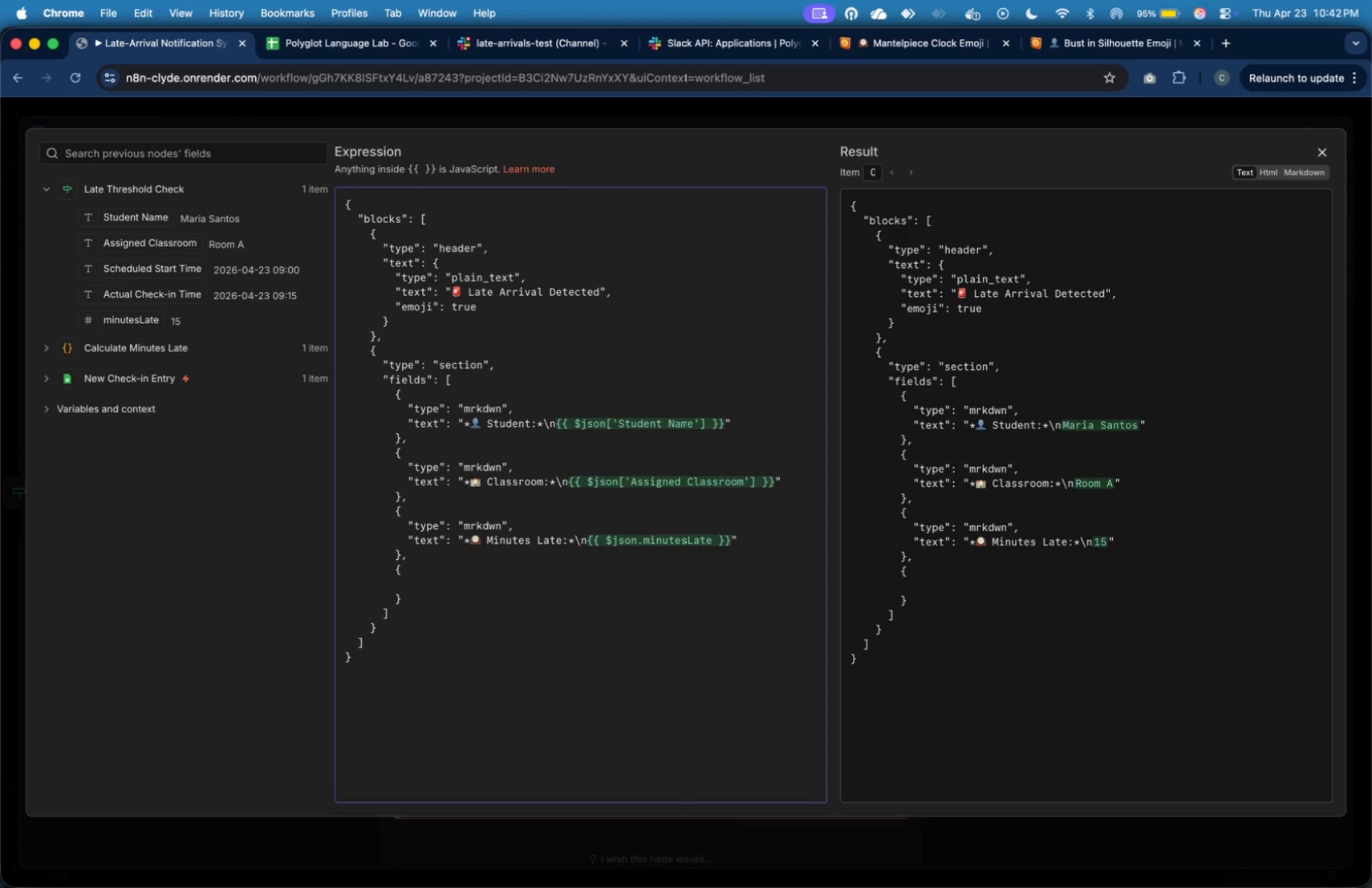 
key(Tab)
 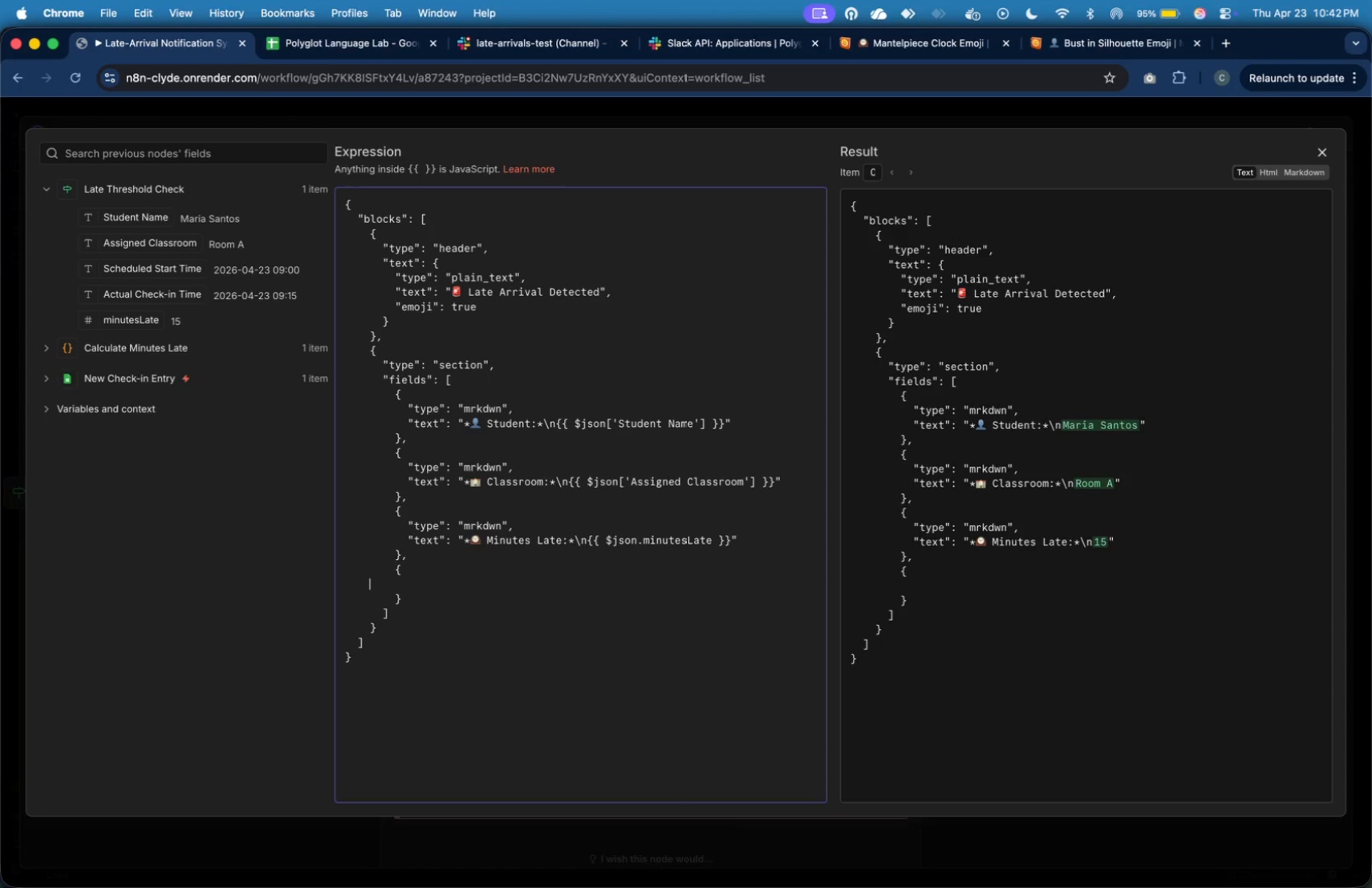 
key(Tab)
 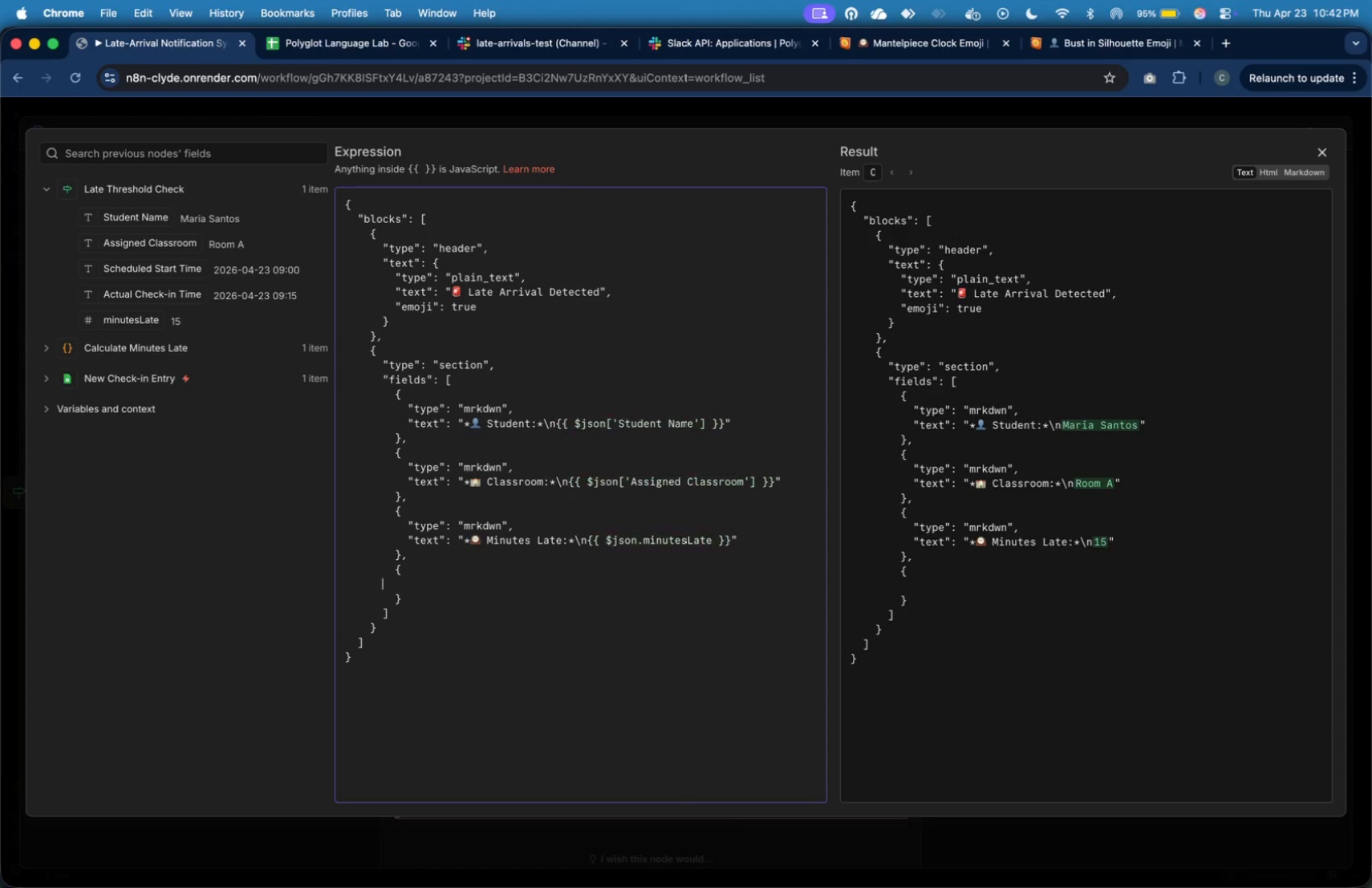 
key(Tab)
 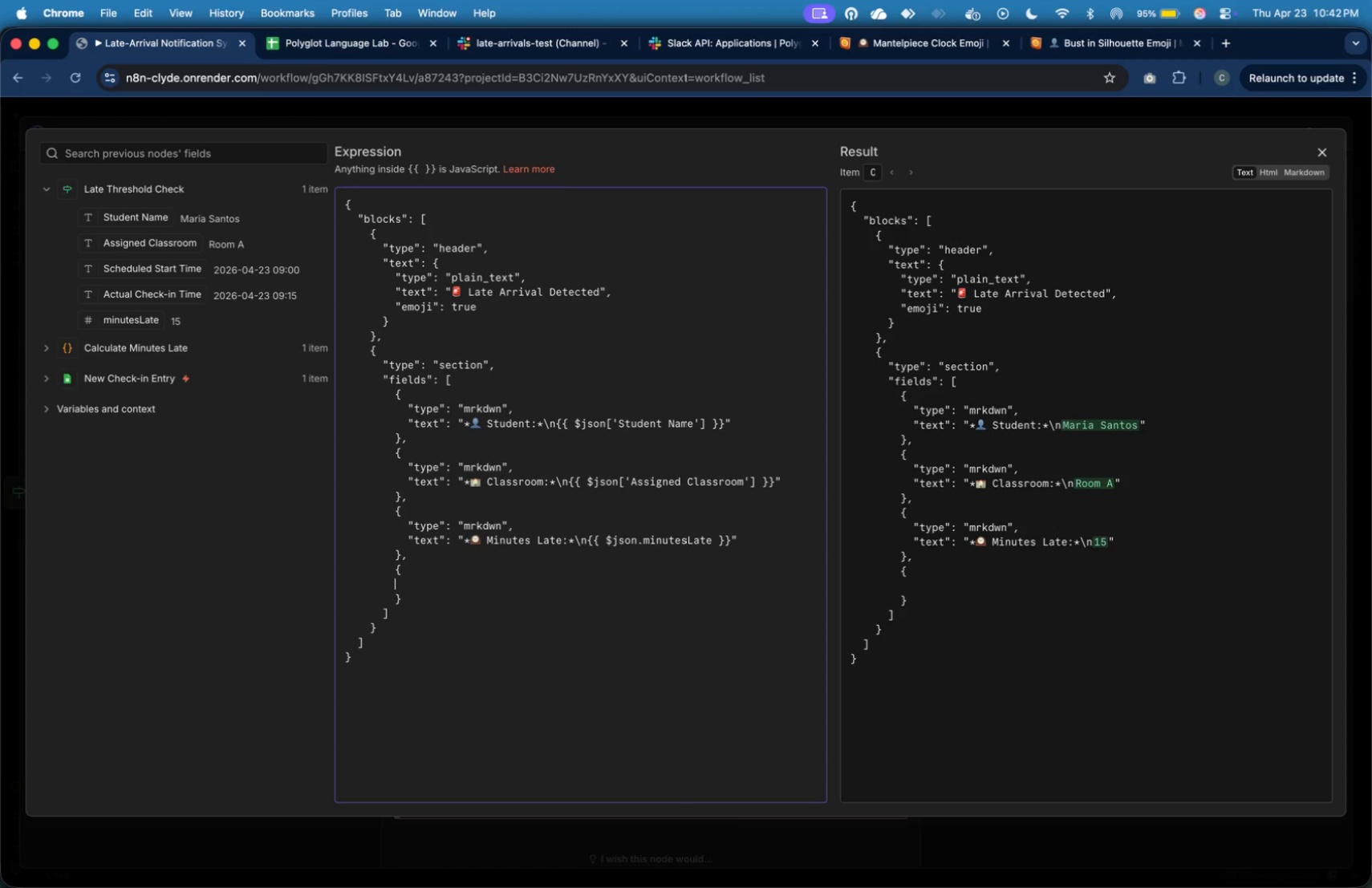 
key(Tab)
 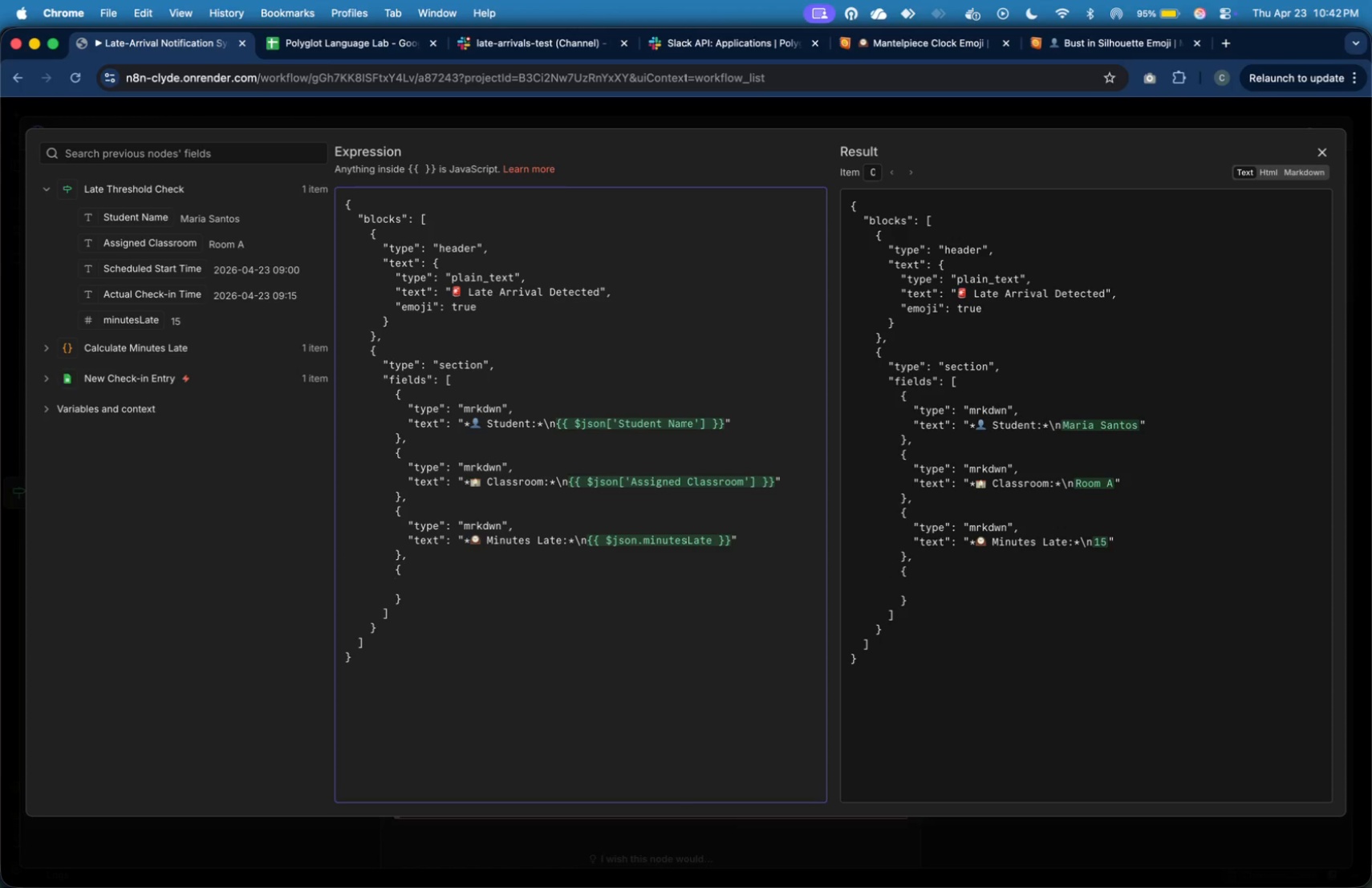 
key(Tab)
 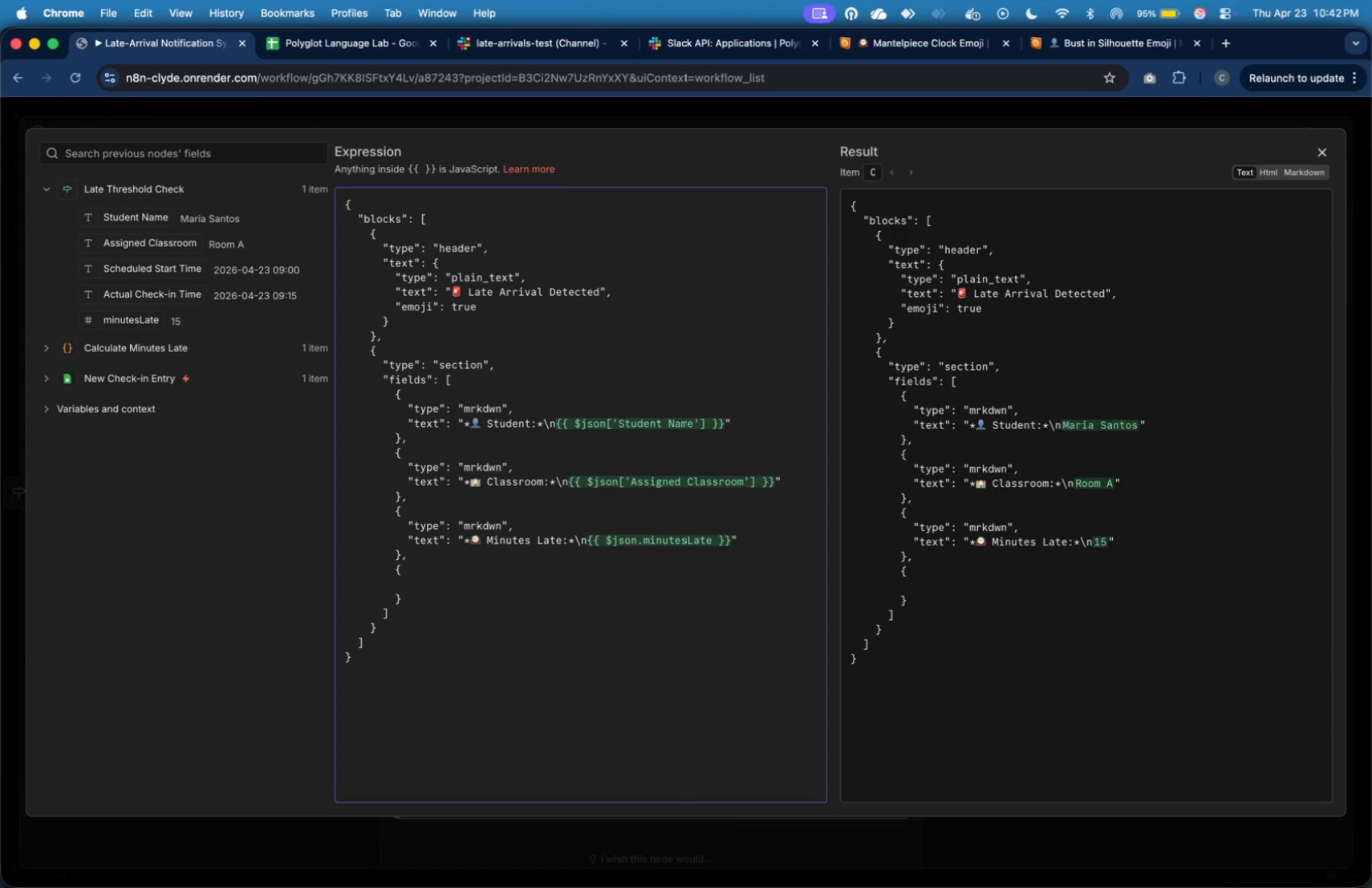 
key(Shift+Quote)
 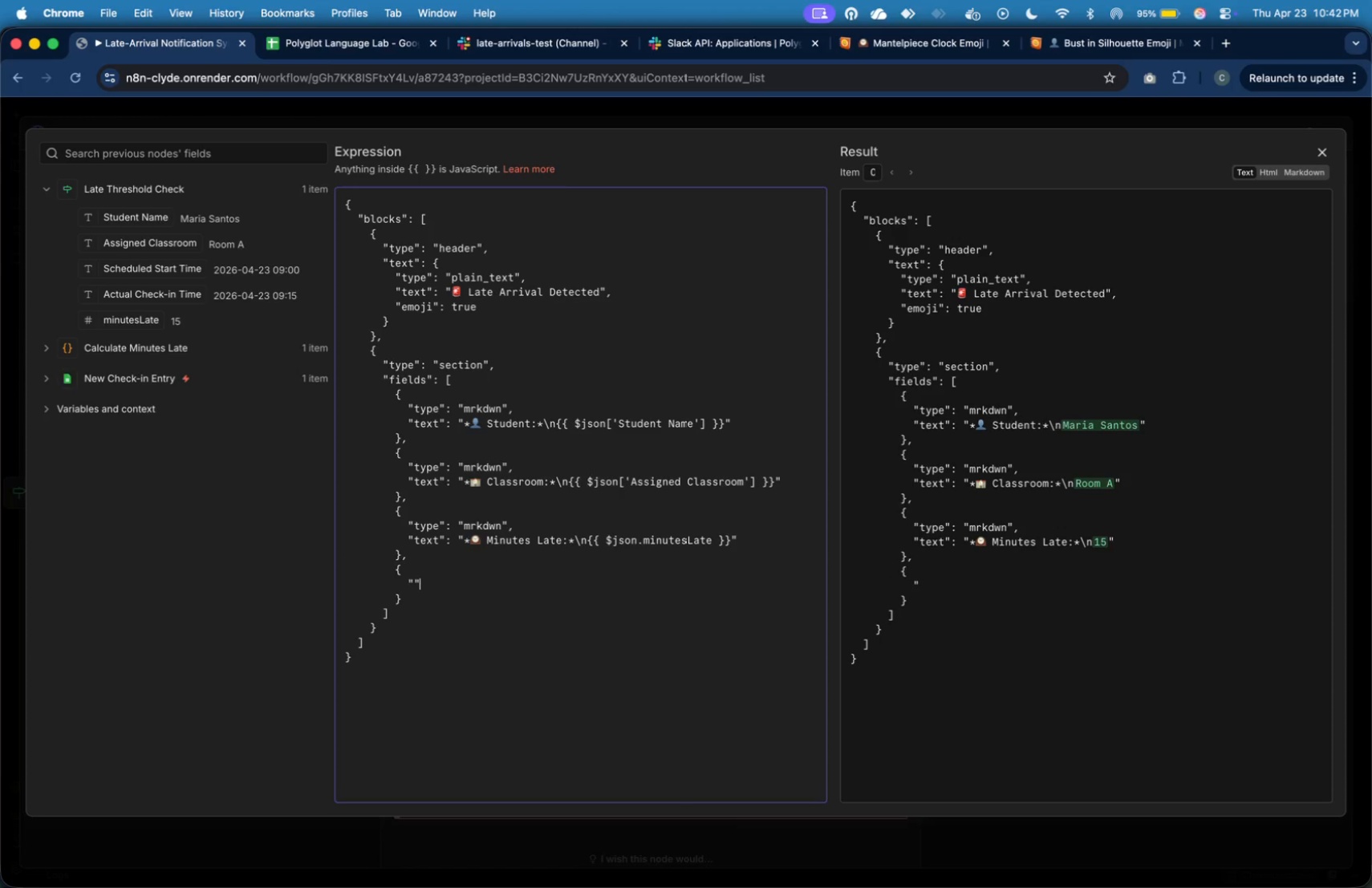 
key(Shift+Quote)
 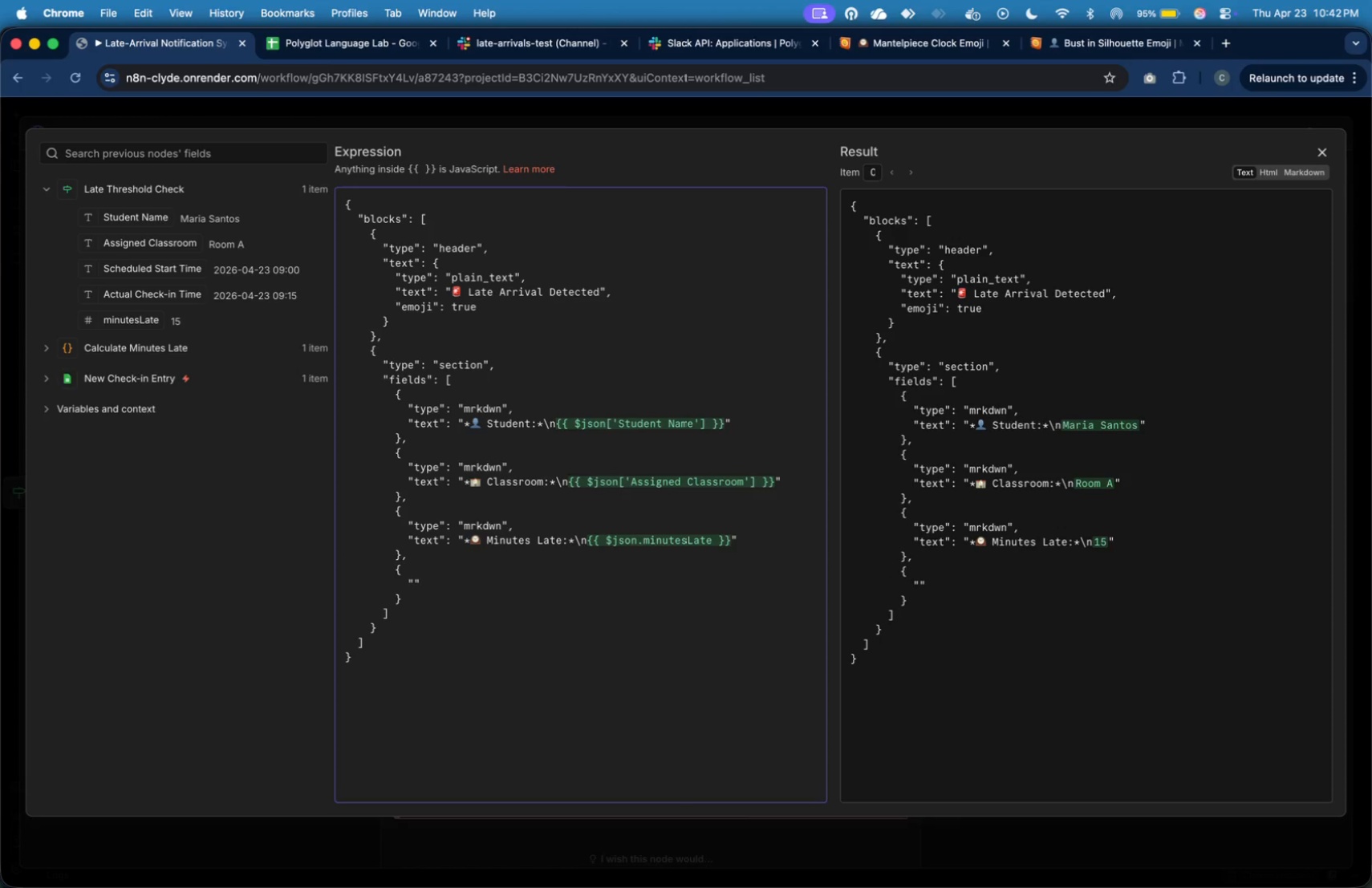 
key(ArrowLeft)
 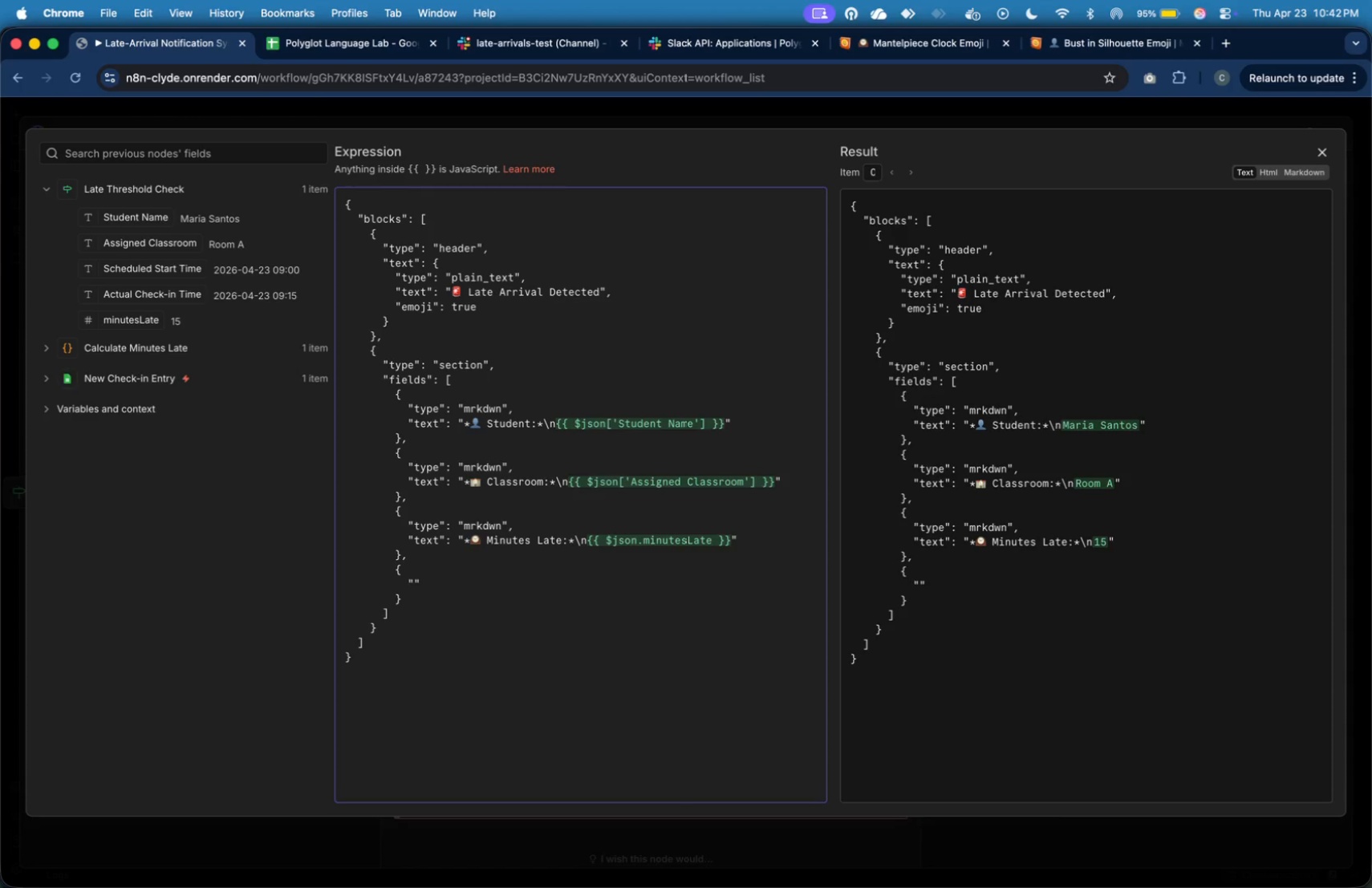 
type(type)
 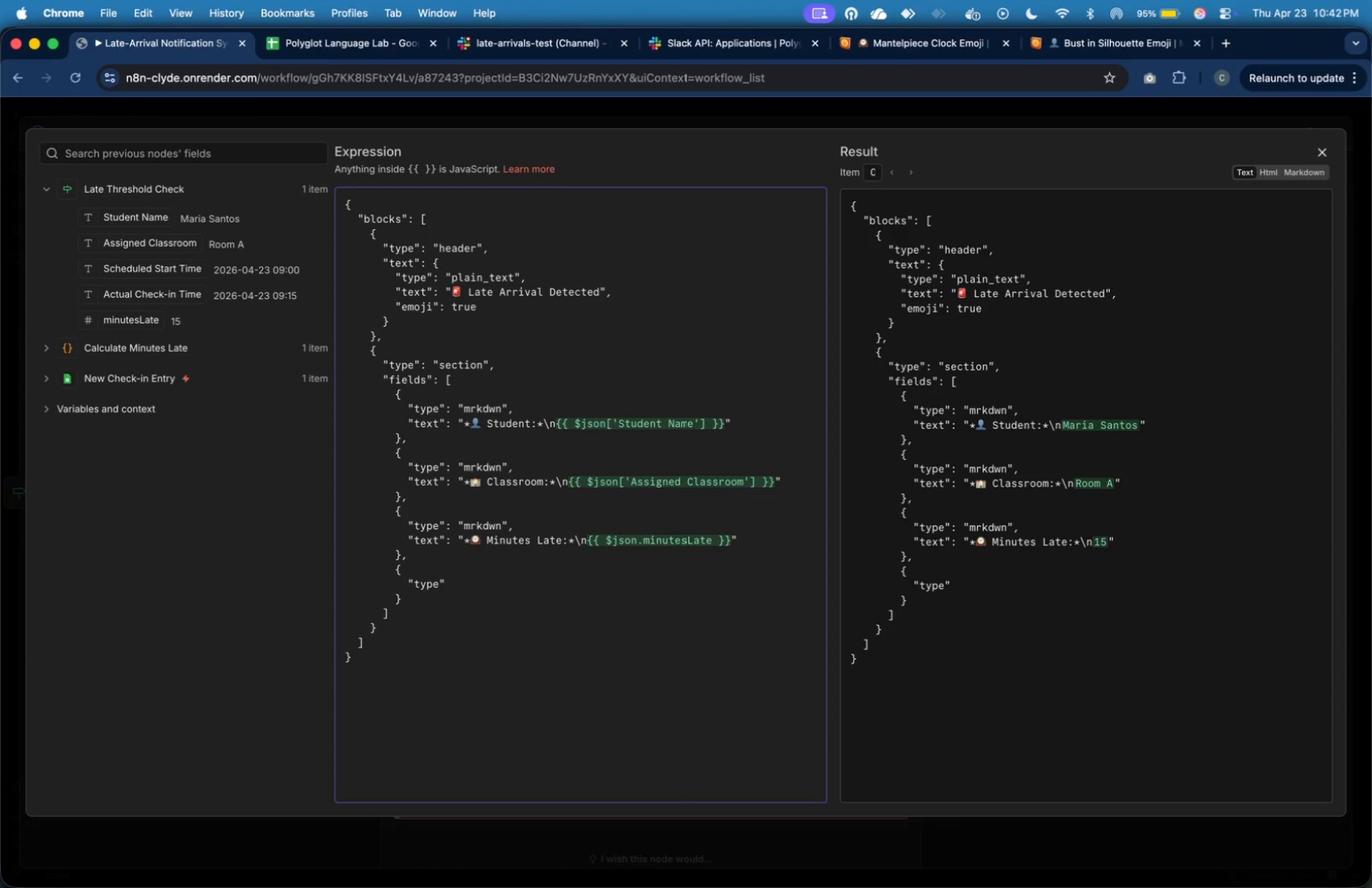 
key(ArrowRight)
 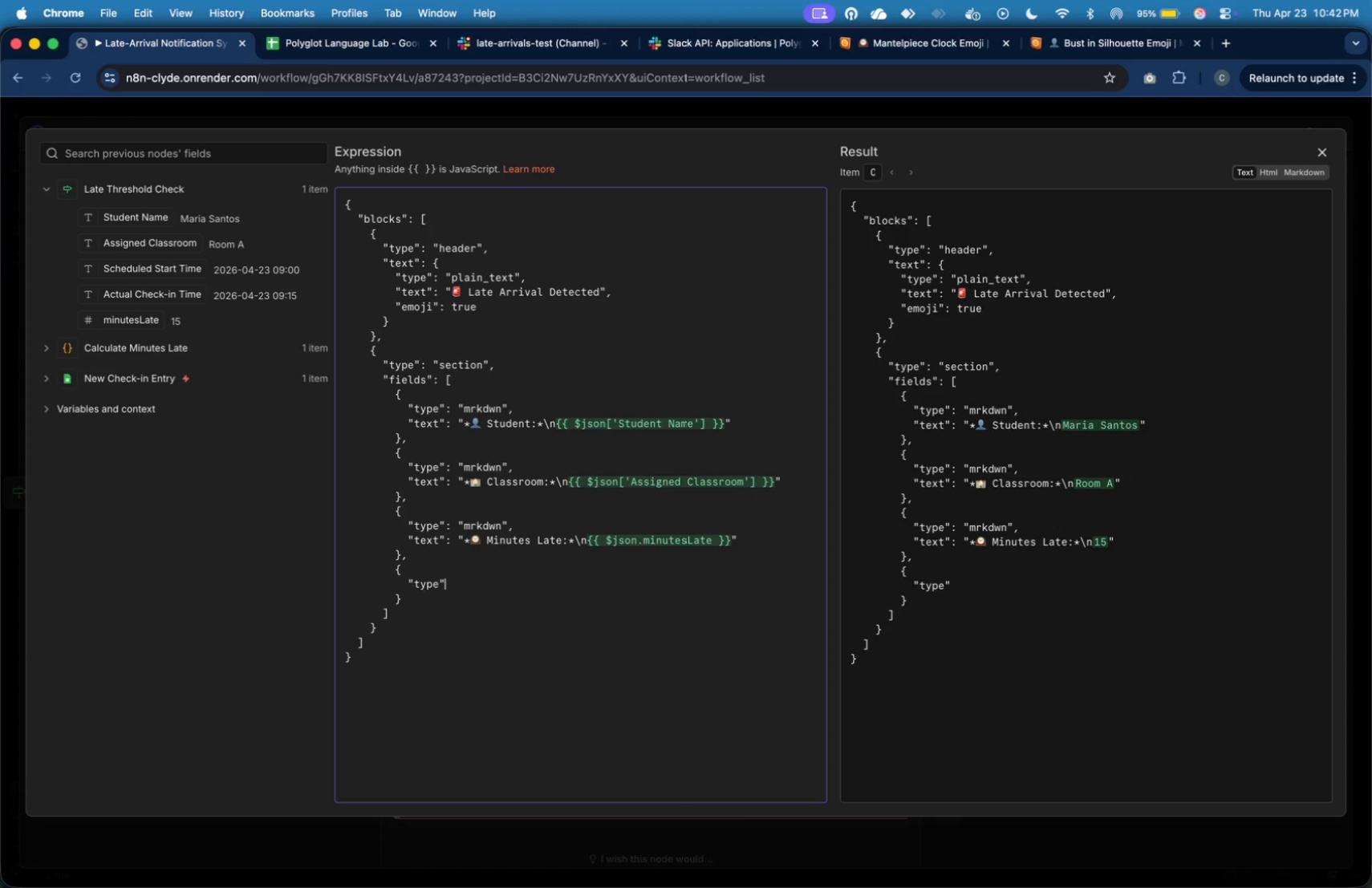 
key(Shift+Semicolon)
 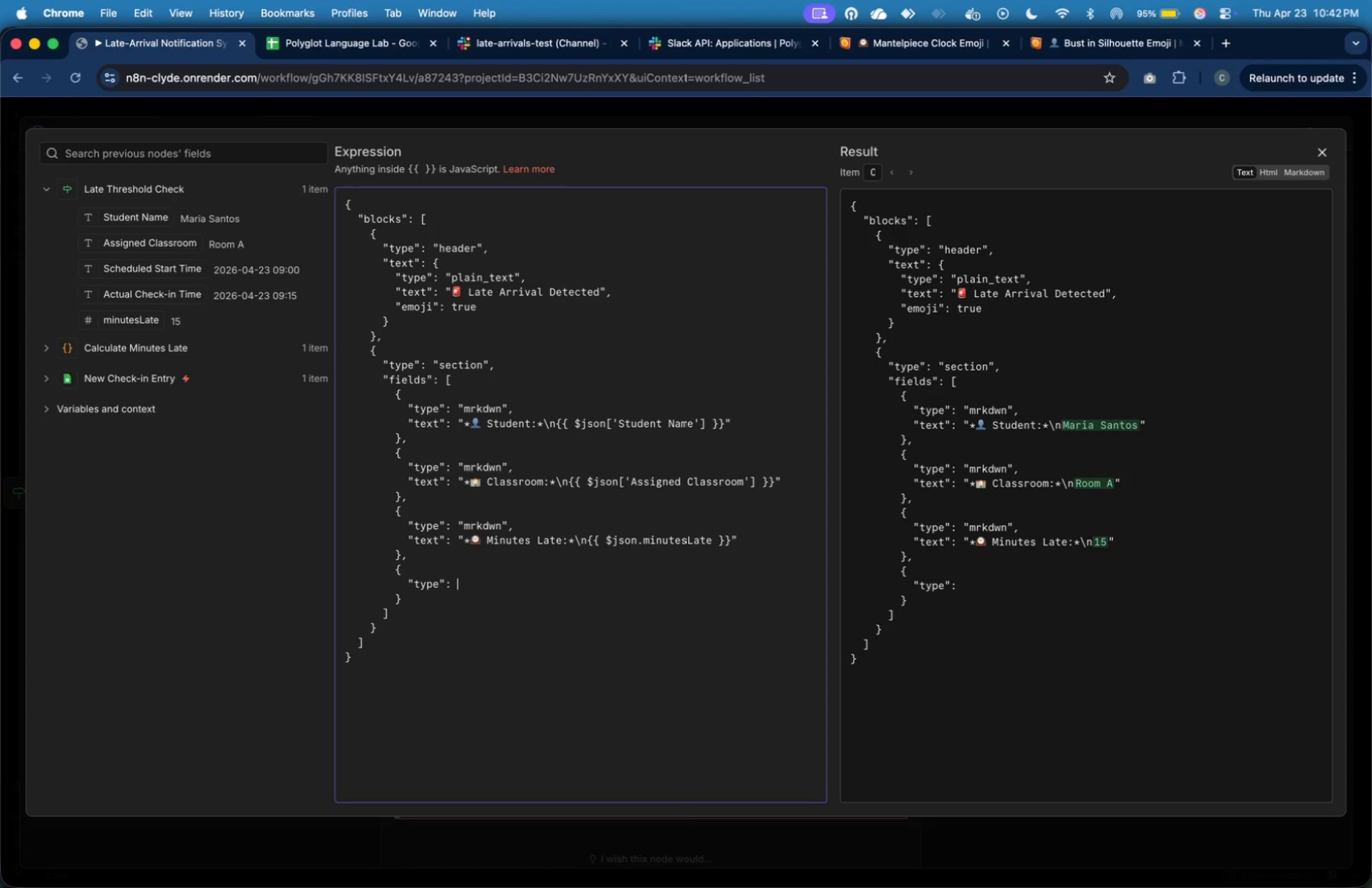 
key(Shift+Space)
 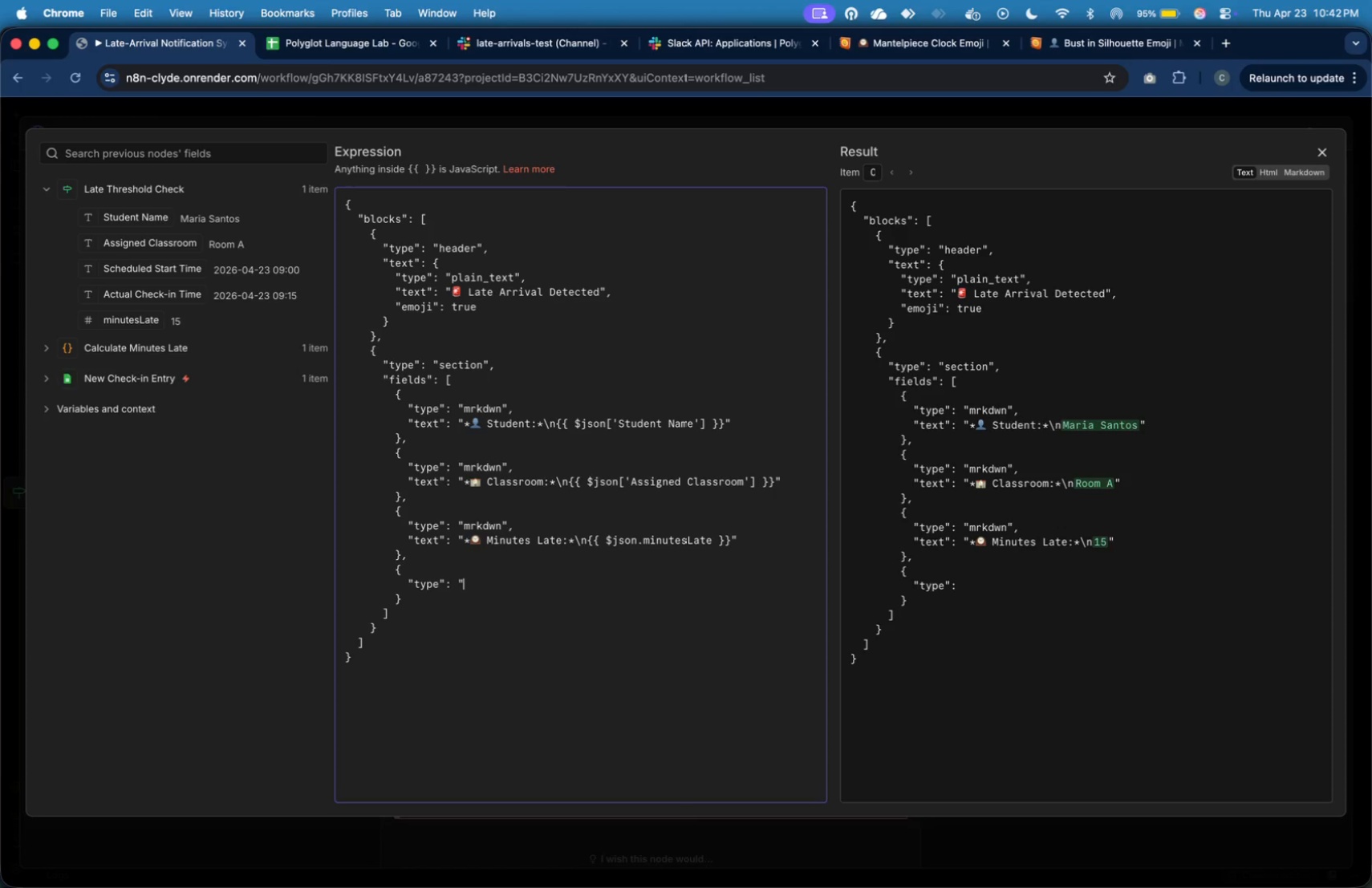 
key(Shift+Quote)
 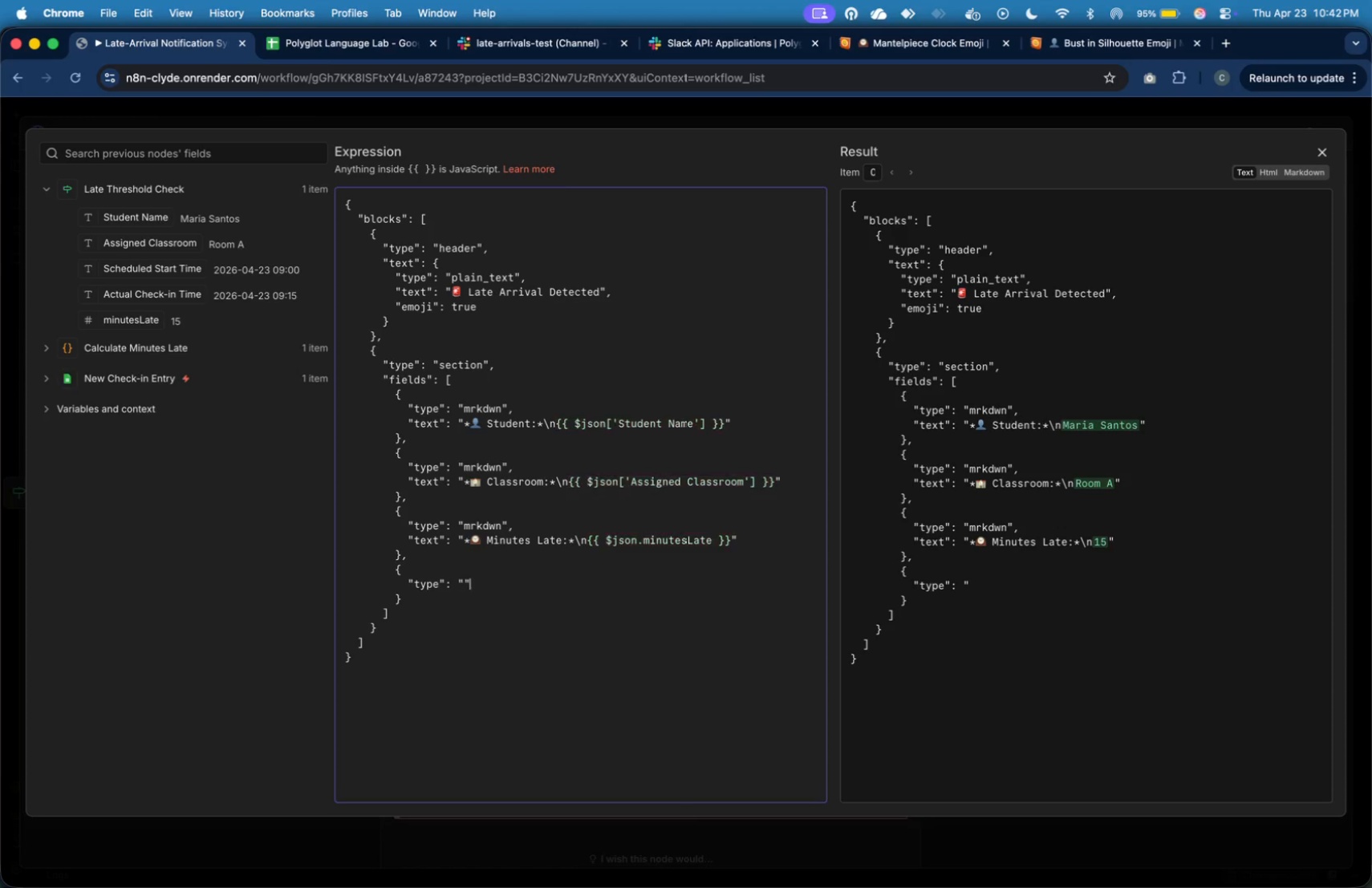 
key(Shift+Quote)
 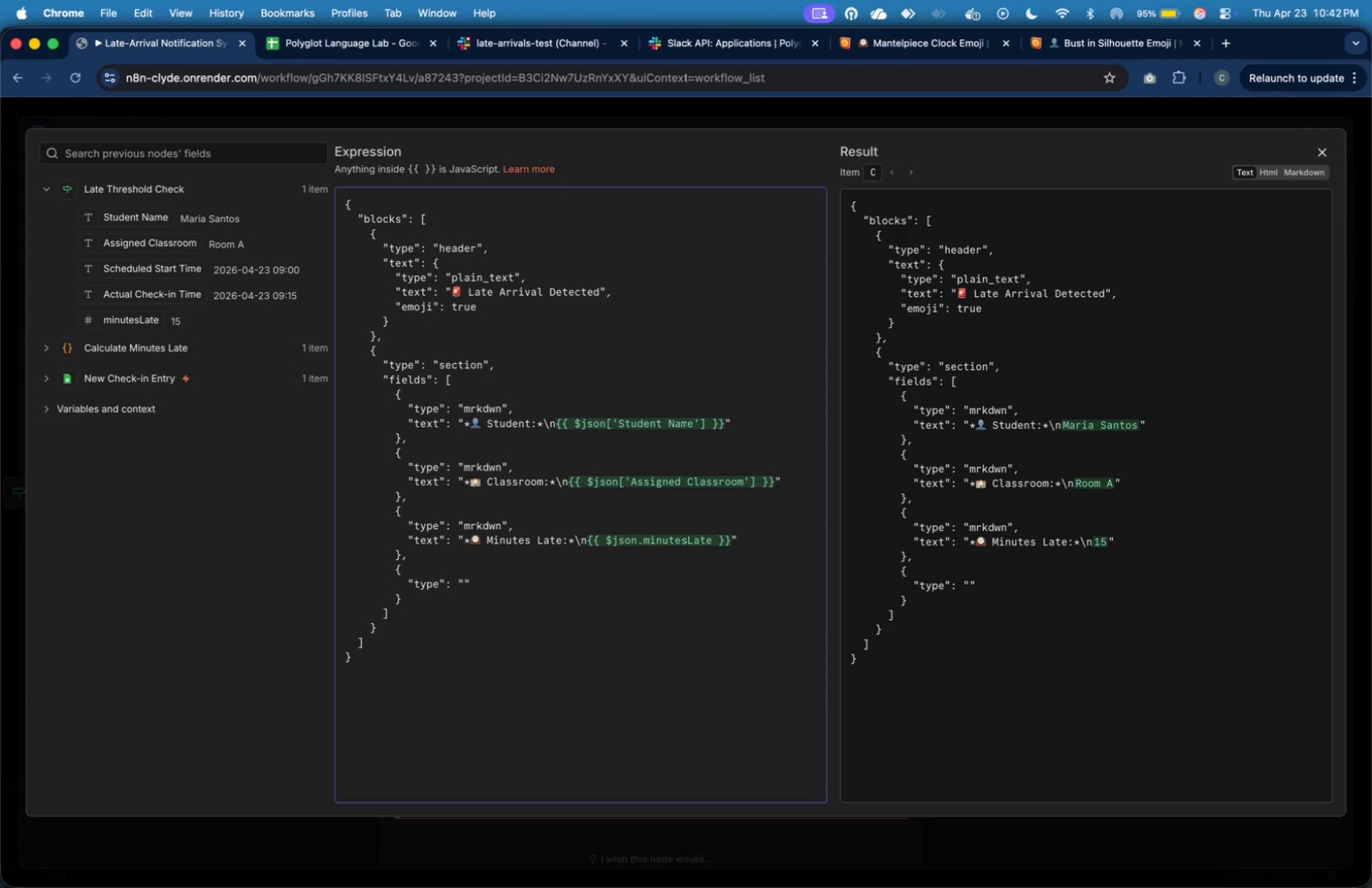 
key(ArrowLeft)
 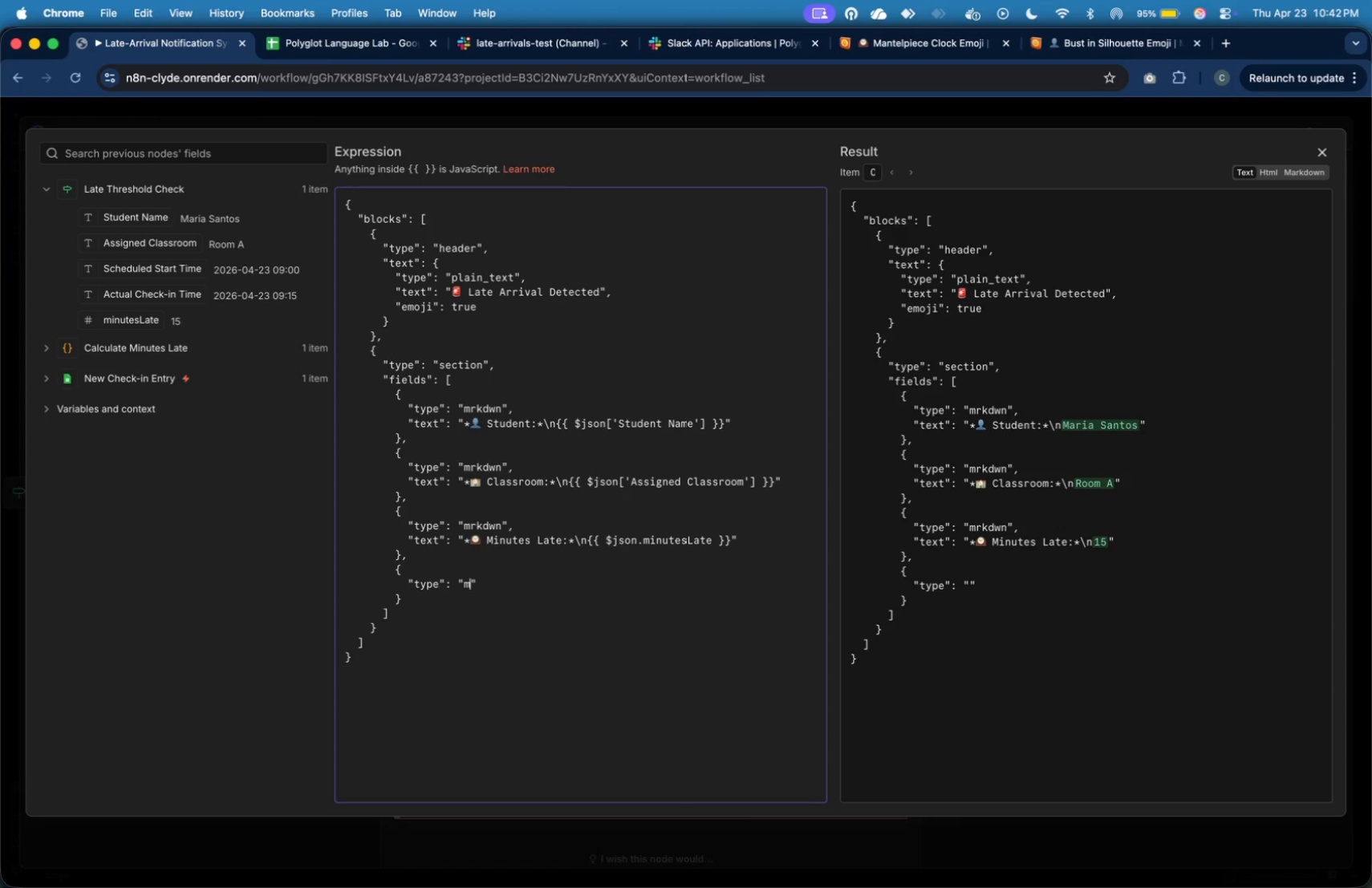 
type(mrkdwn)
 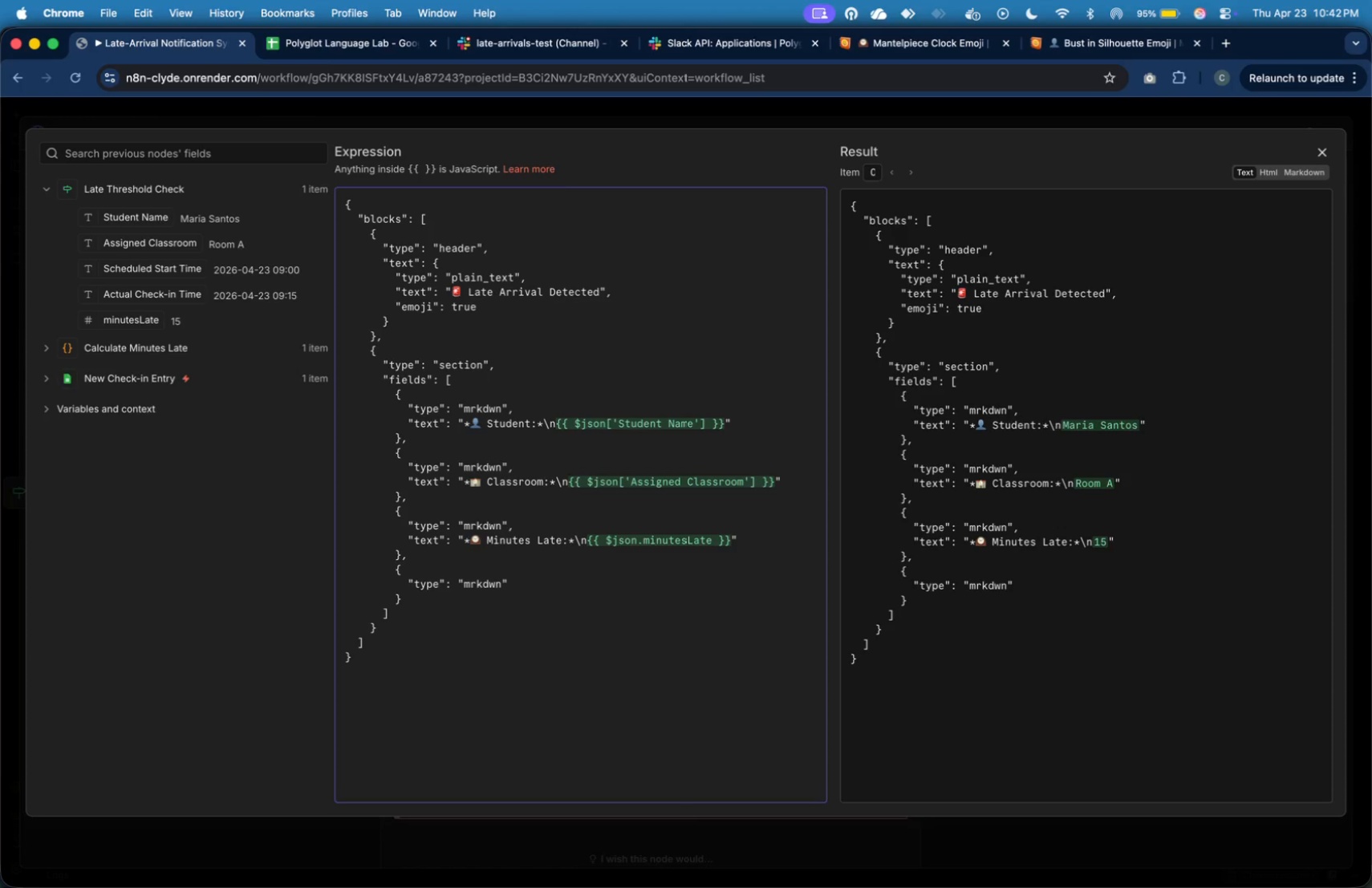 
key(ArrowRight)
 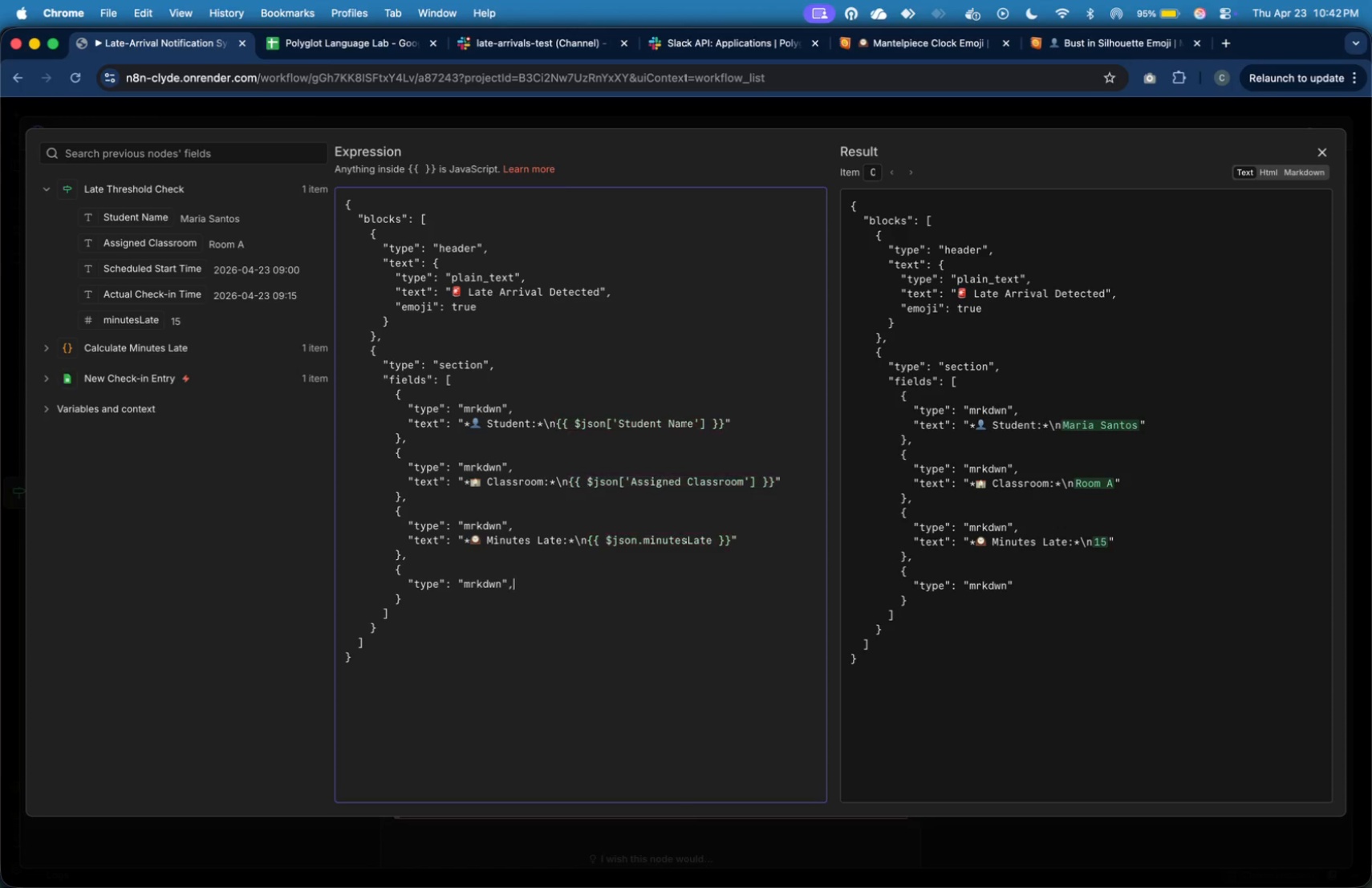 
key(Comma)
 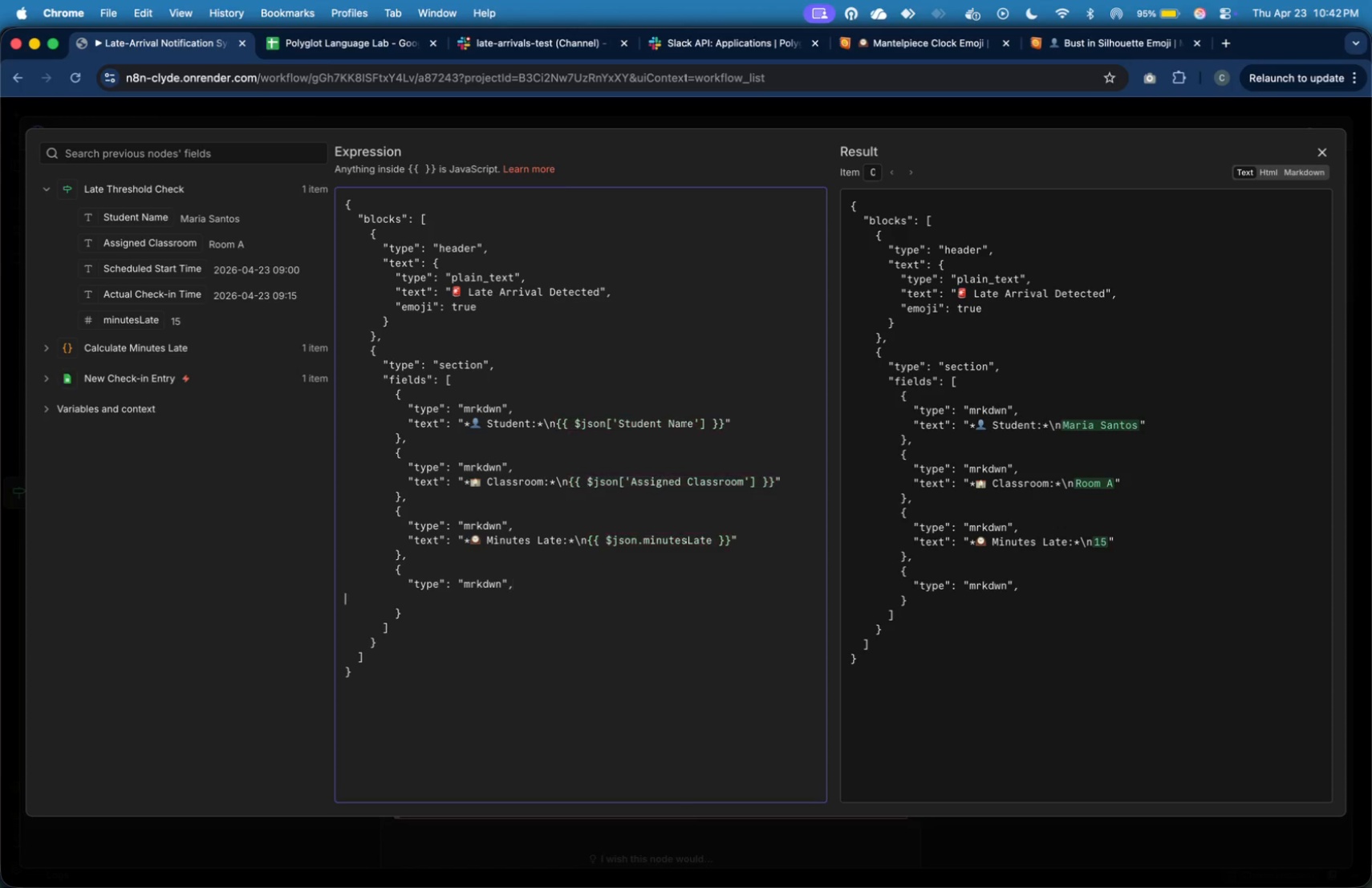 
key(Enter)
 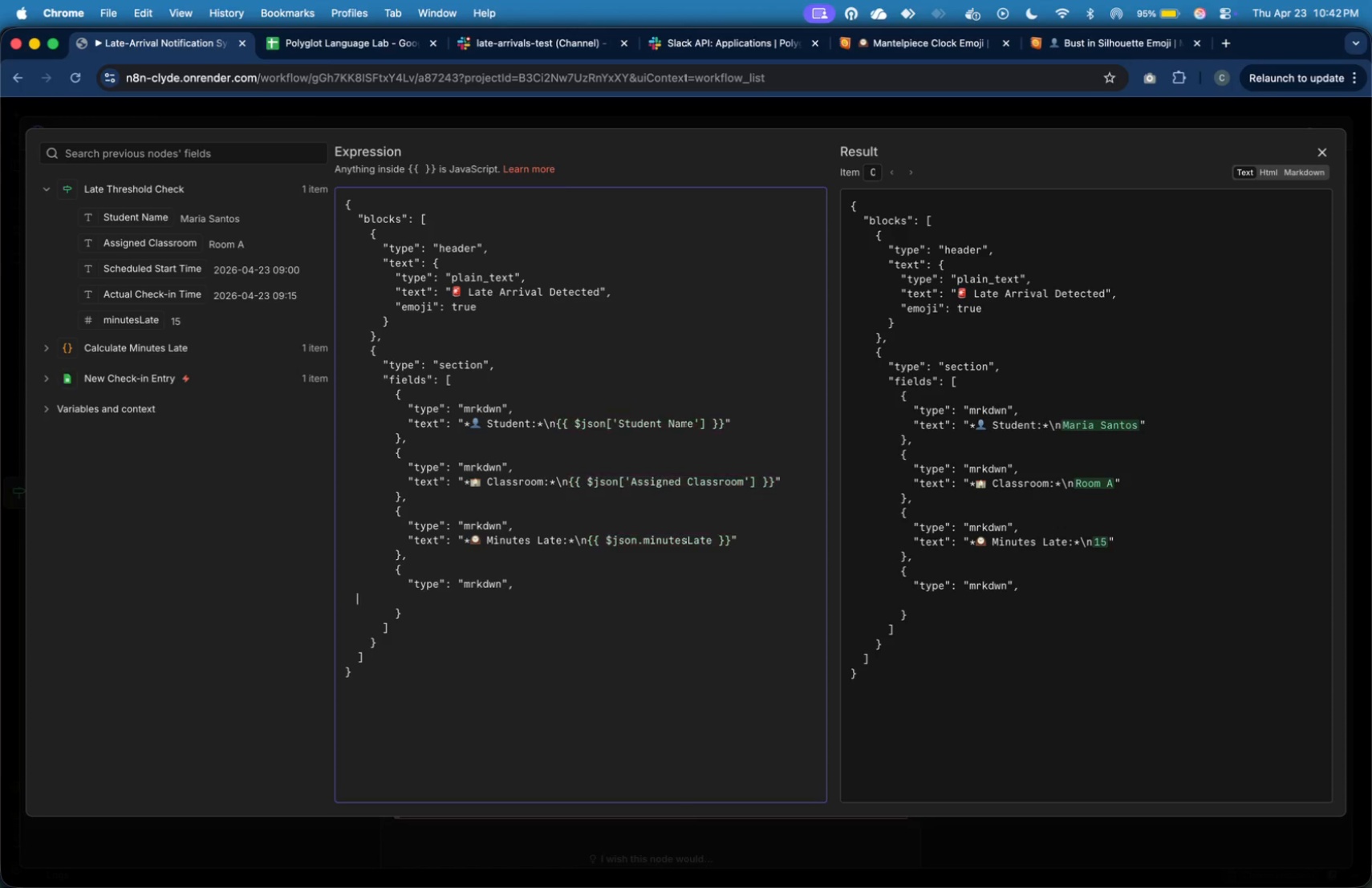 
key(Tab)
 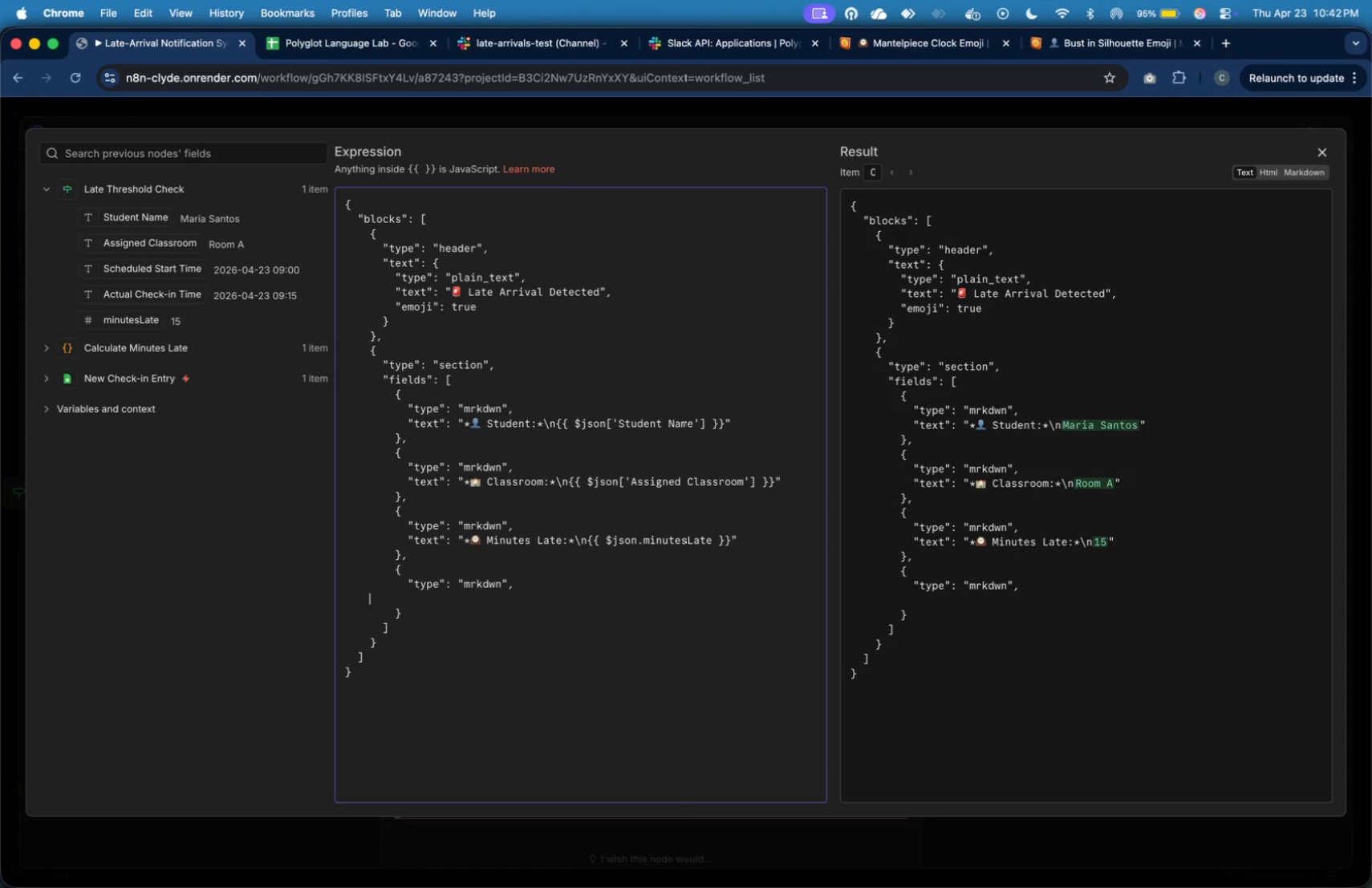 
key(Tab)
 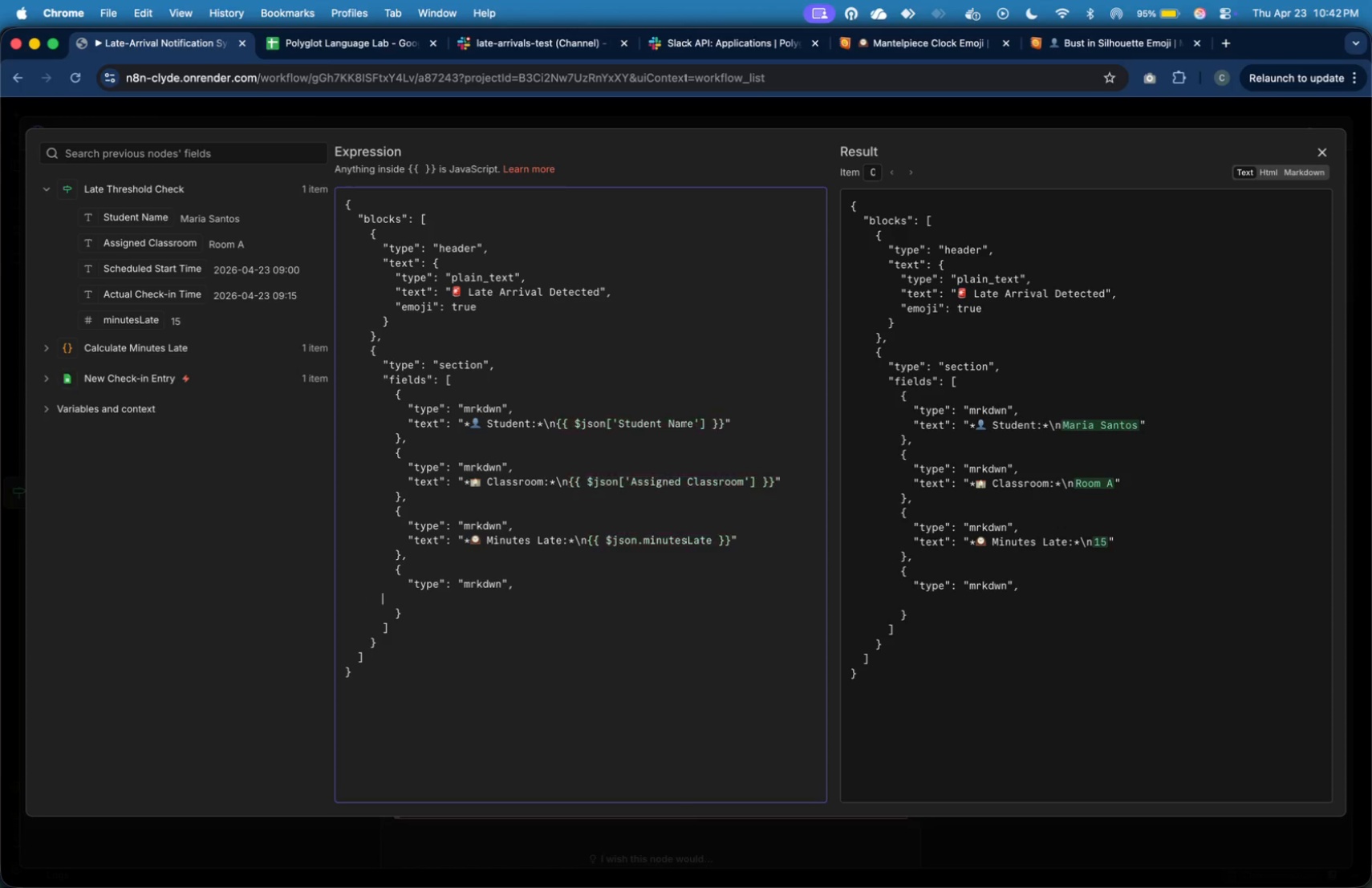 
key(Tab)
 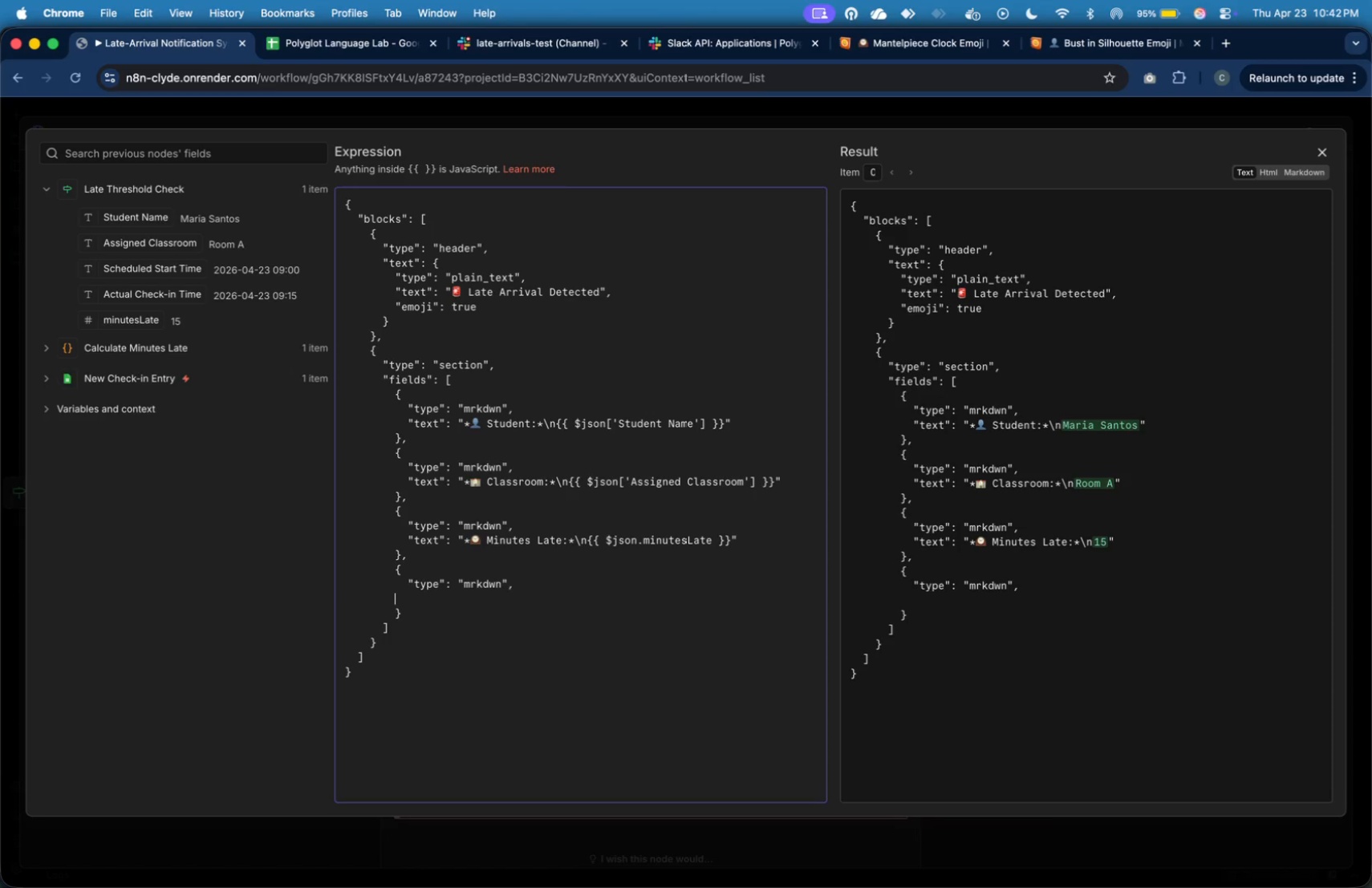 
key(Tab)
 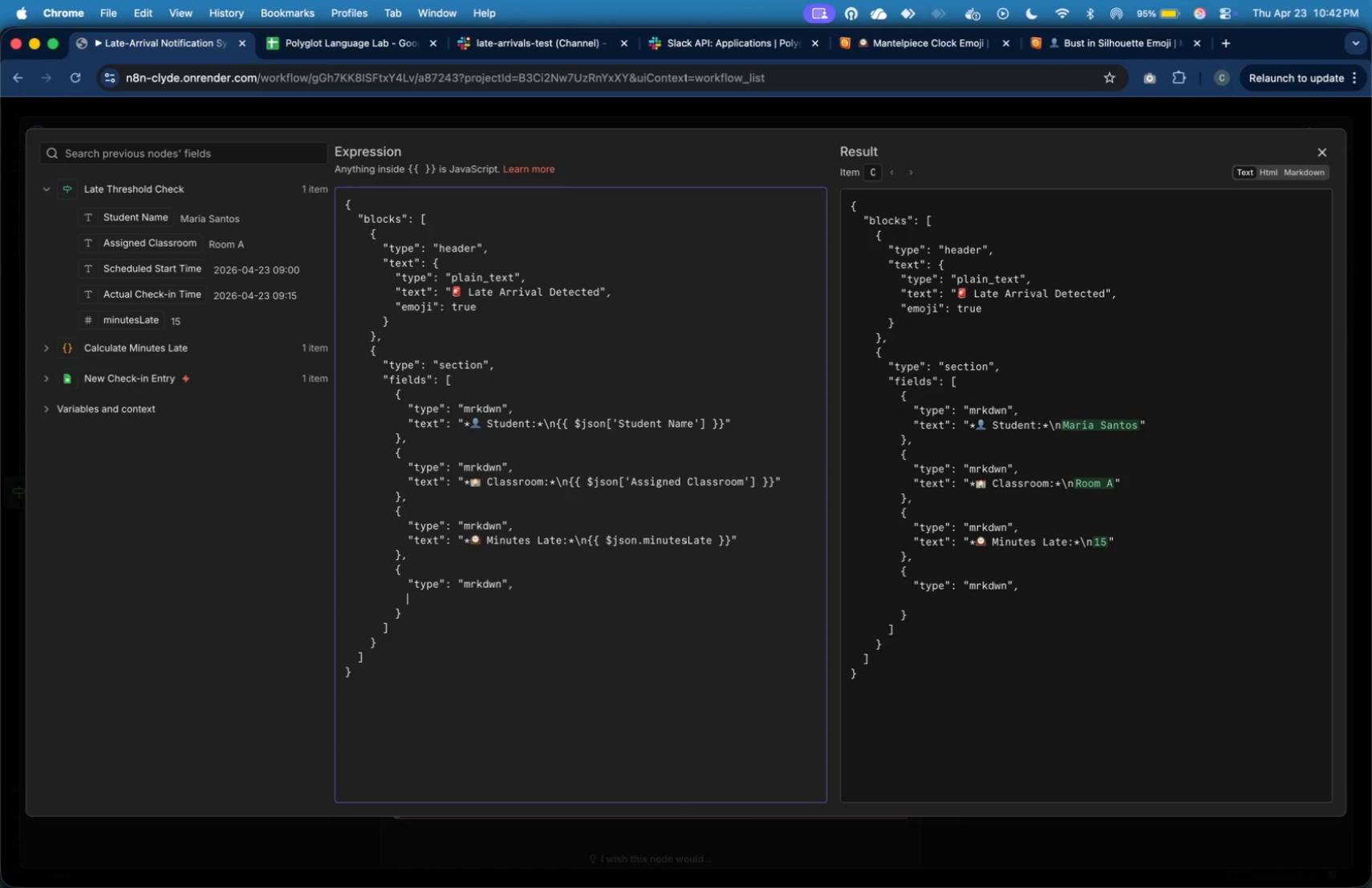 
key(Tab)
 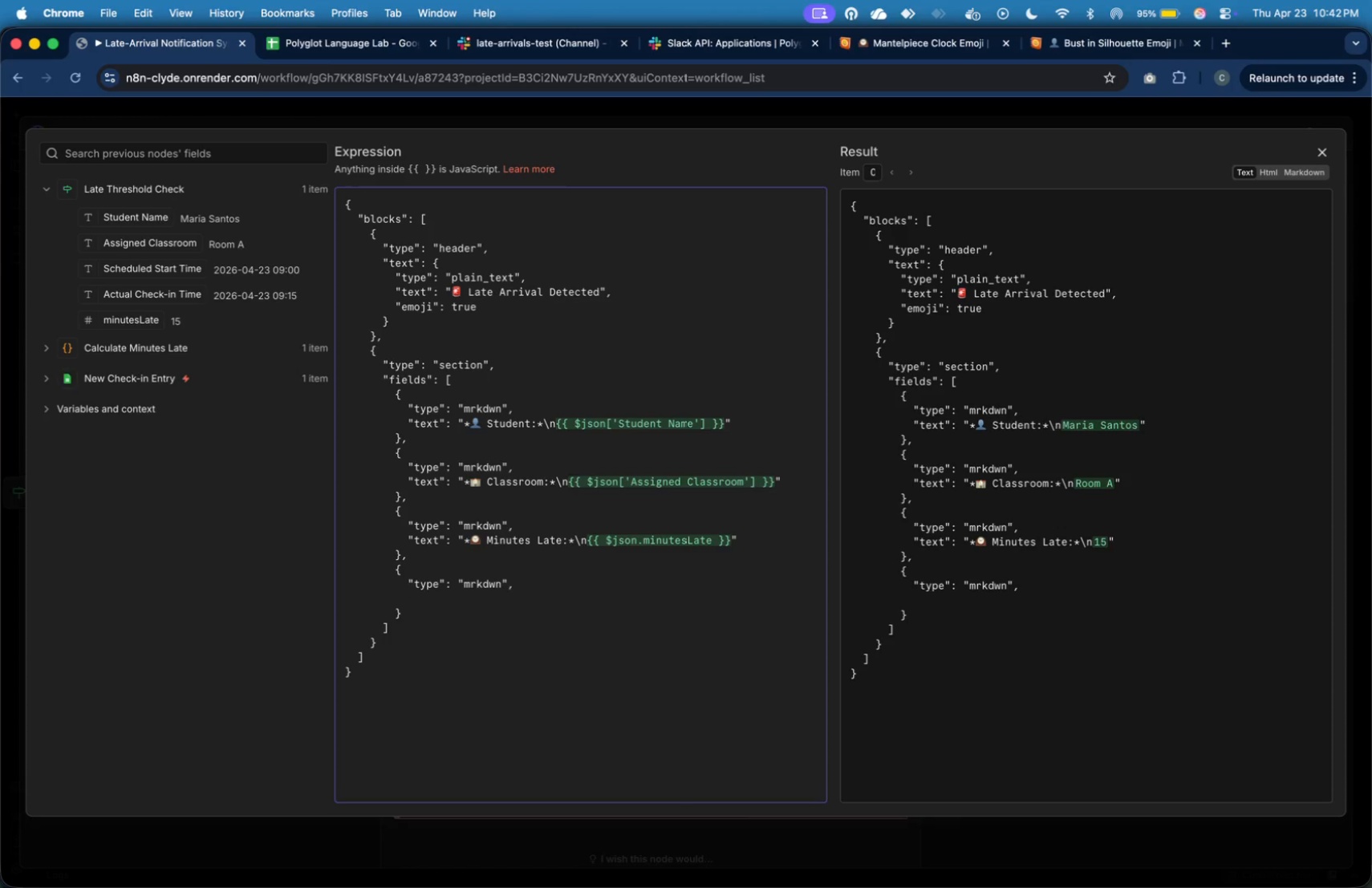 
key(Shift+Quote)
 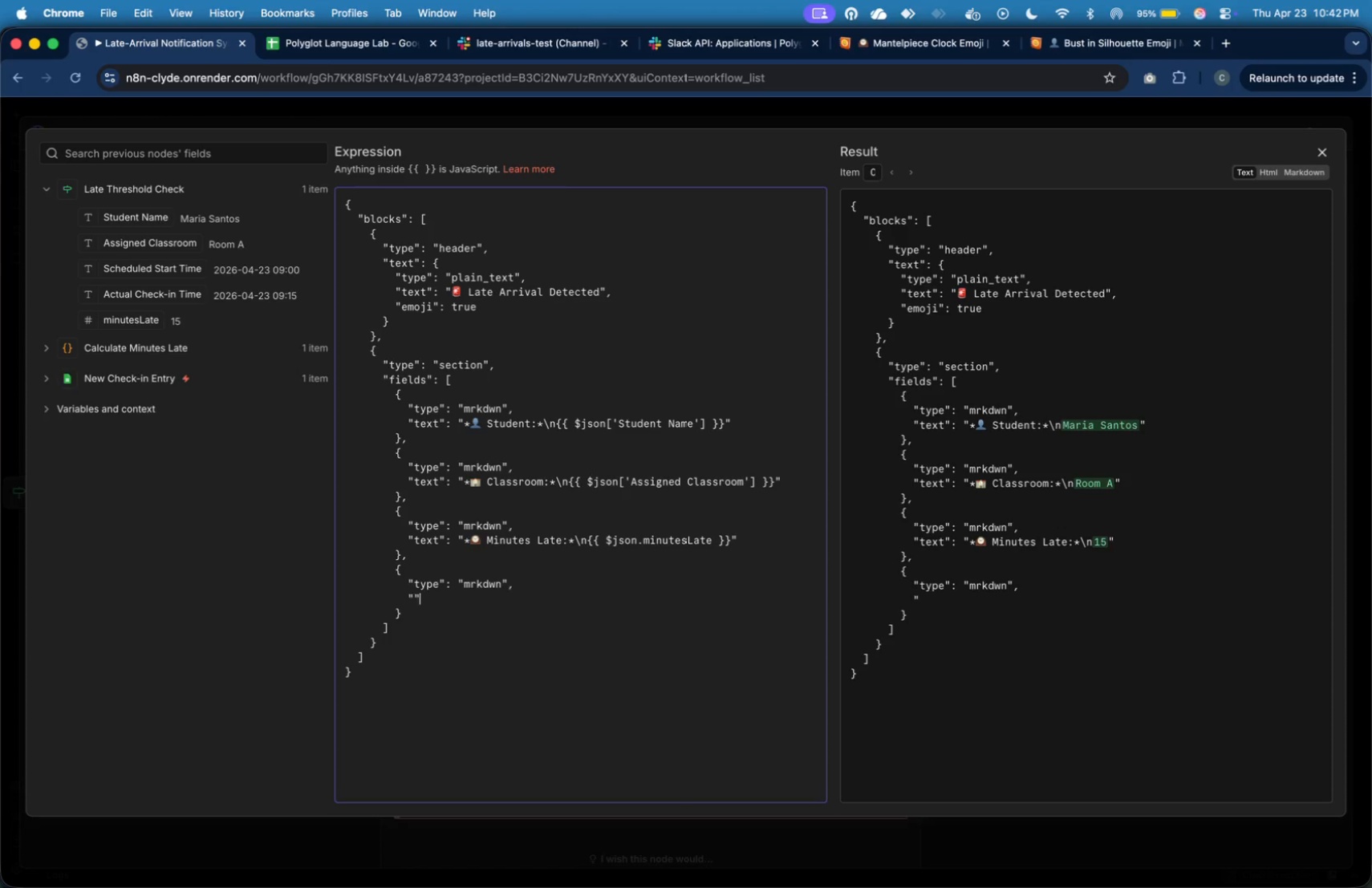 
key(Shift+Quote)
 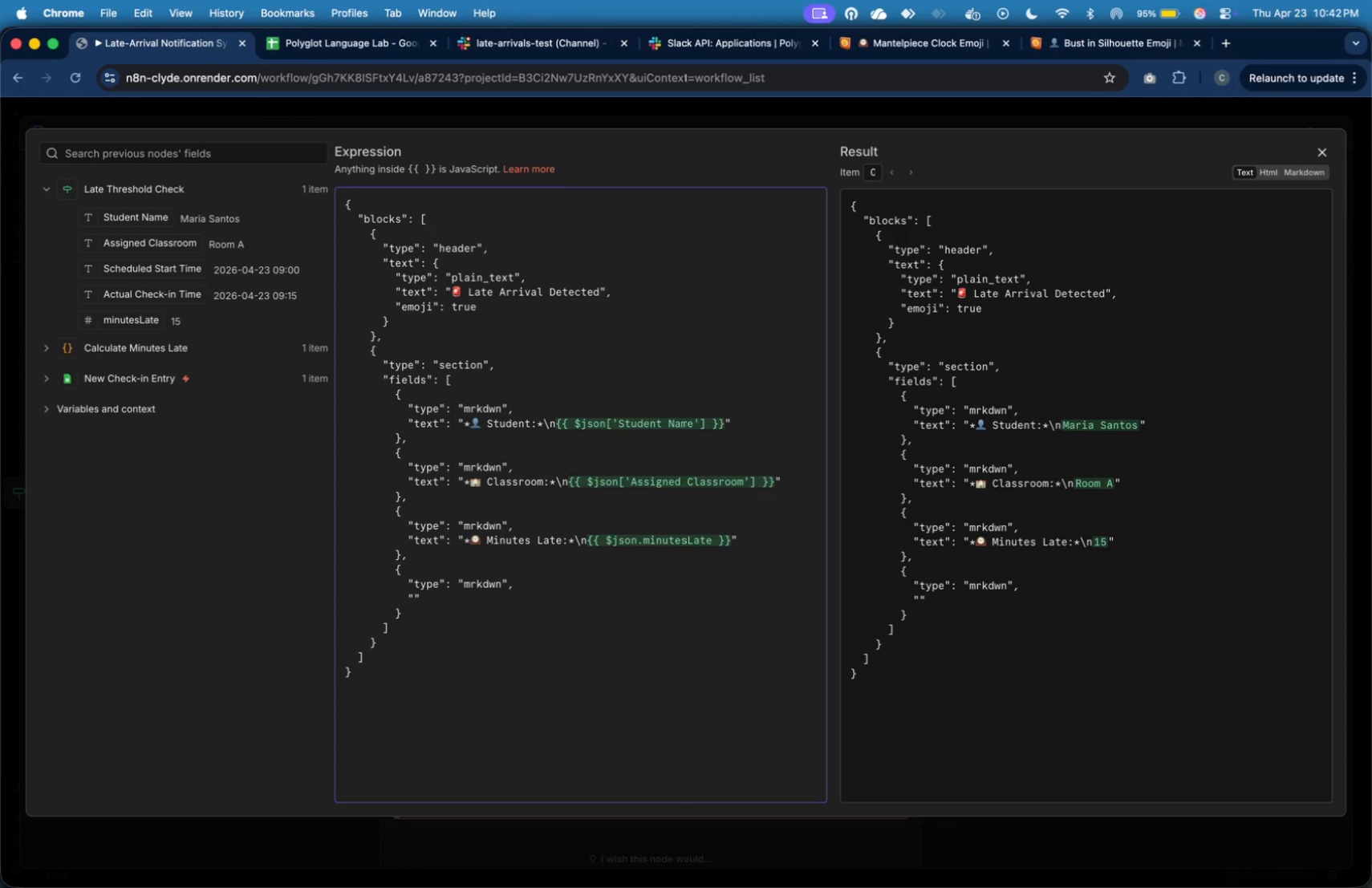 
key(ArrowLeft)
 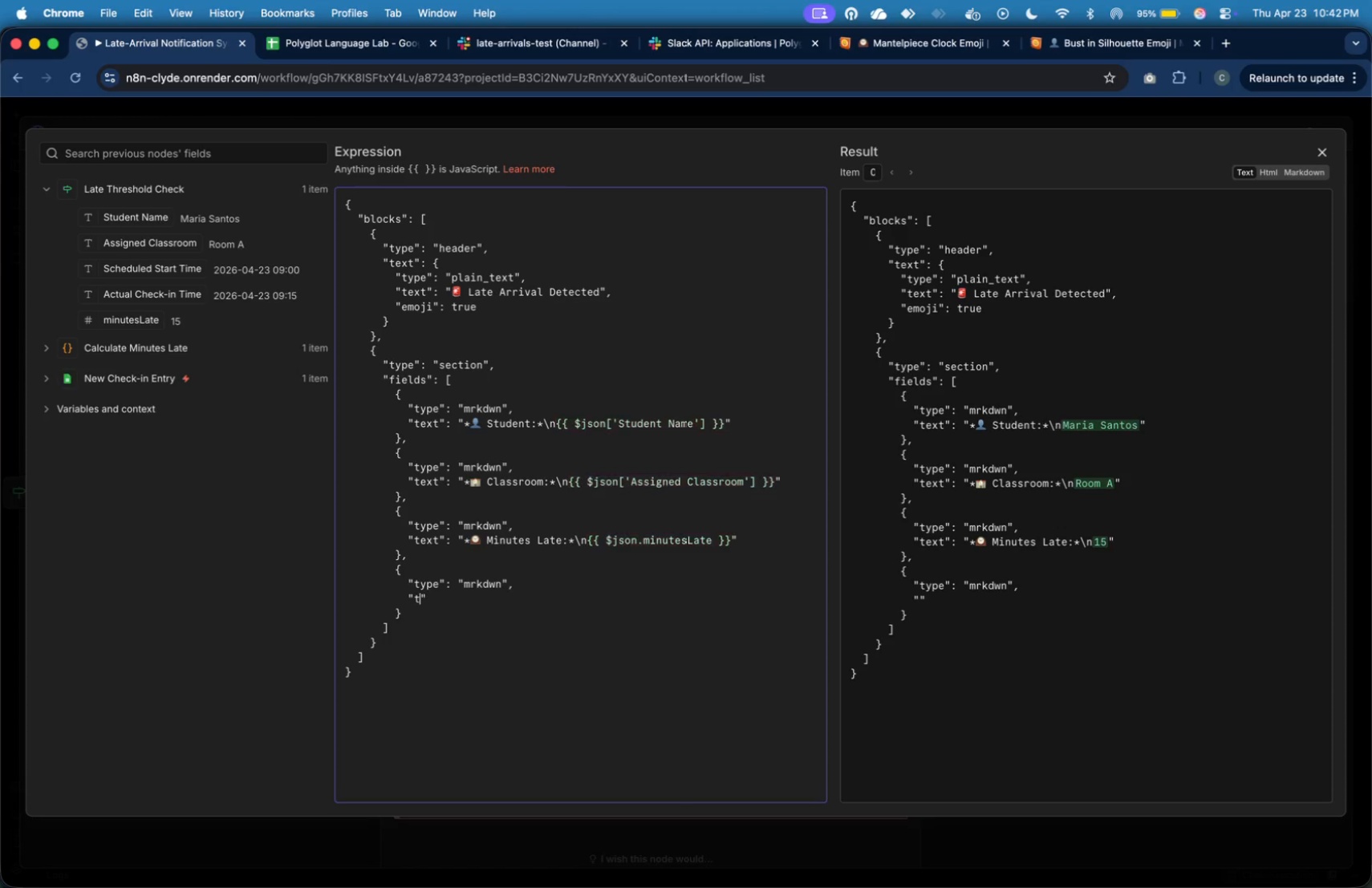 
type(text)
 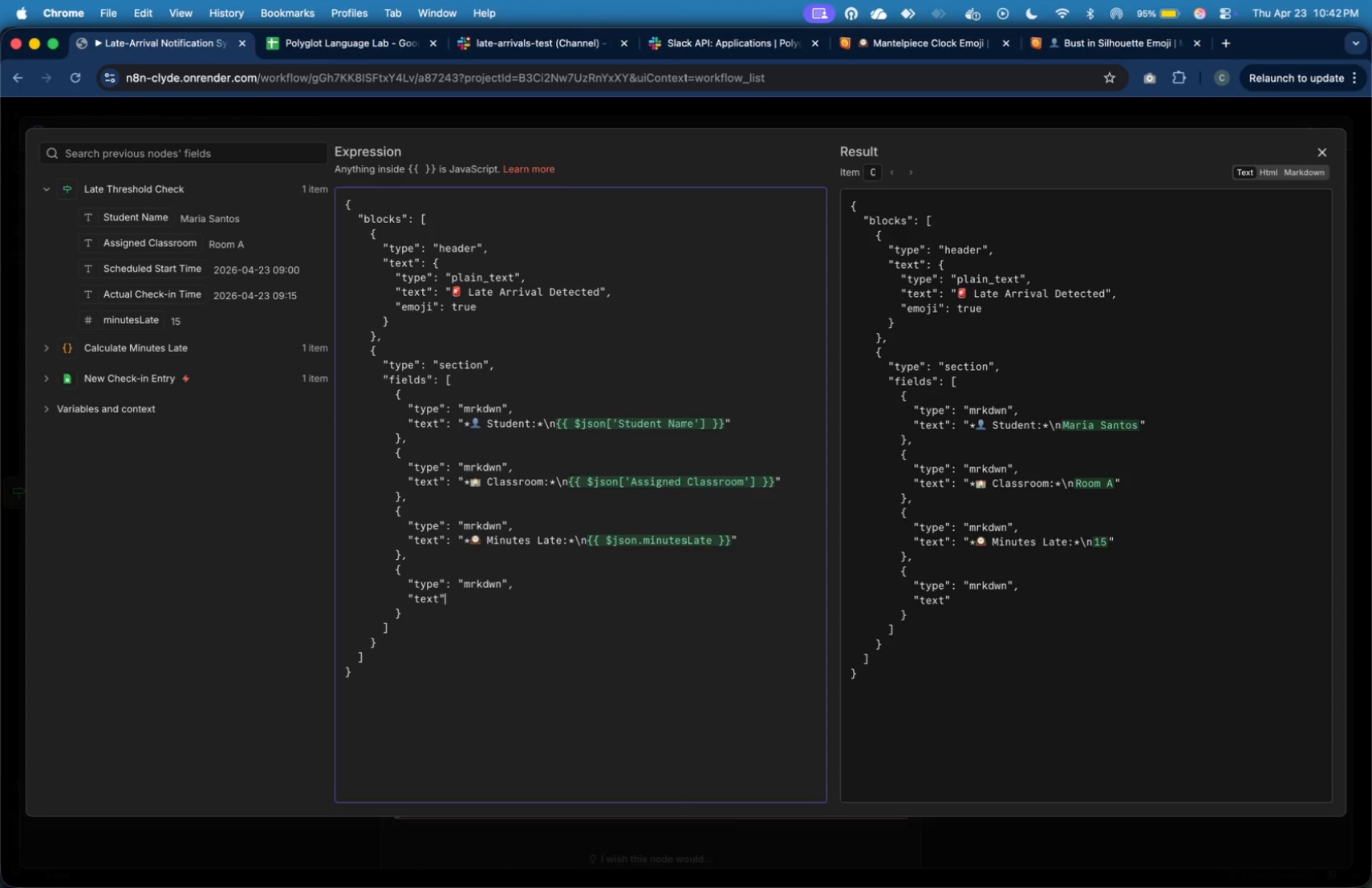 
key(ArrowRight)
 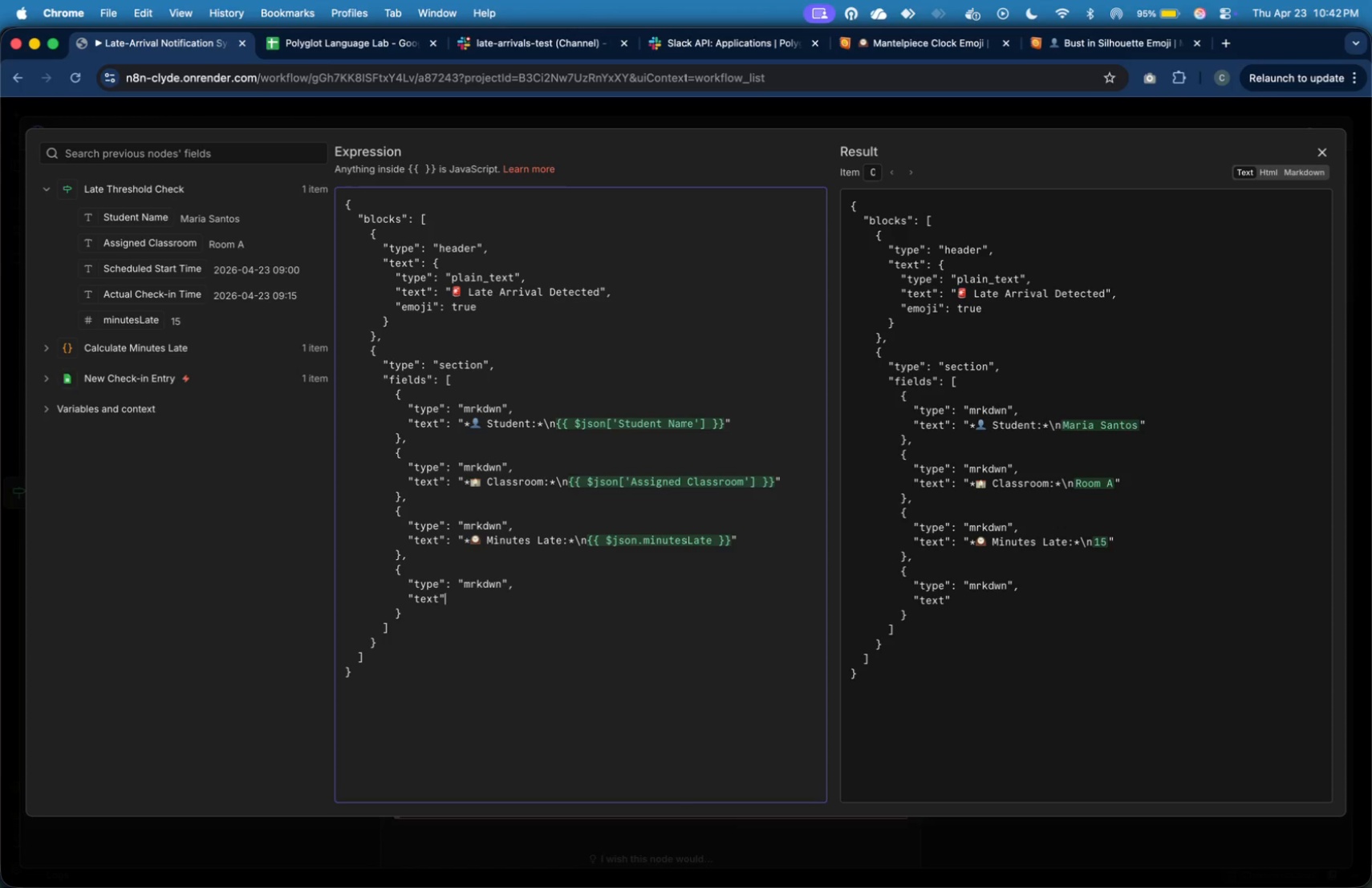 
key(Shift+Semicolon)
 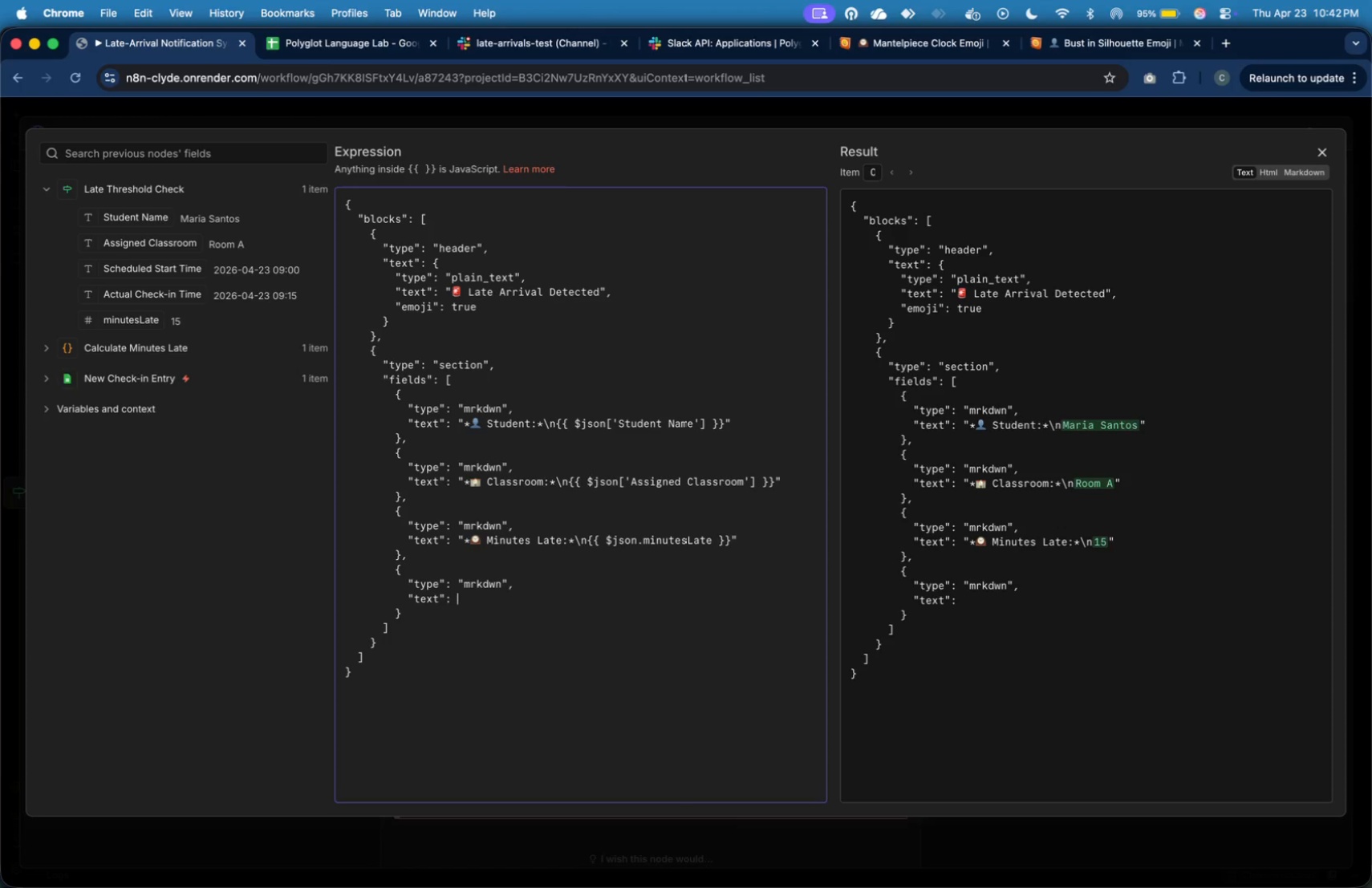 
key(Shift+Space)
 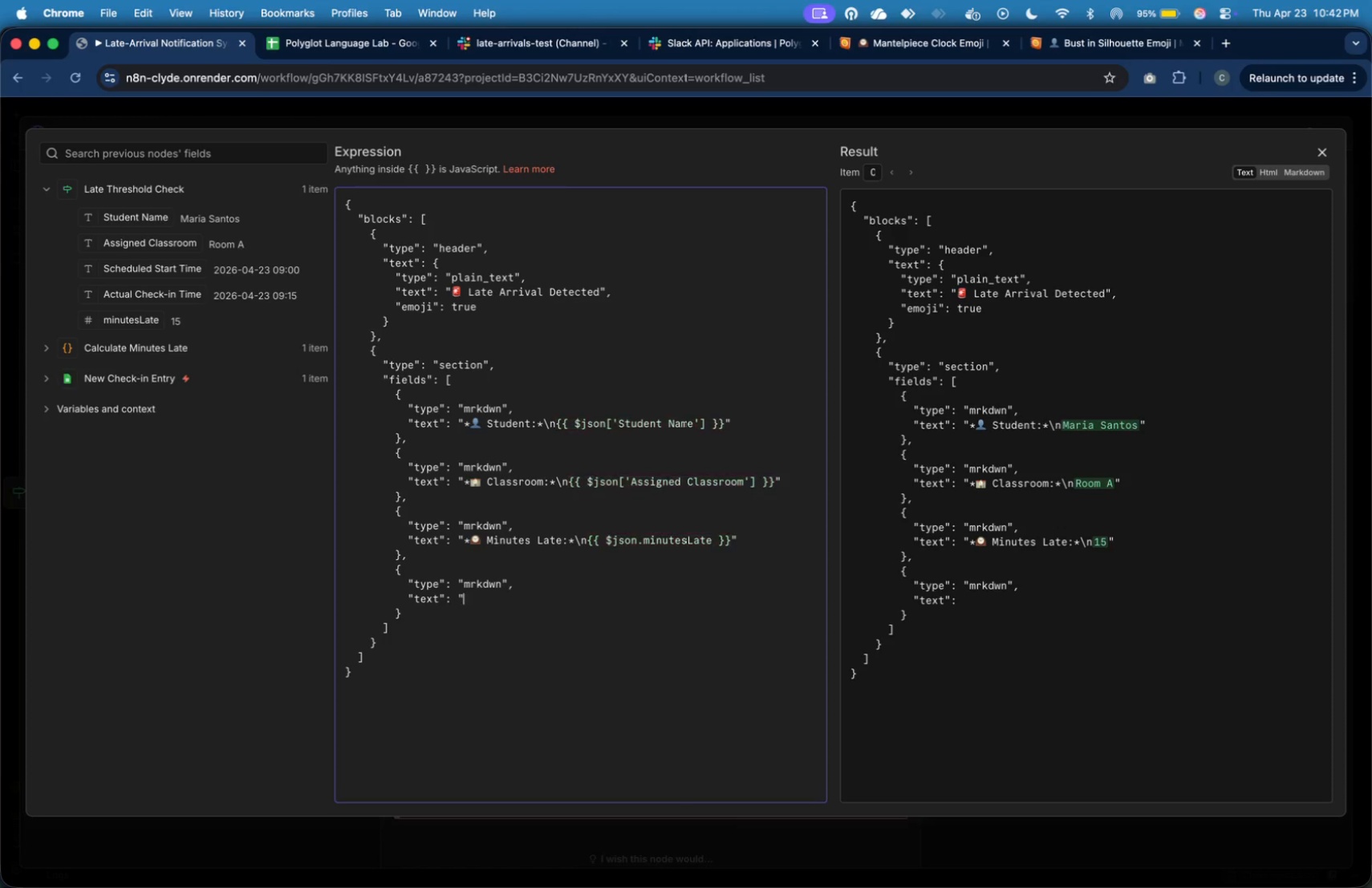 
key(Shift+Quote)
 